 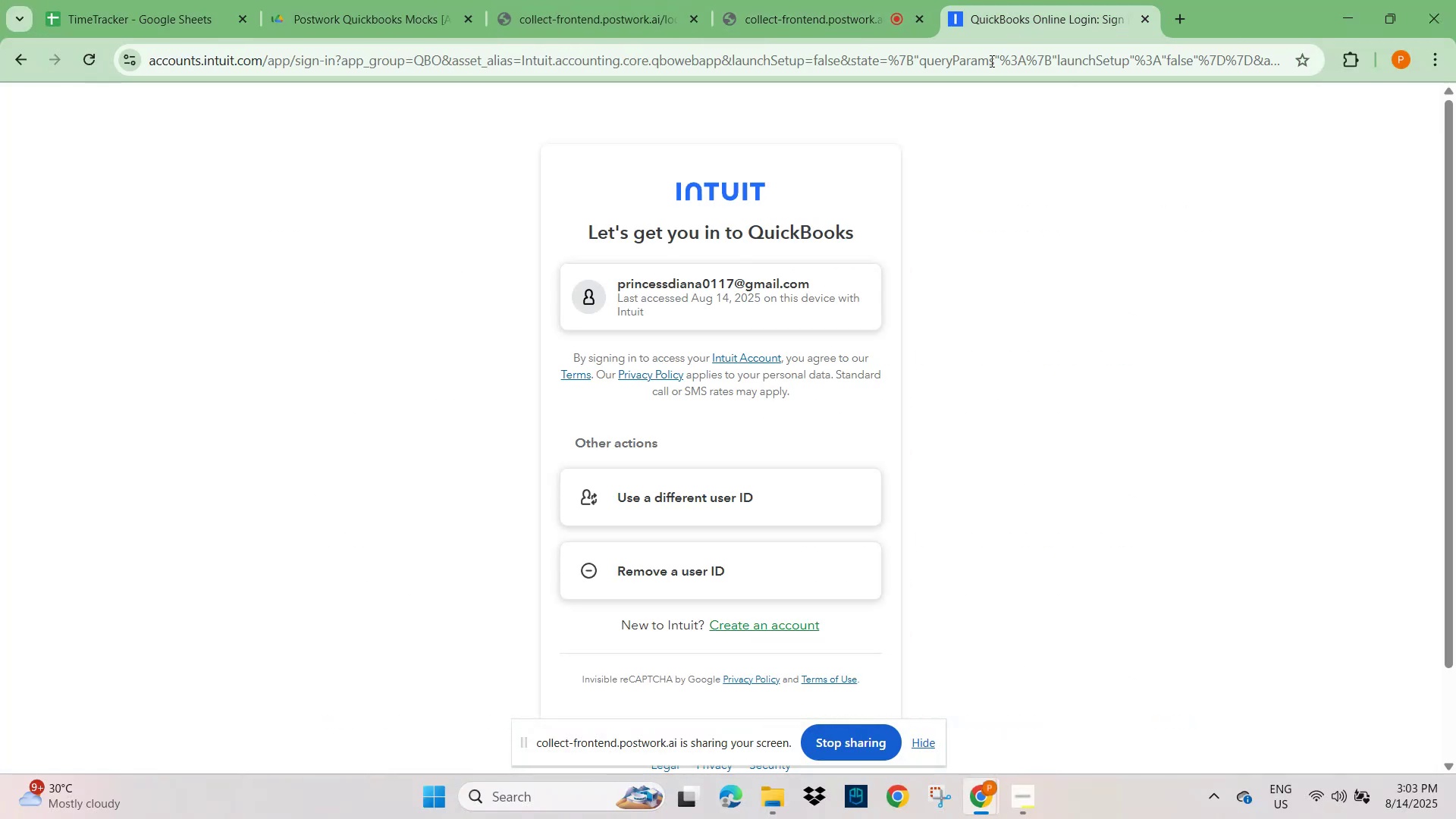 
left_click([654, 293])
 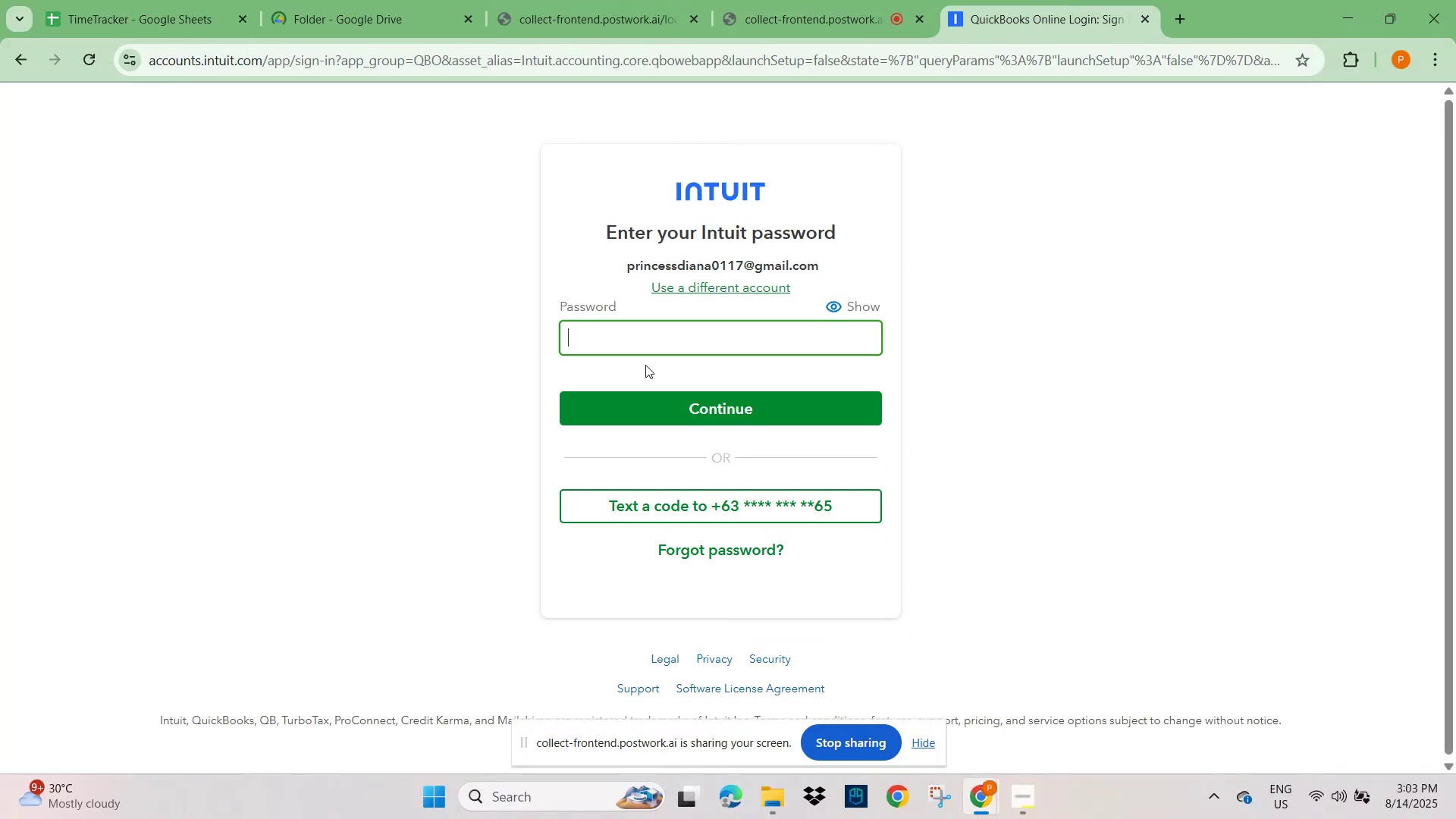 
left_click([642, 342])
 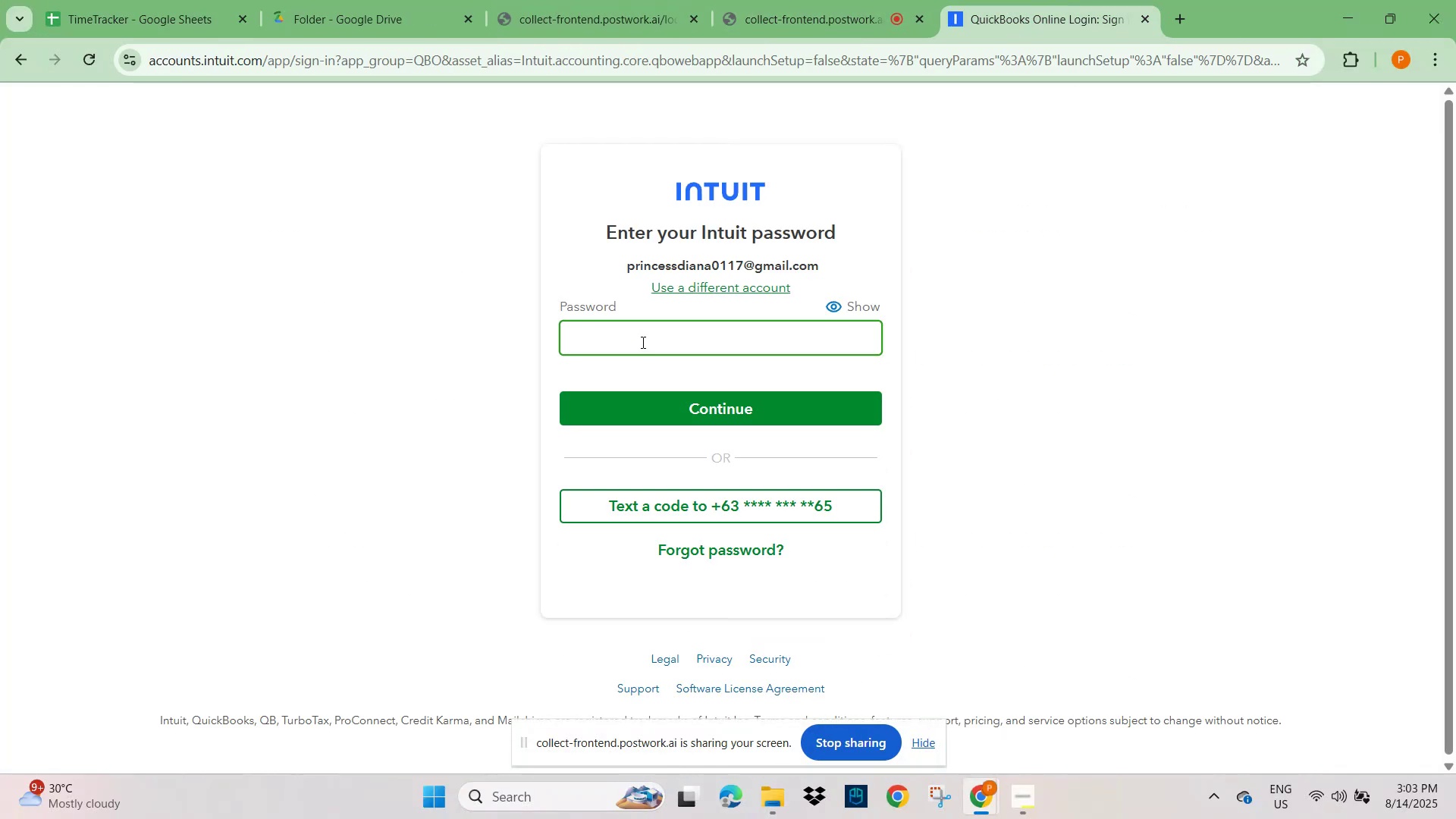 
type(EyyPee#221714)
key(NumpadEnter)
 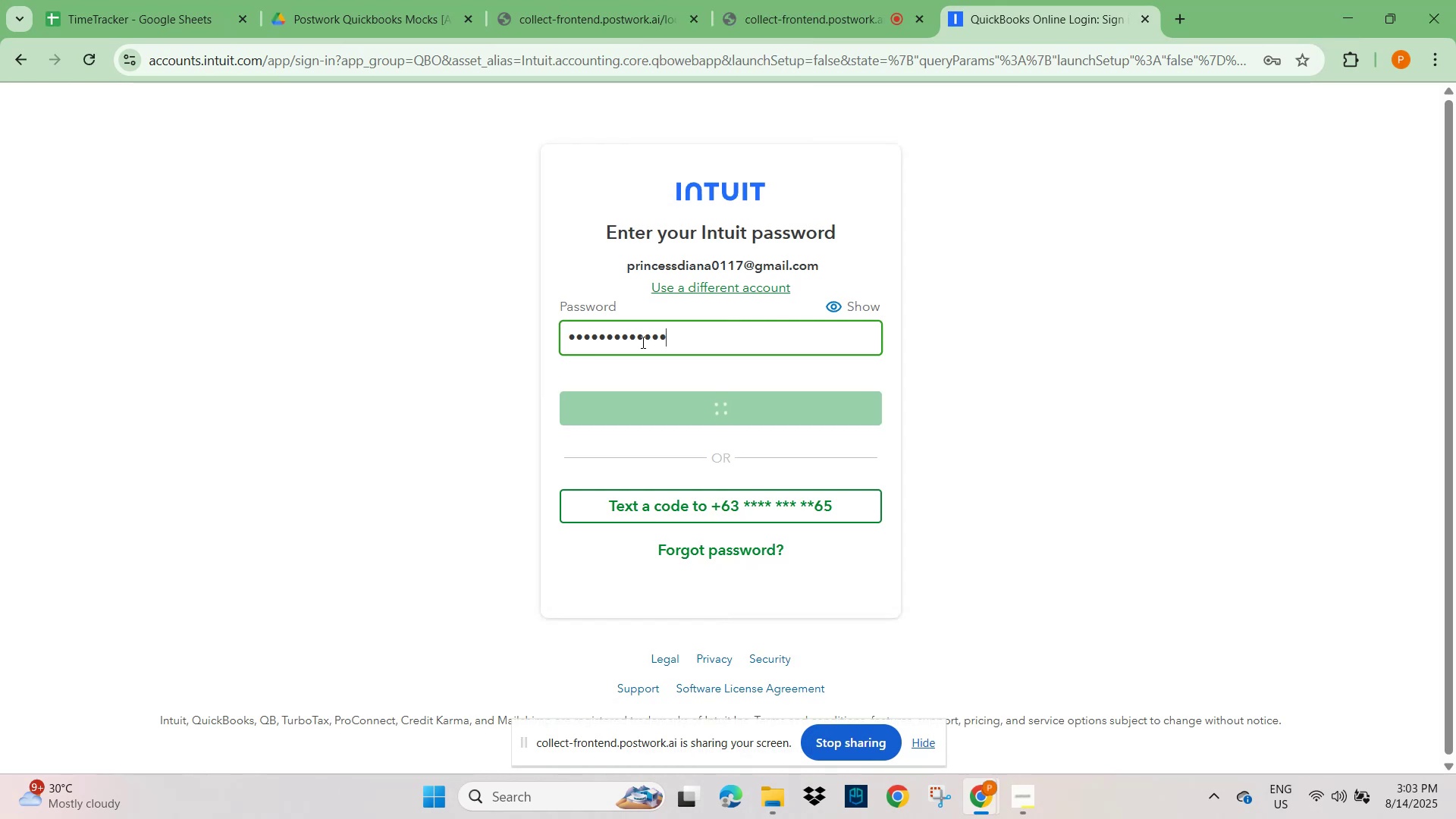 
left_click([778, 1])
 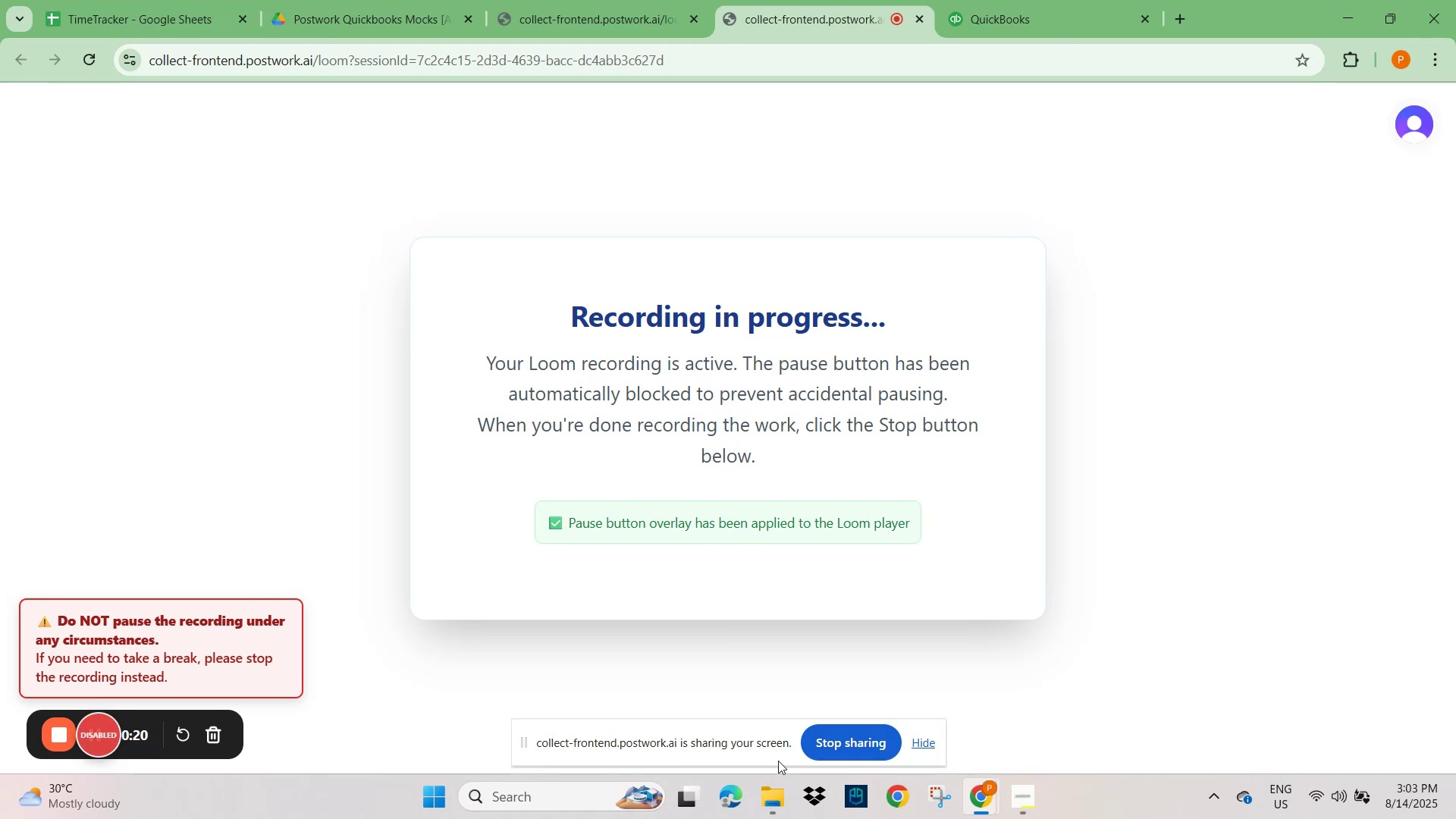 
wait(5.86)
 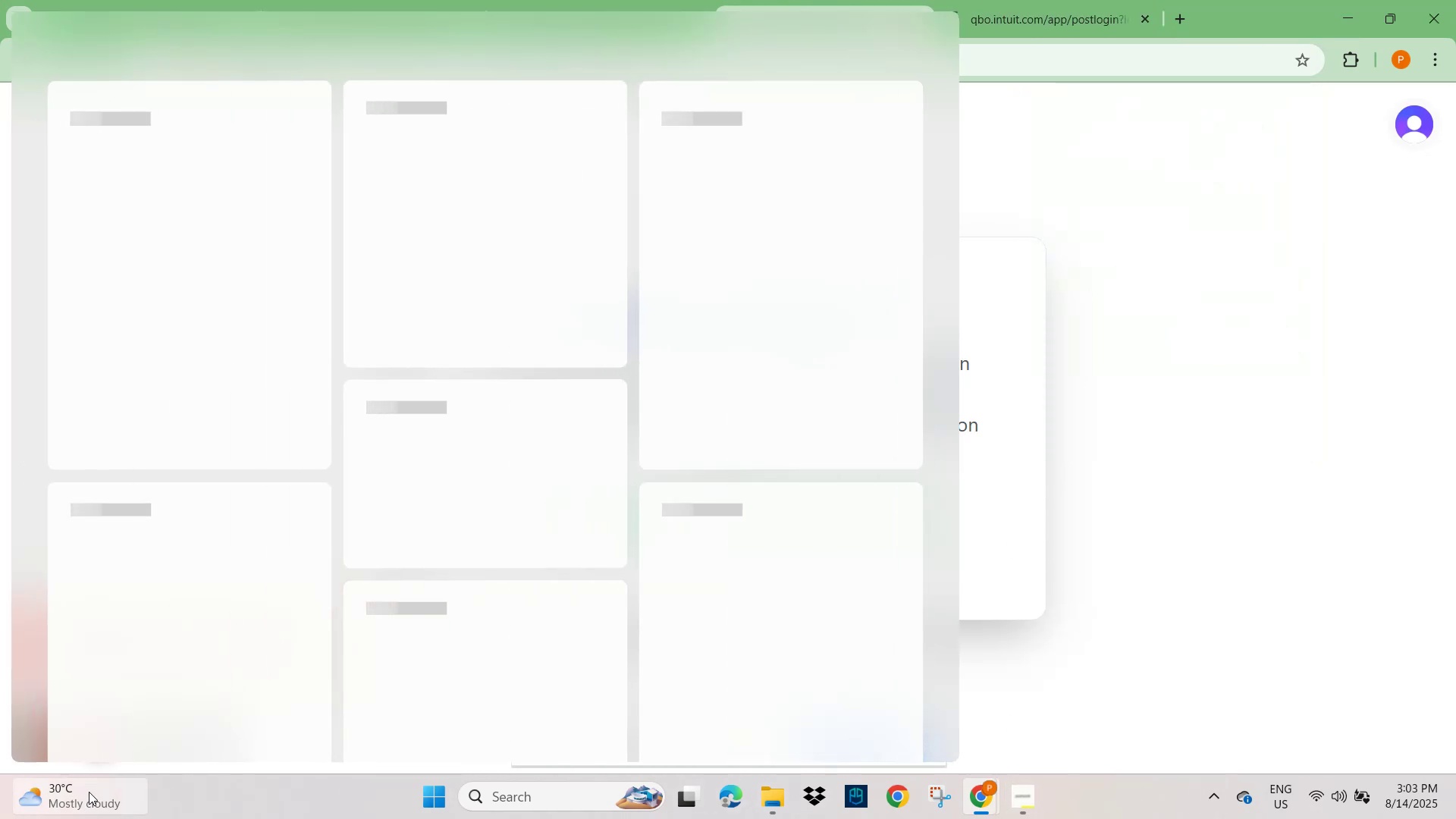 
left_click([1030, 797])
 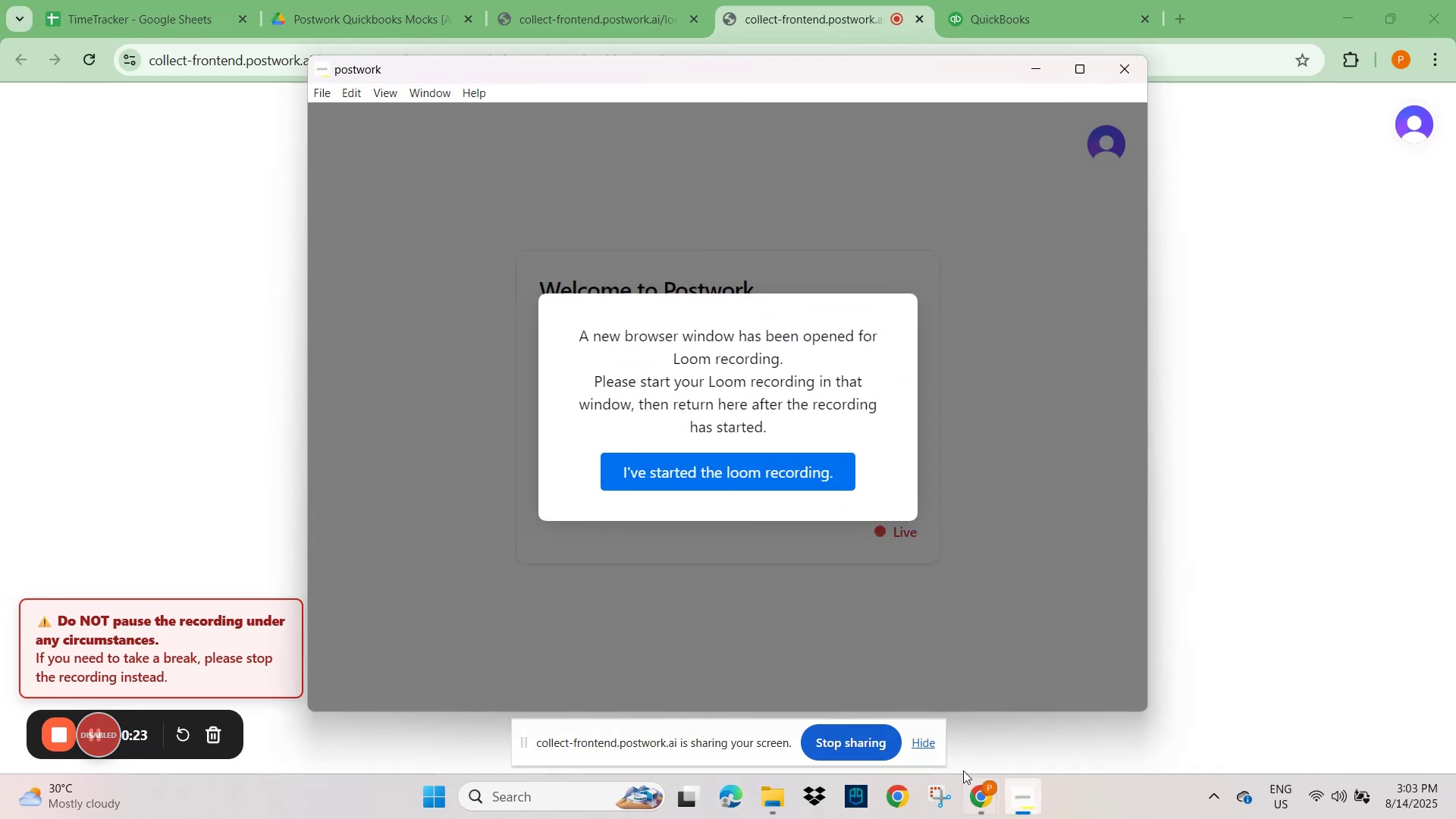 
left_click([802, 460])
 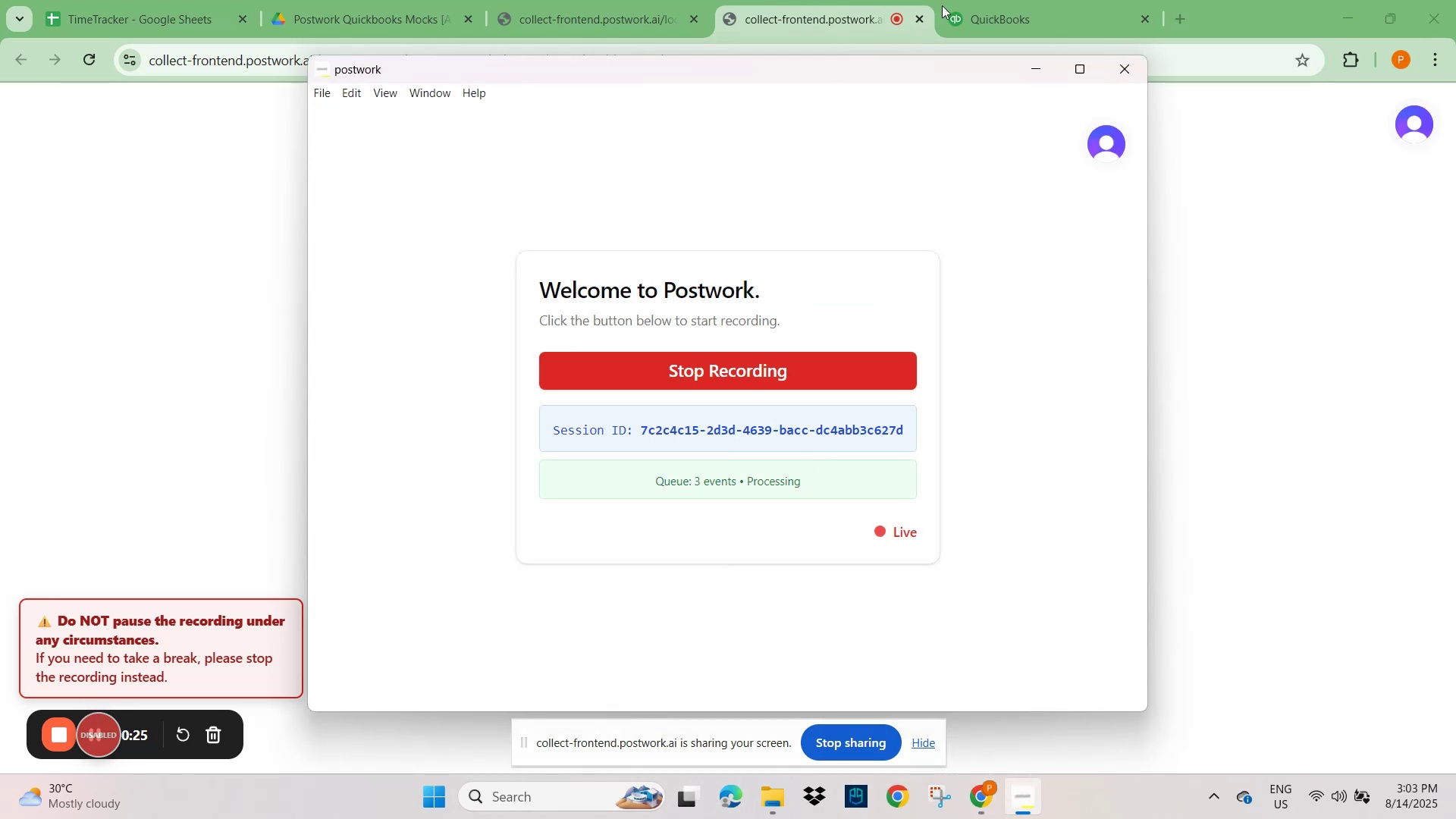 
left_click([1001, 10])
 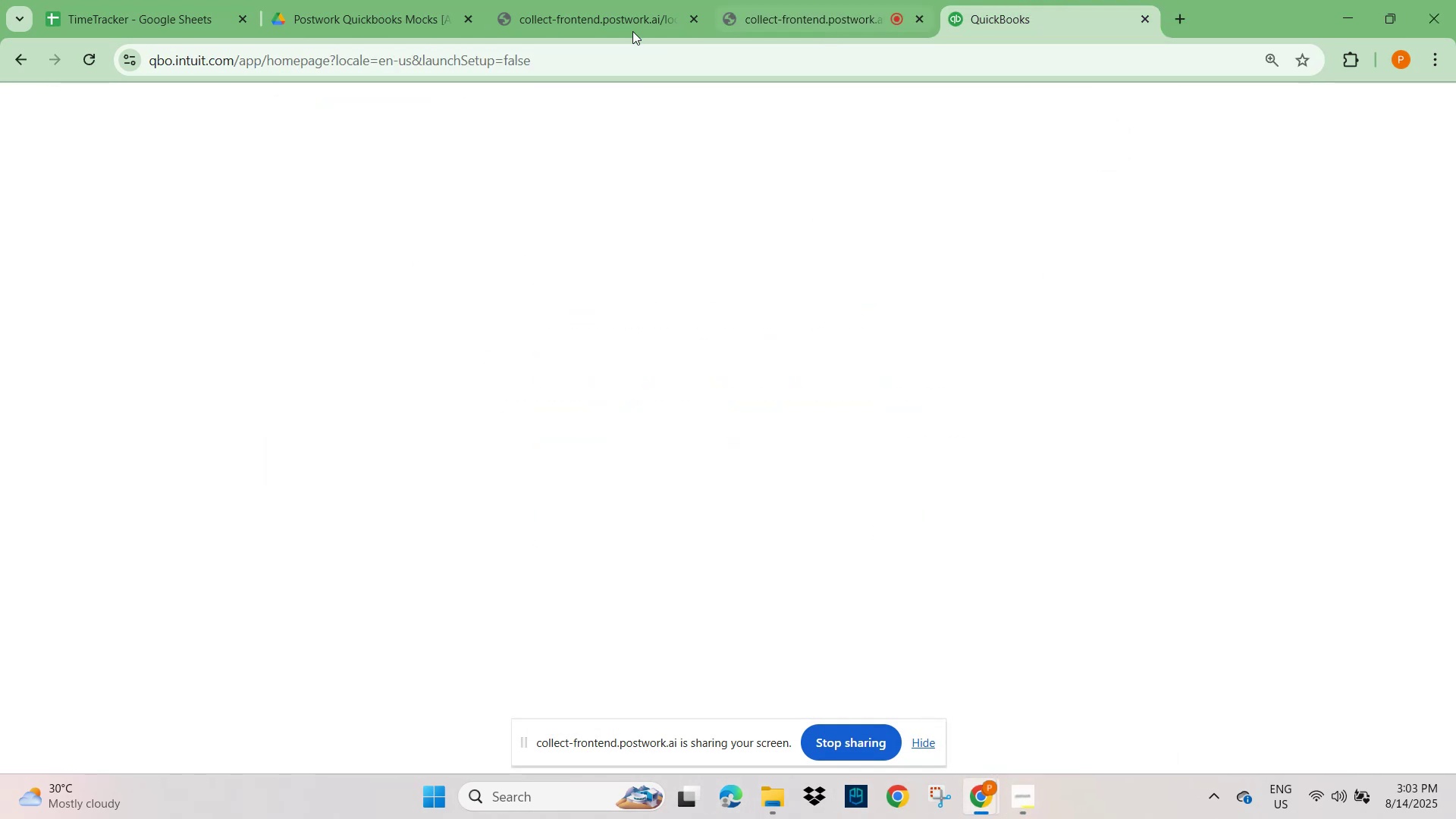 
mouse_move([335, 32])
 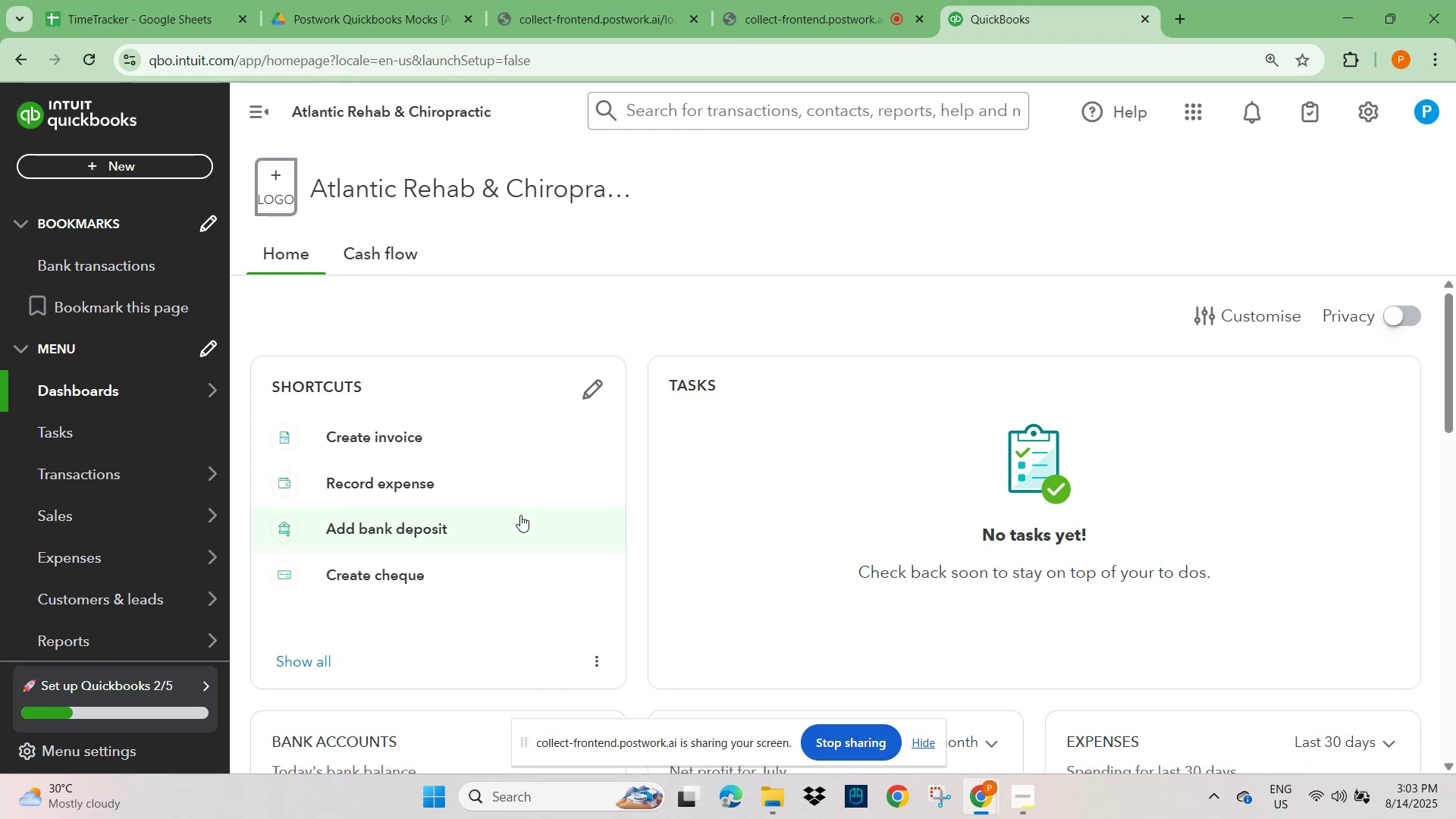 
scroll: coordinate [520, 515], scroll_direction: up, amount: 6.0
 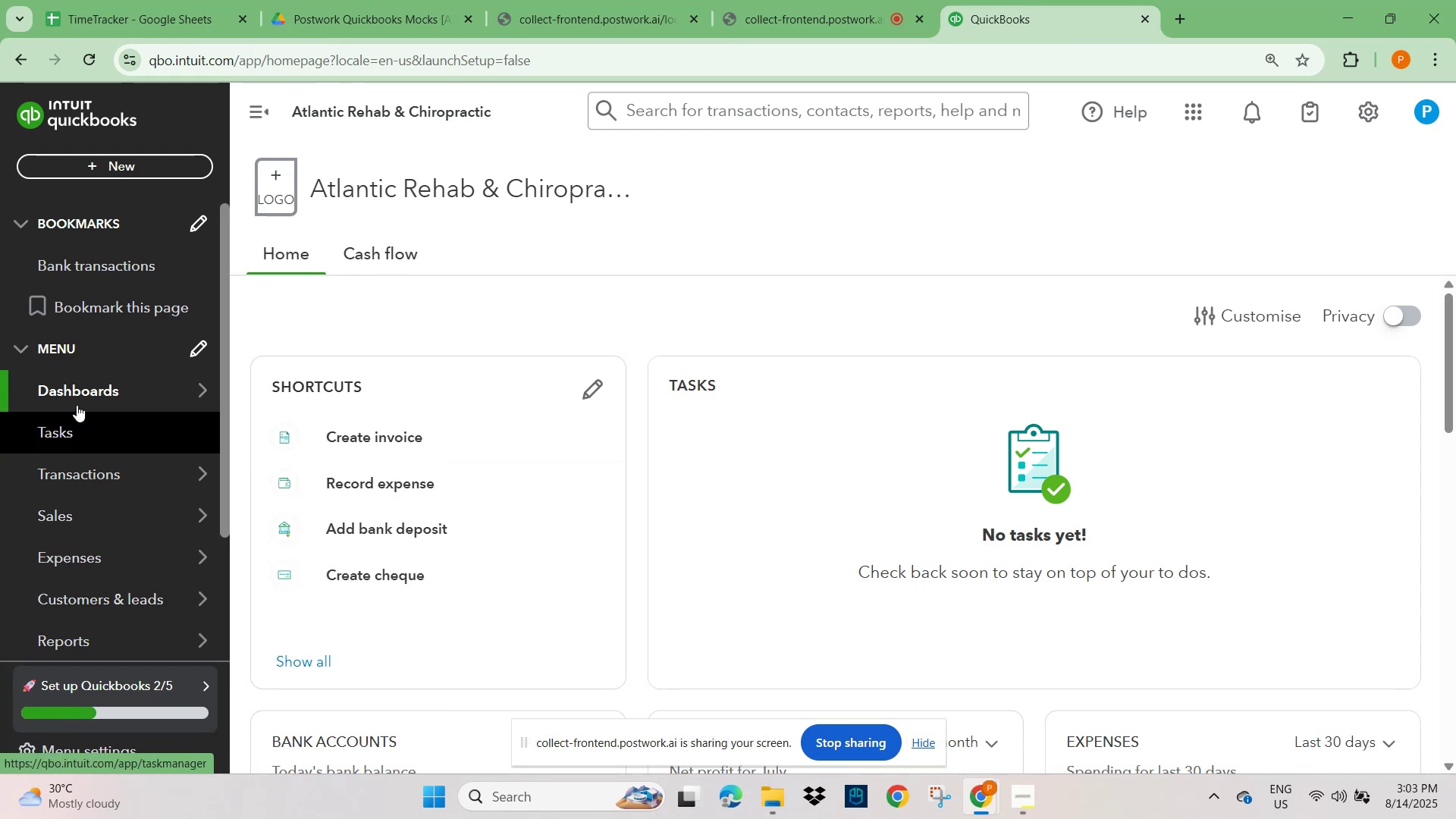 
left_click([84, 475])
 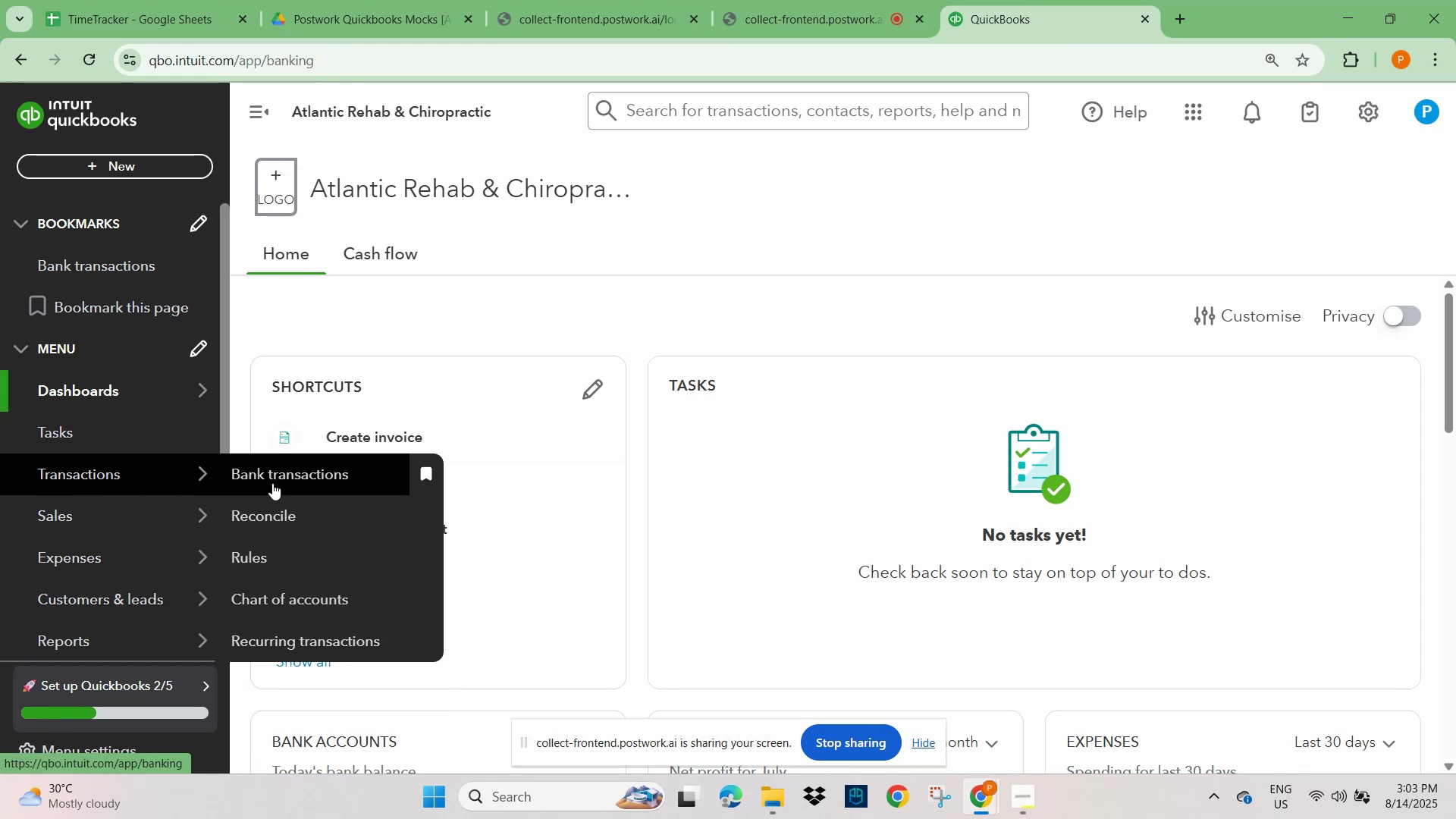 
left_click([281, 473])
 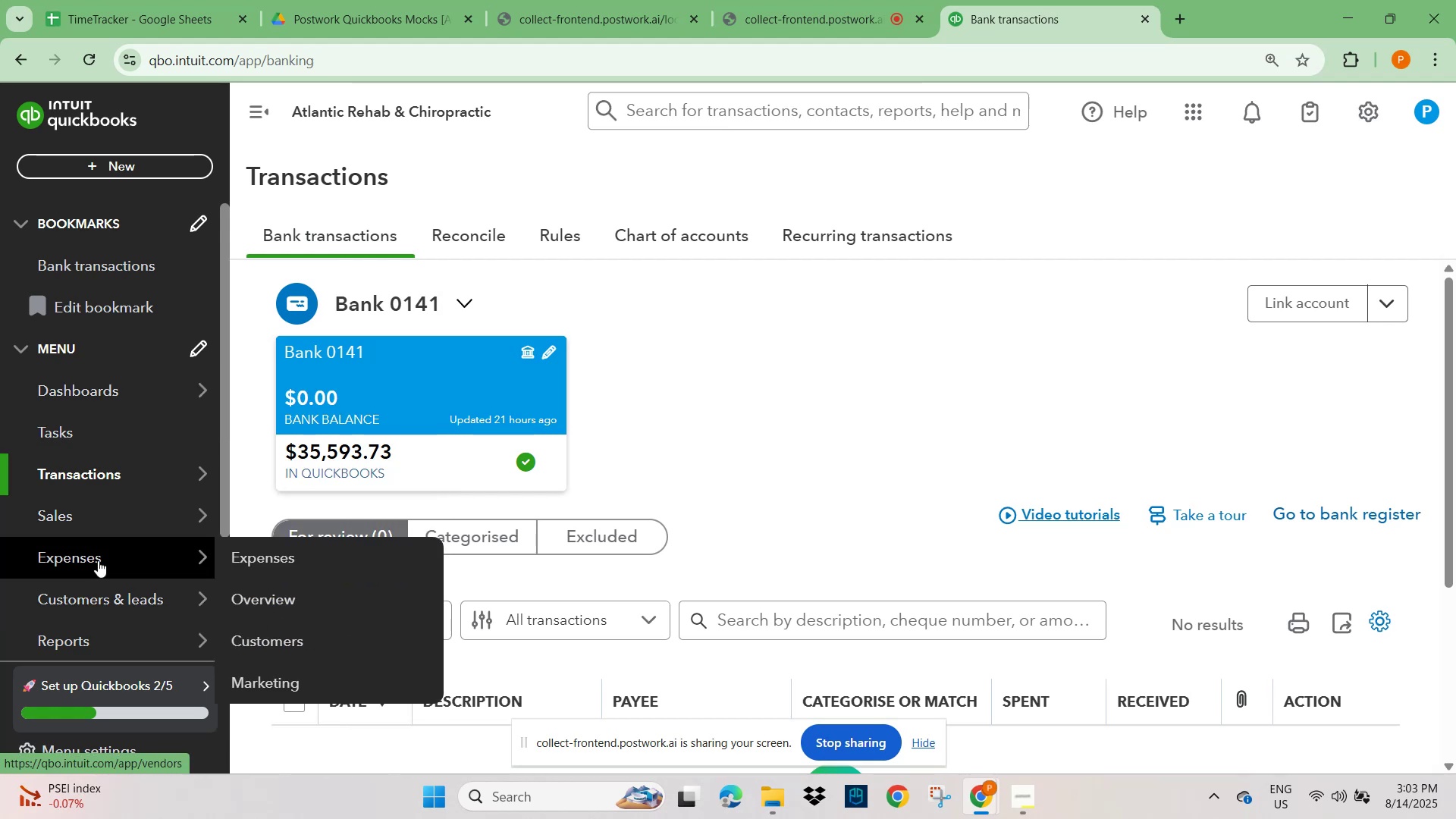 
wait(12.82)
 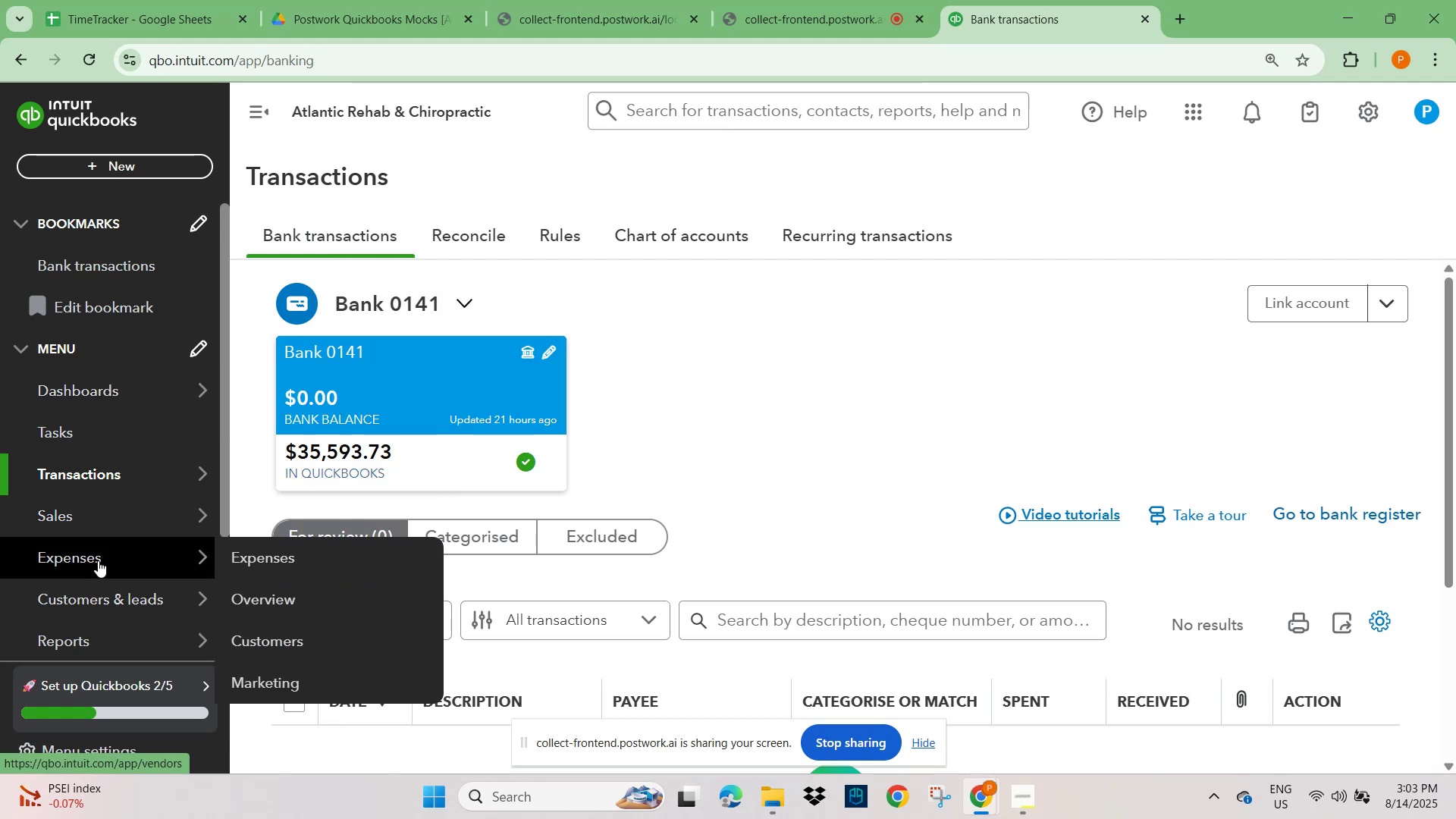 
left_click([316, 12])
 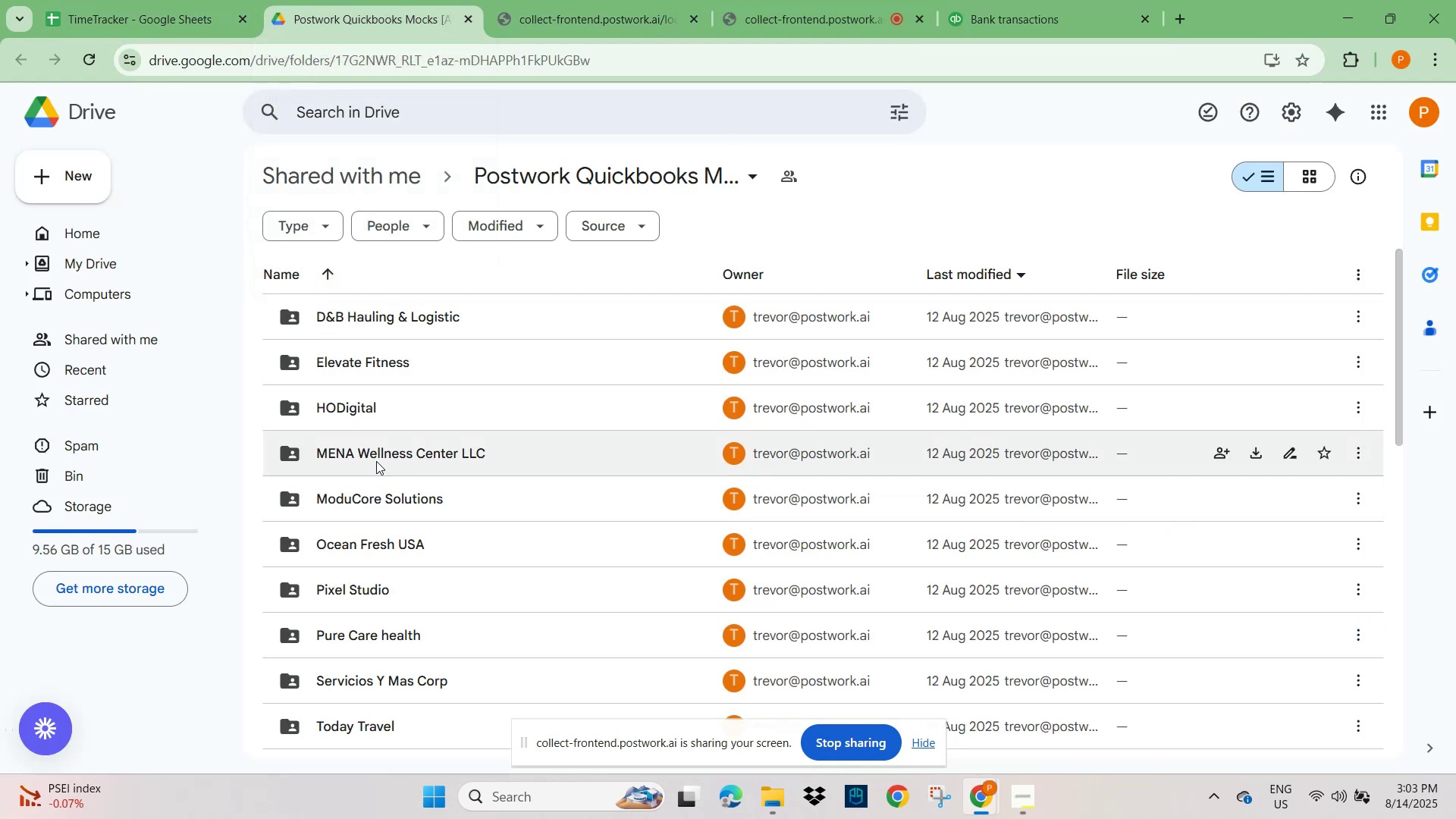 
scroll: coordinate [412, 503], scroll_direction: down, amount: 17.0
 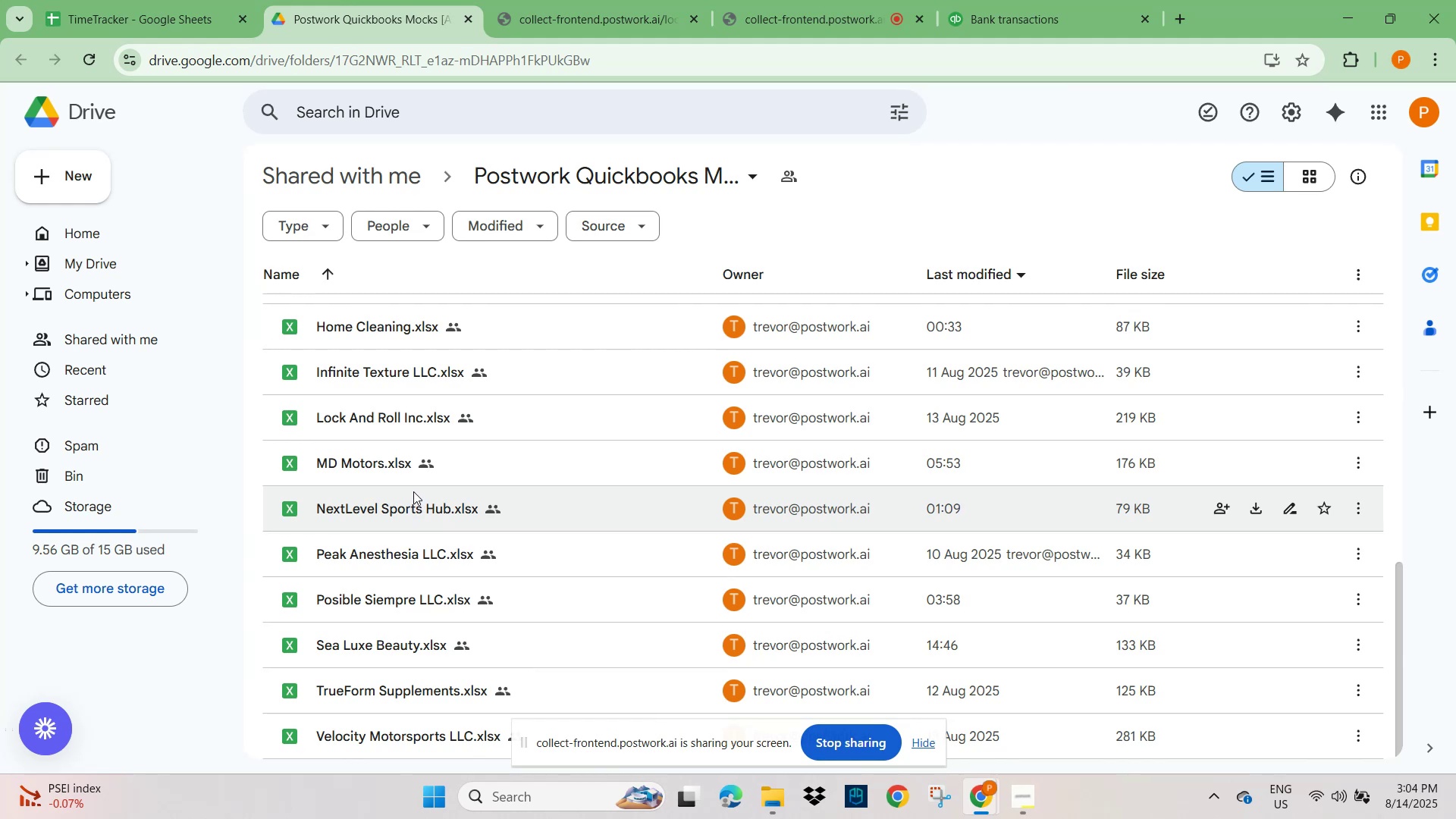 
wait(9.53)
 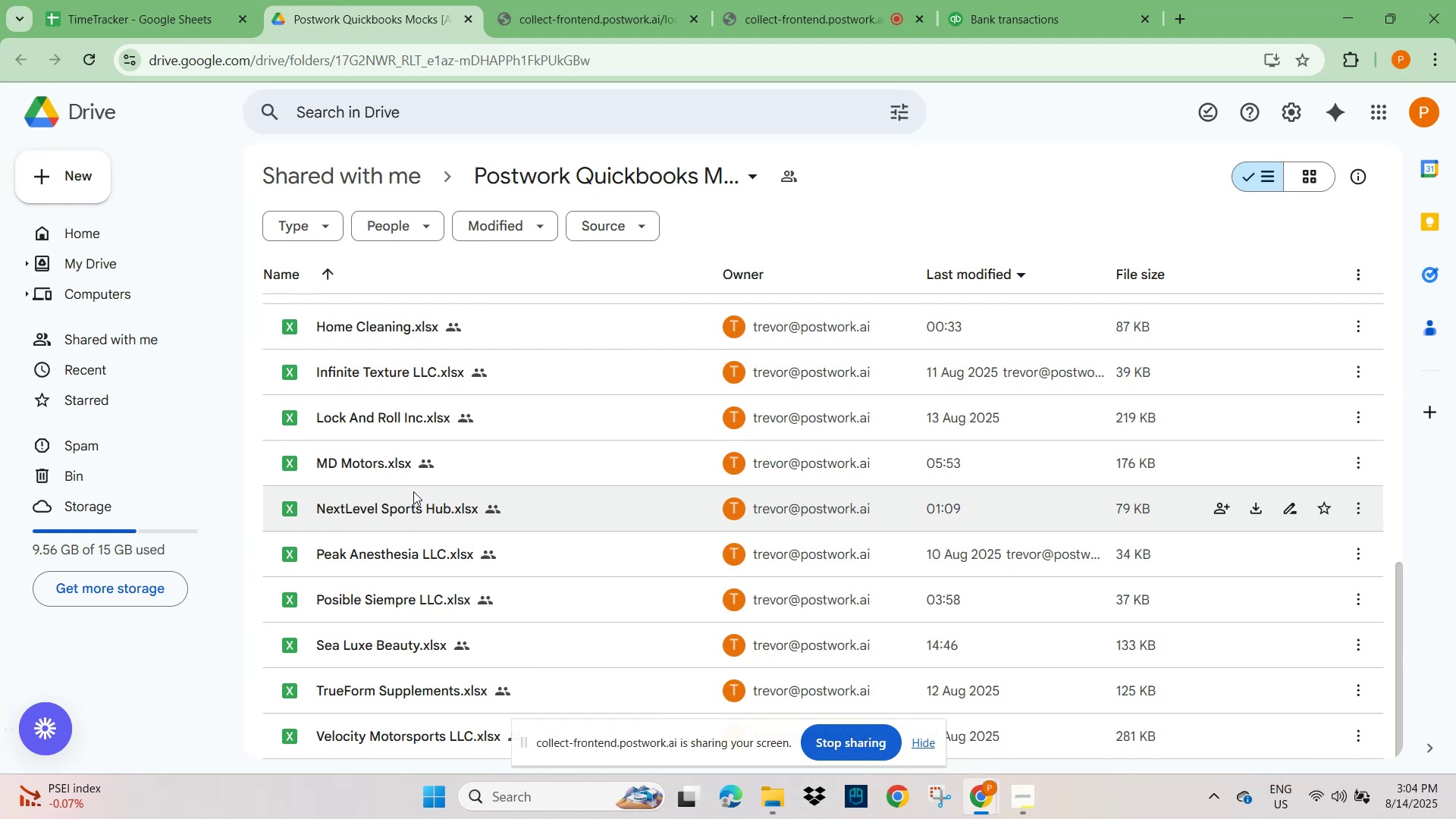 
left_click([150, 12])
 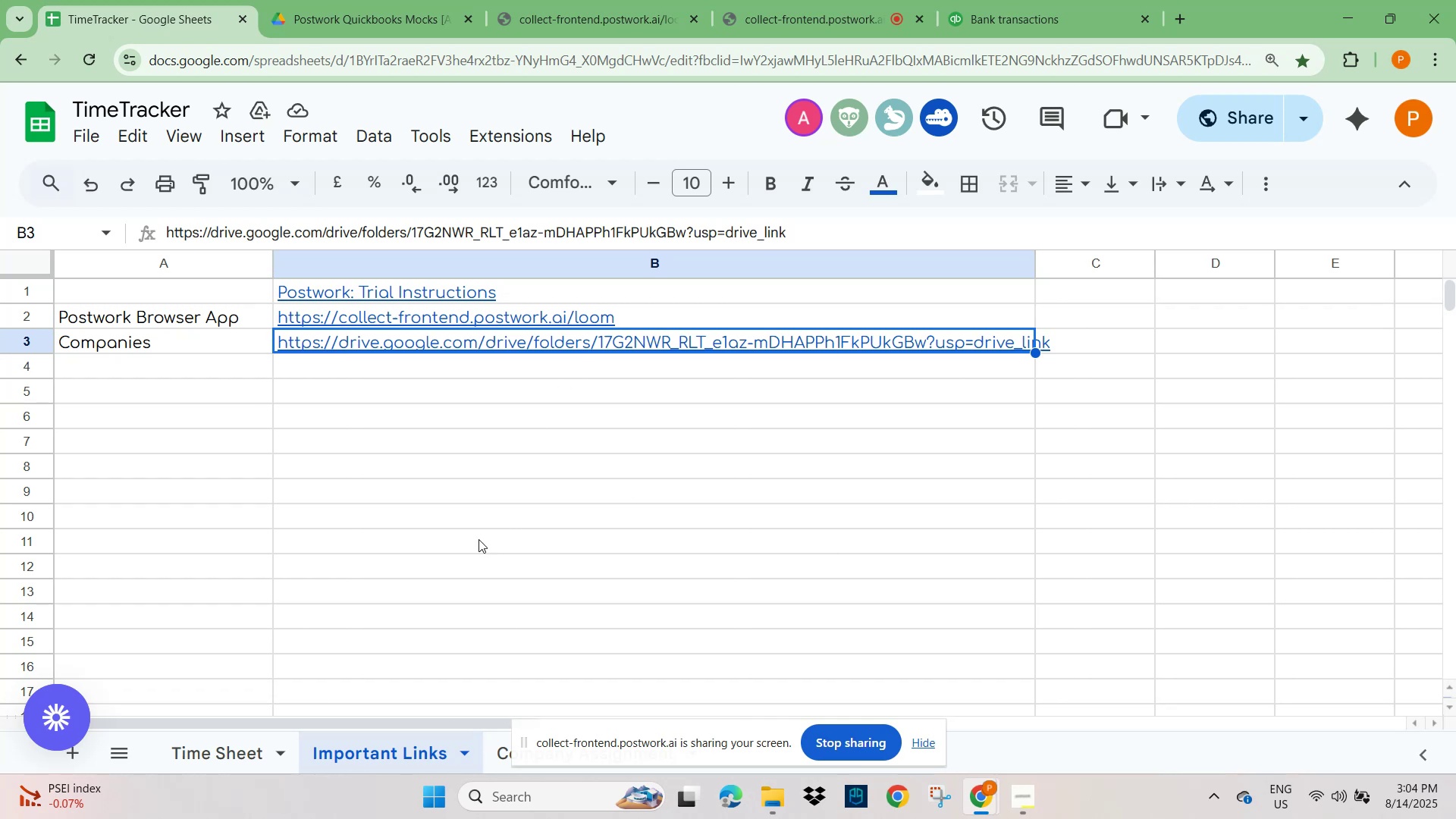 
left_click([193, 750])
 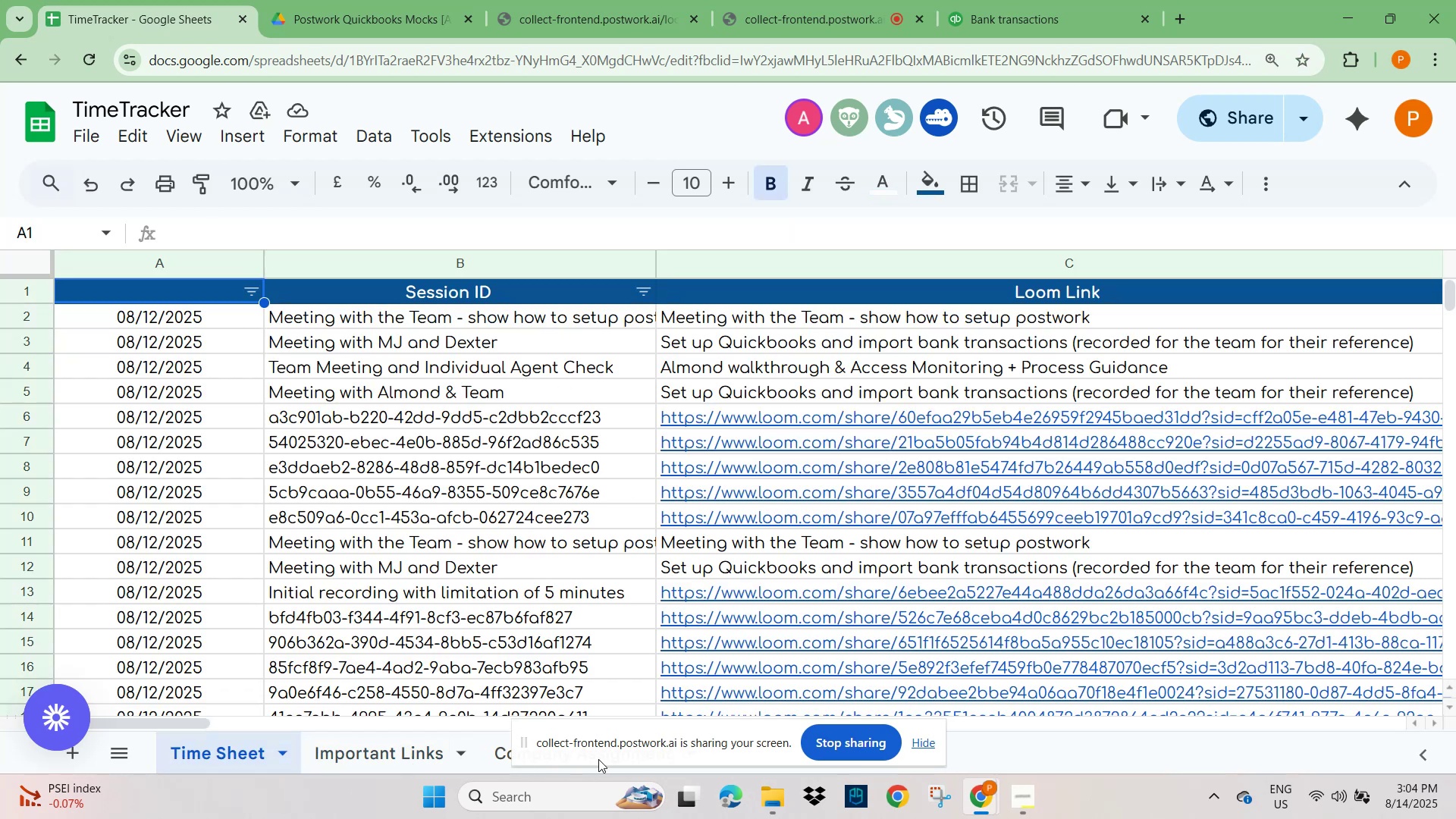 
left_click([926, 748])
 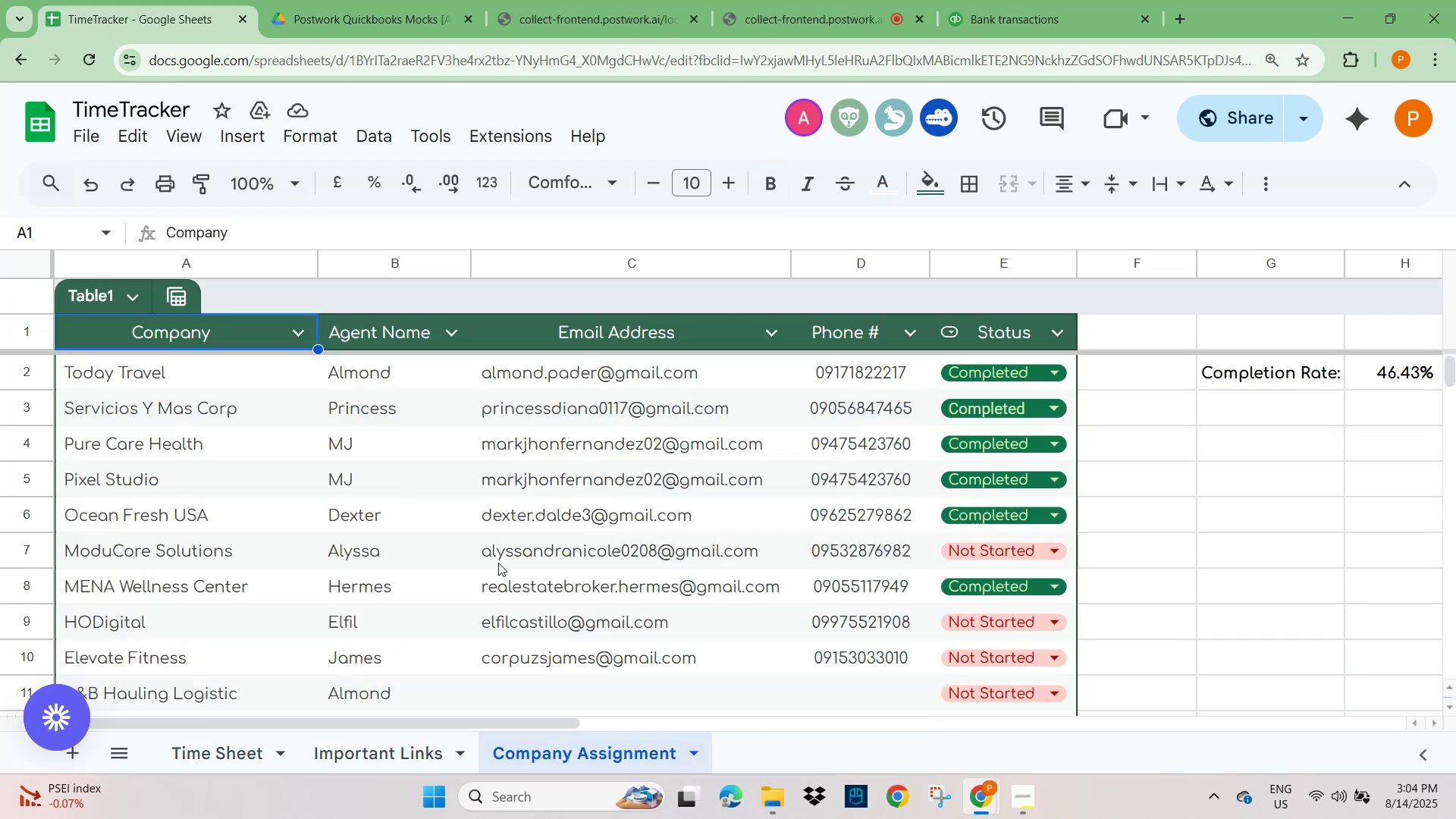 
scroll: coordinate [802, 645], scroll_direction: down, amount: 9.0
 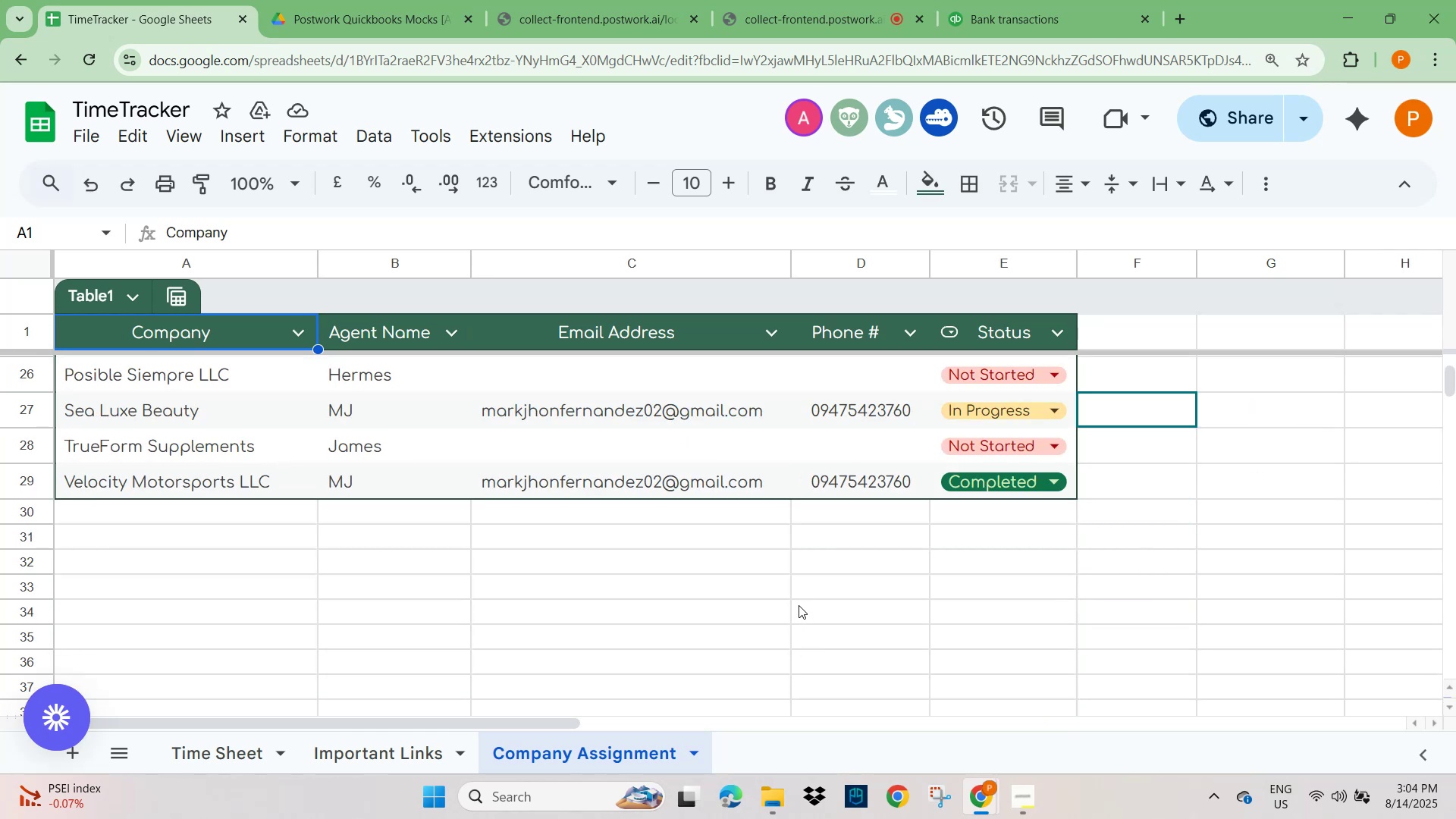 
scroll: coordinate [799, 598], scroll_direction: up, amount: 4.0
 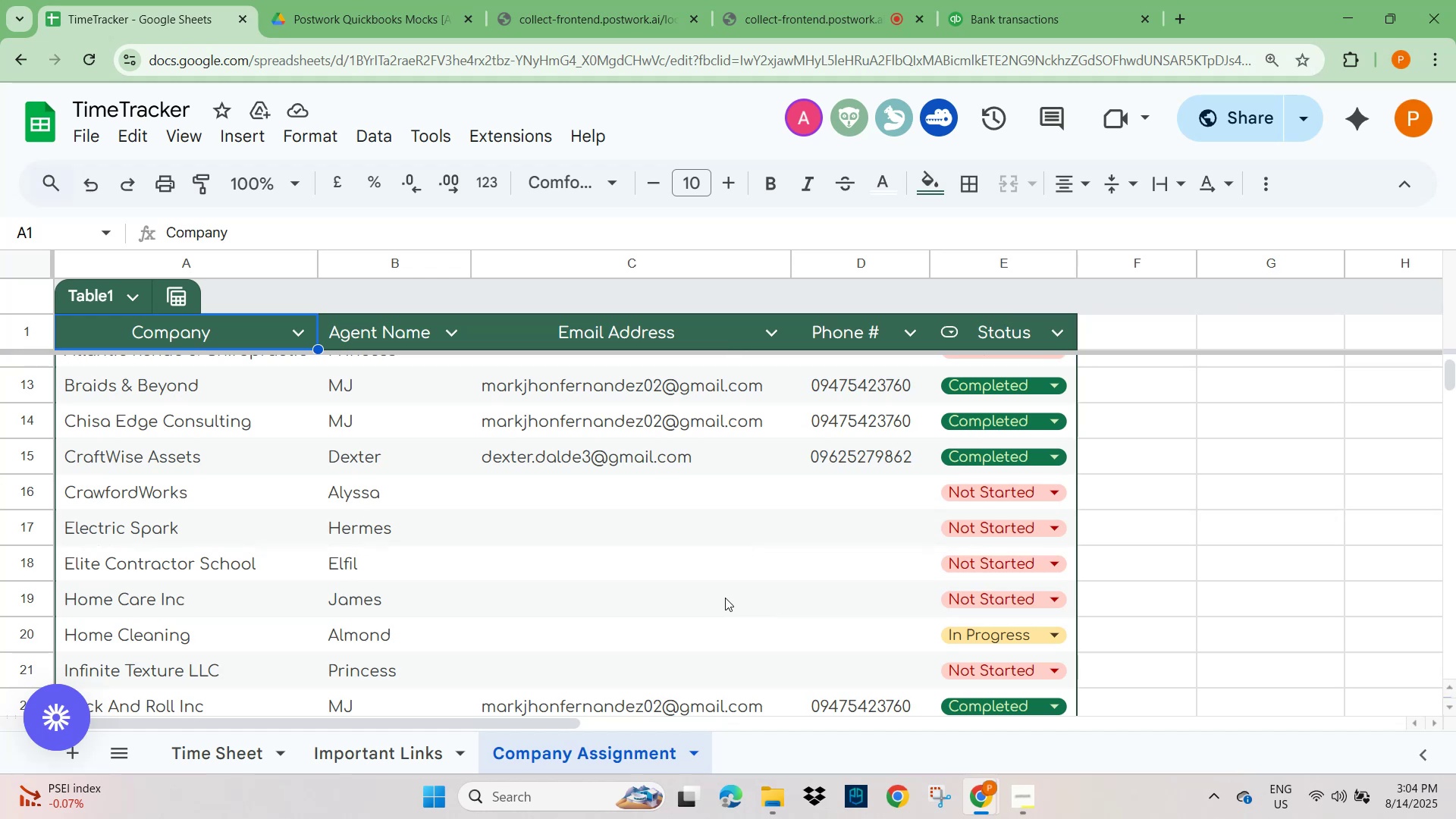 
scroll: coordinate [700, 560], scroll_direction: down, amount: 8.0
 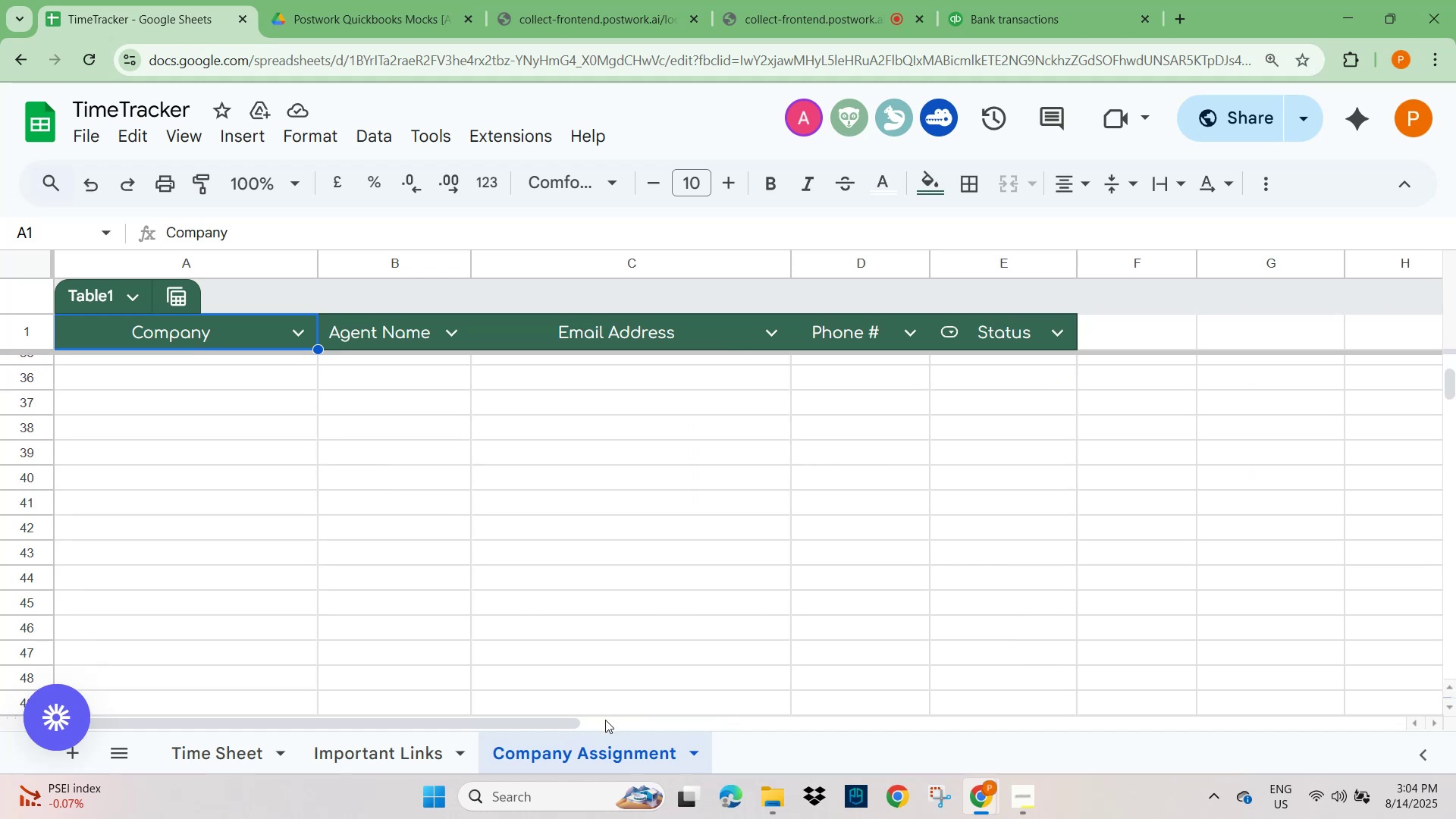 
scroll: coordinate [503, 573], scroll_direction: up, amount: 4.0
 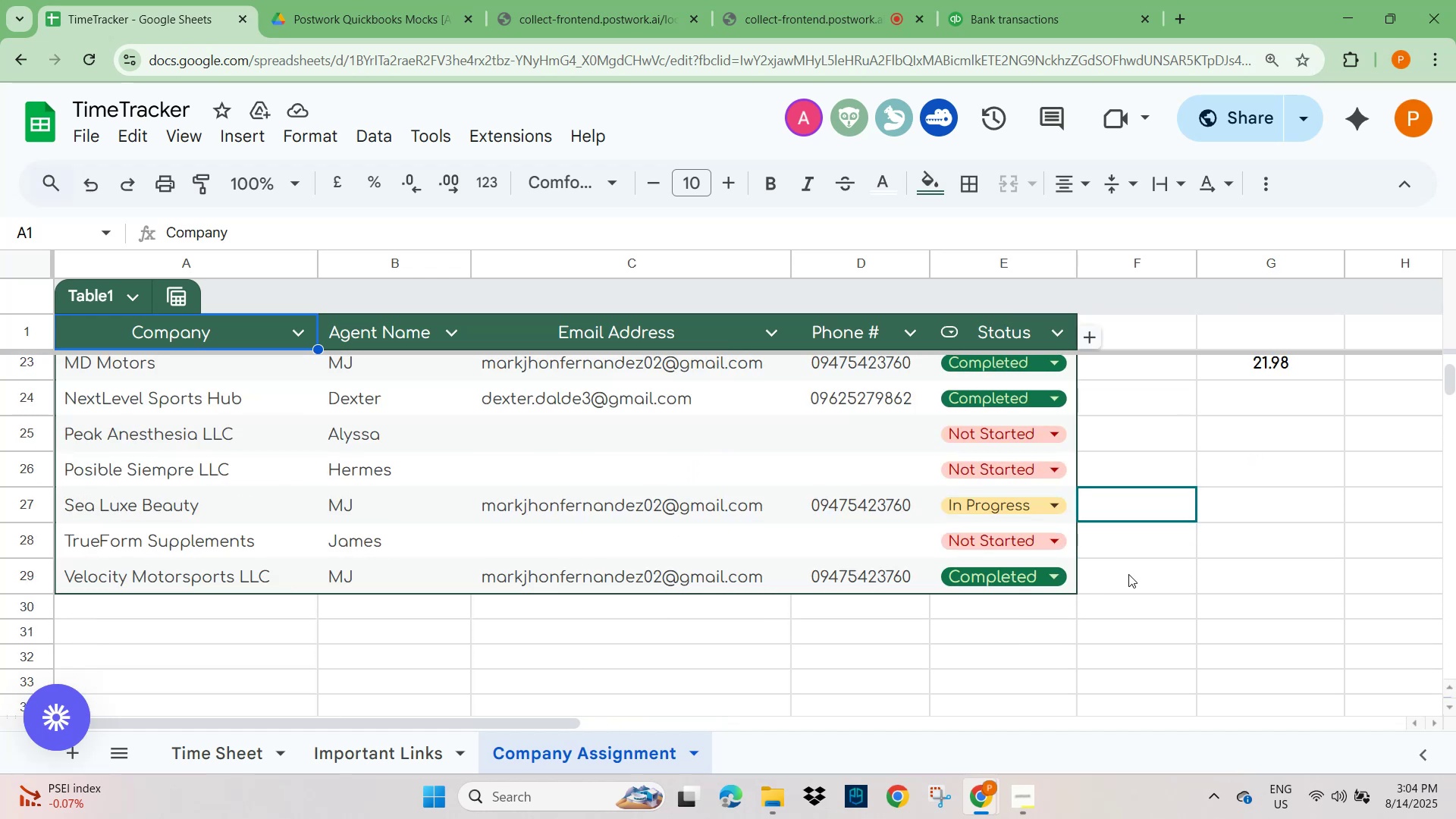 
left_click([1238, 597])
 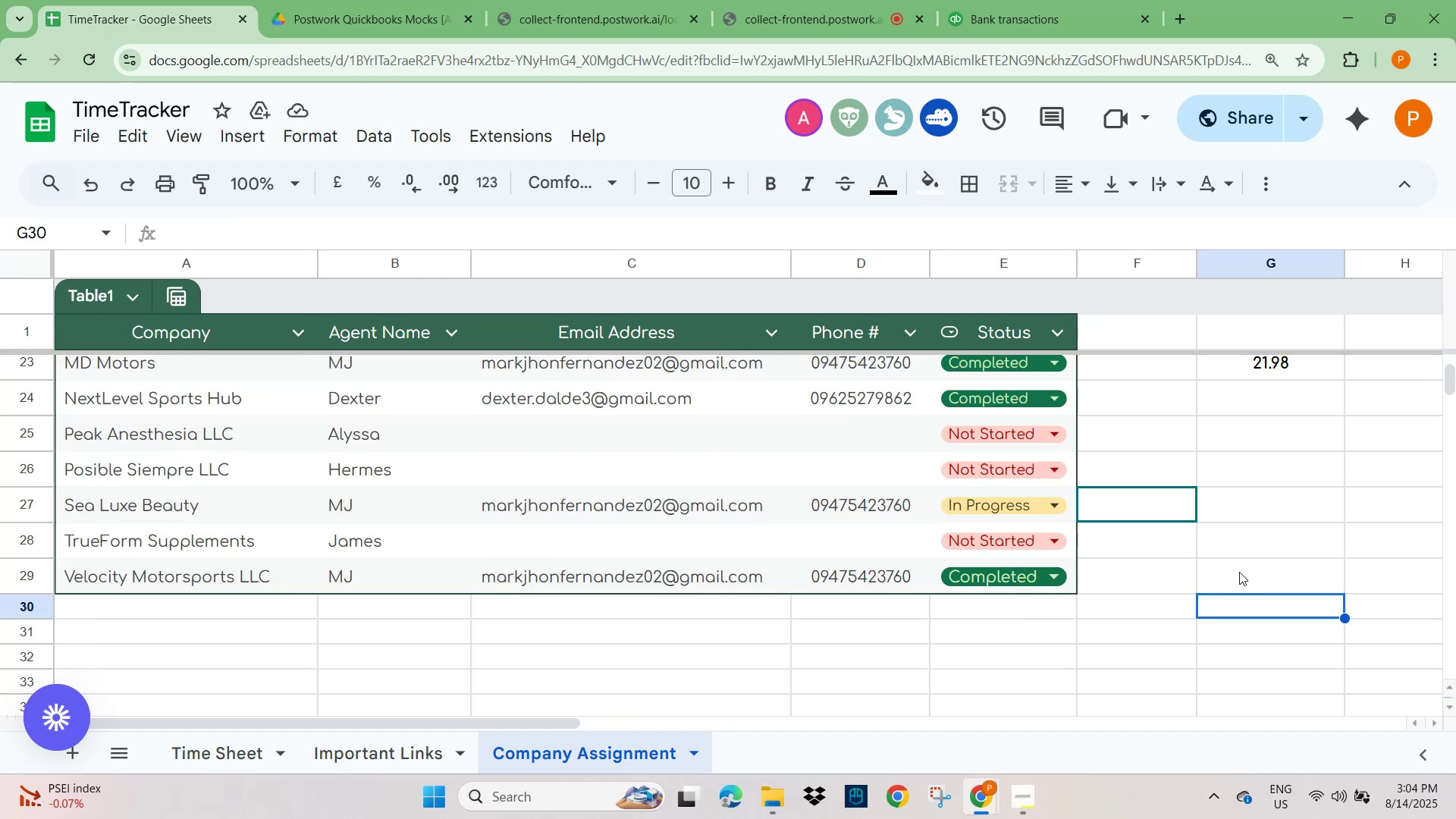 
scroll: coordinate [1243, 566], scroll_direction: up, amount: 3.0
 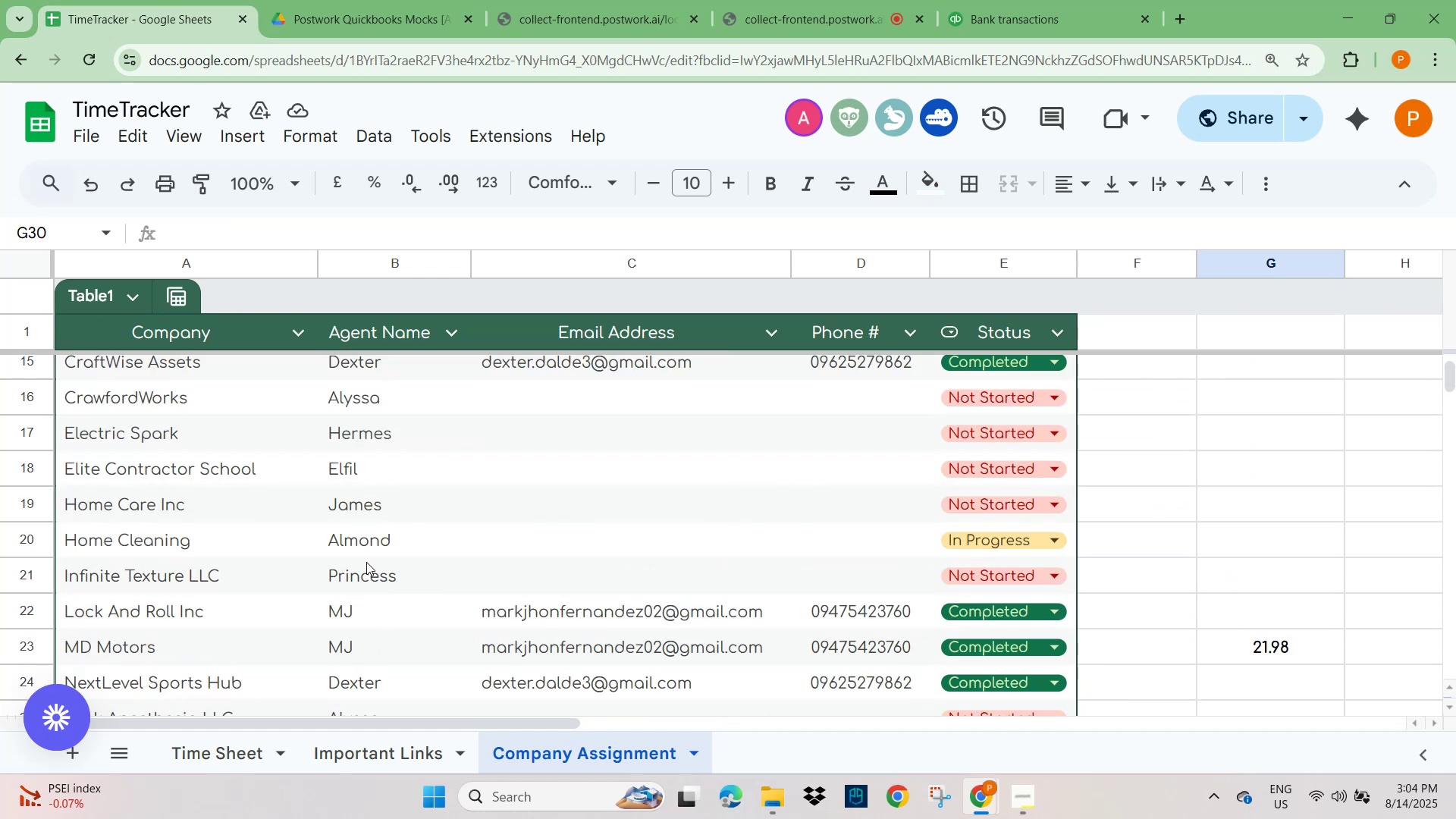 
scroll: coordinate [331, 604], scroll_direction: down, amount: 4.0
 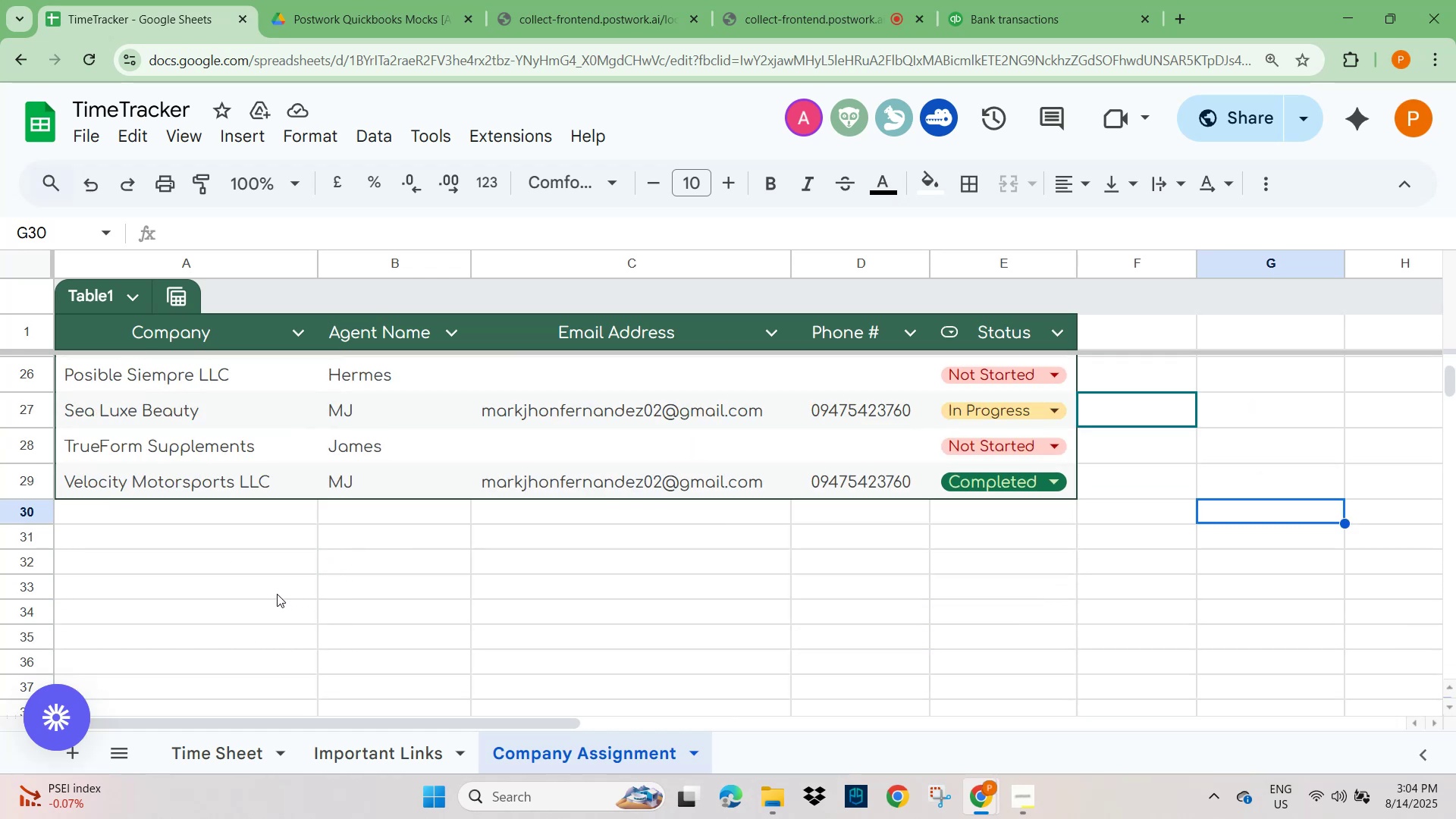 
scroll: coordinate [306, 480], scroll_direction: up, amount: 9.0
 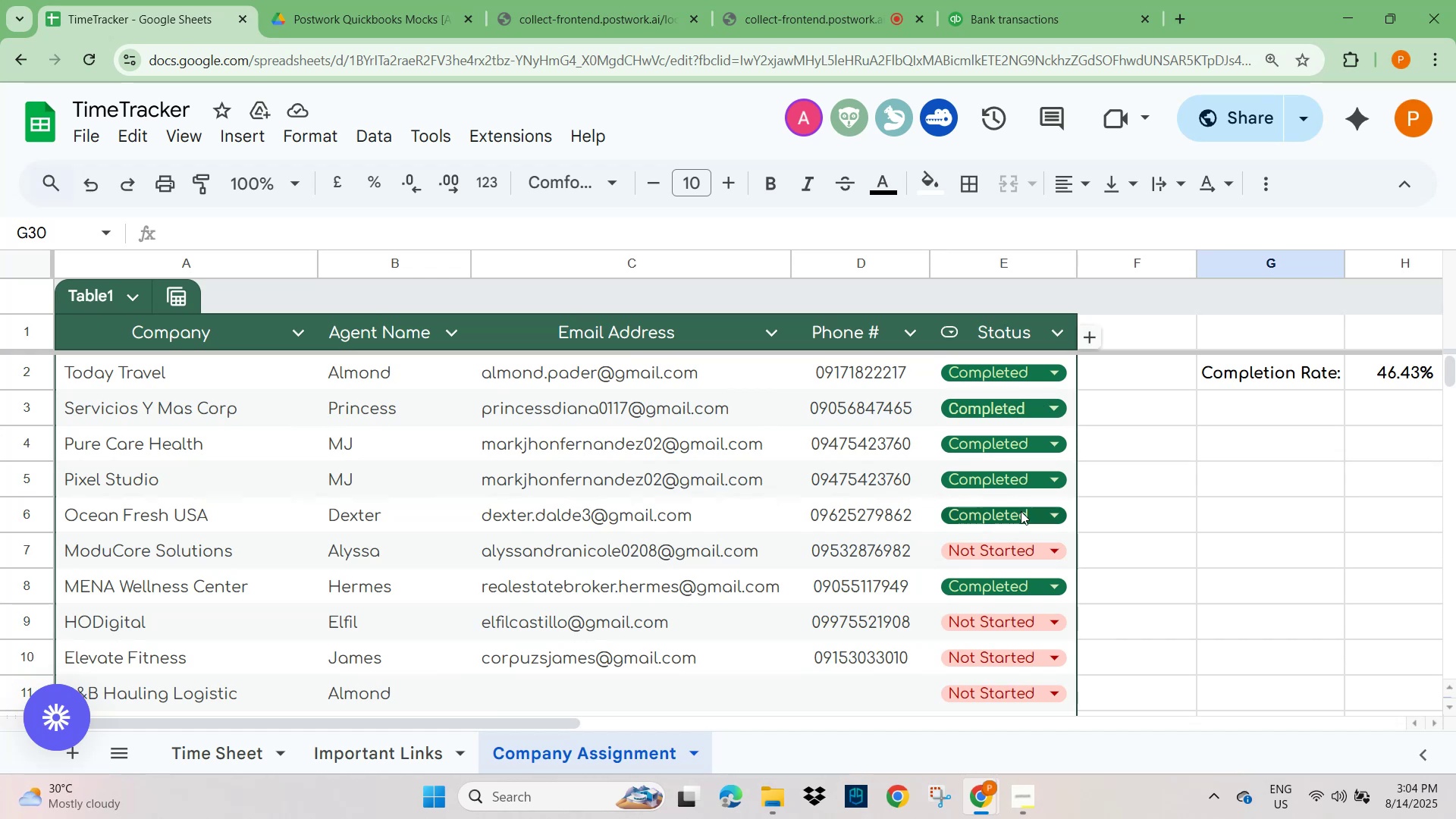 
wait(7.92)
 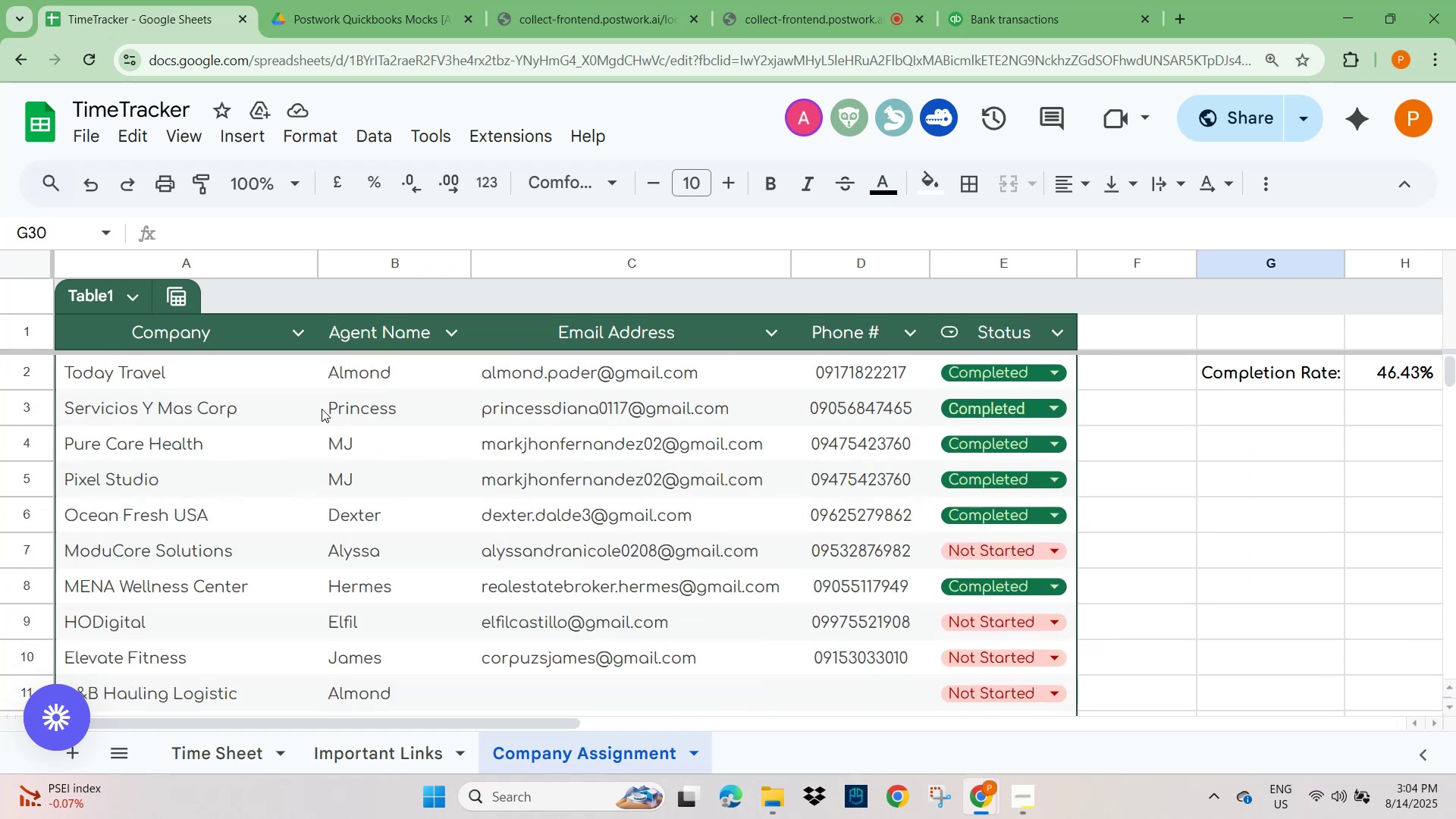 
scroll: coordinate [1005, 564], scroll_direction: down, amount: 1.0
 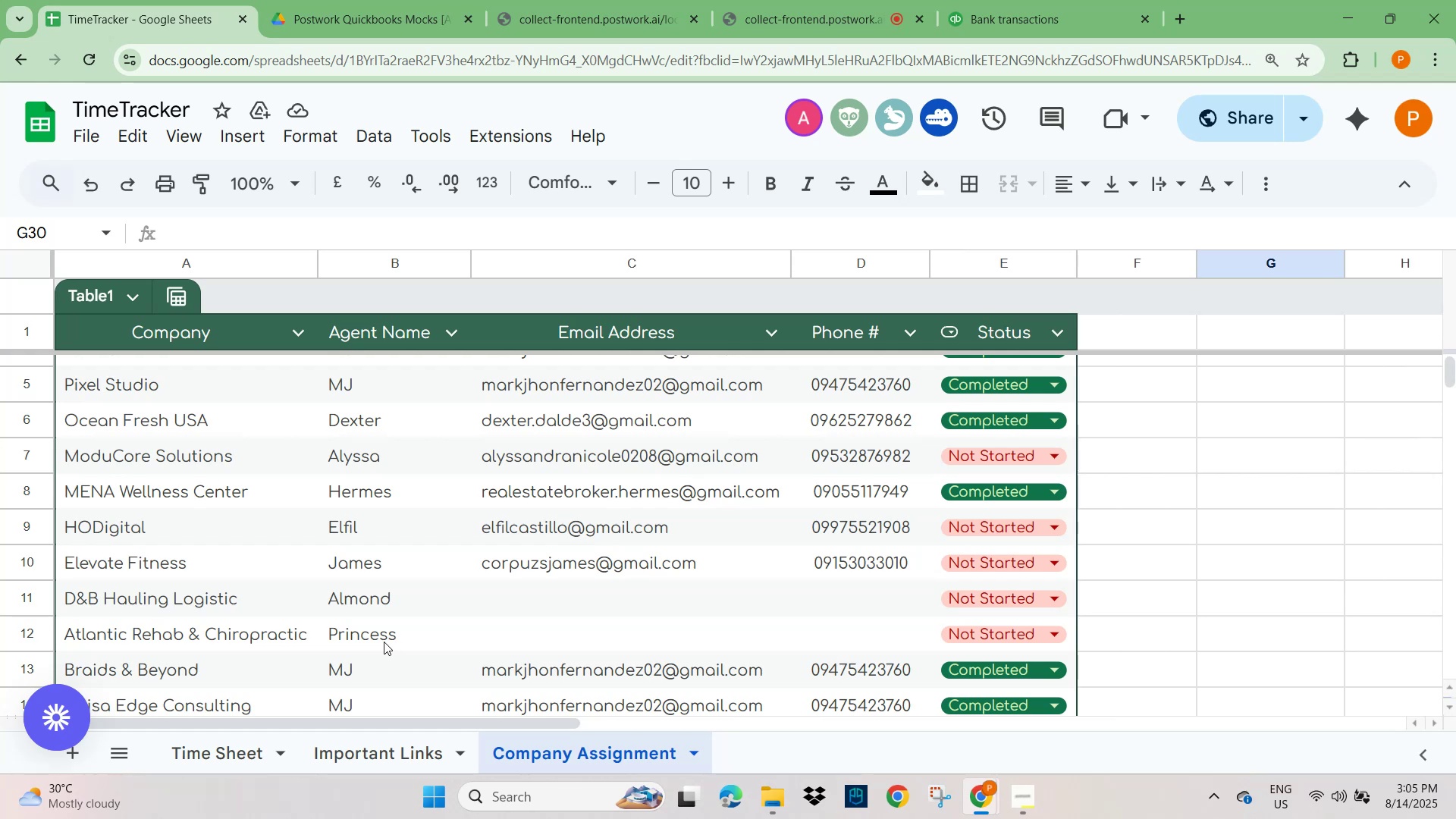 
wait(7.6)
 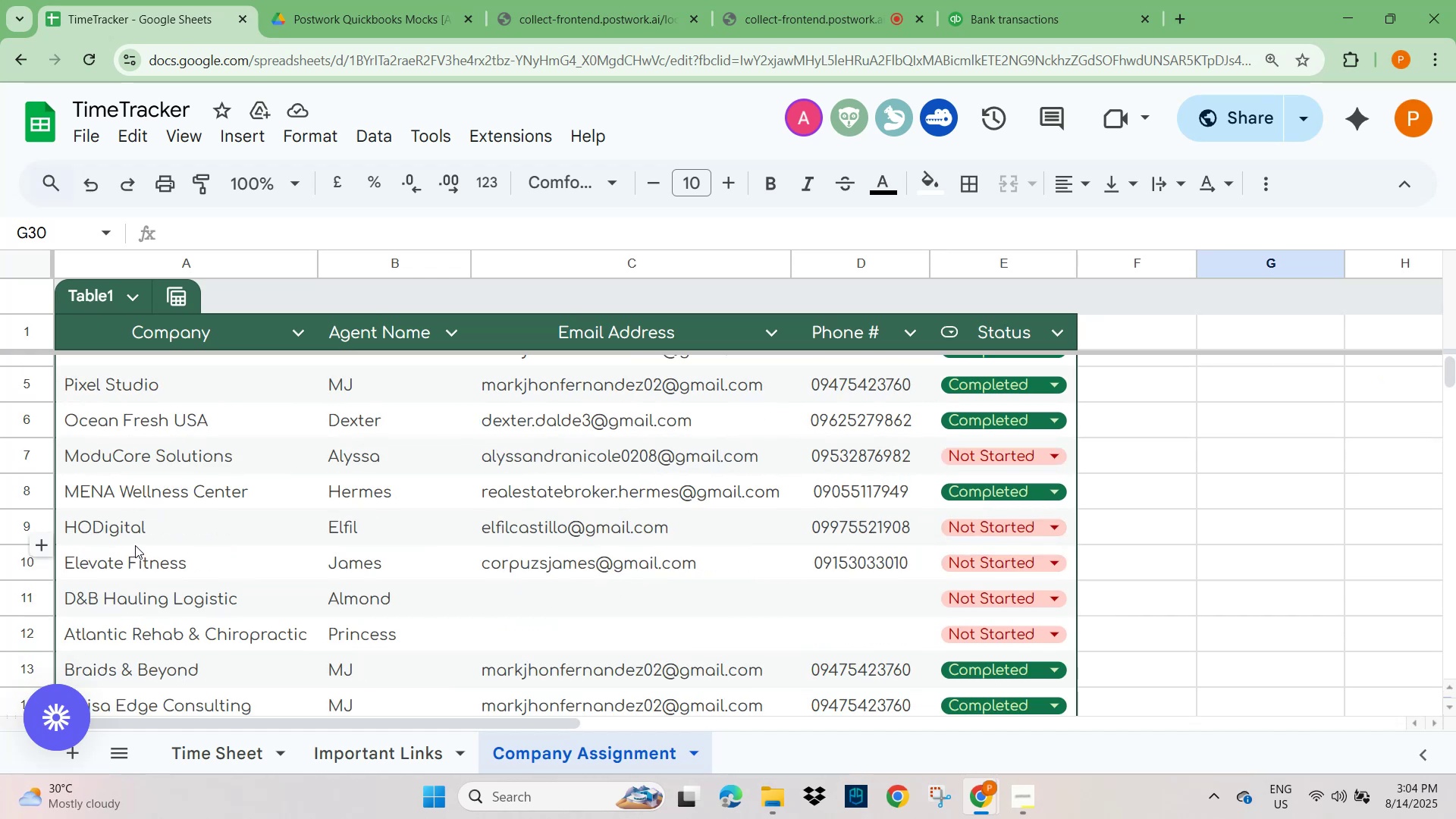 
left_click([1050, 634])
 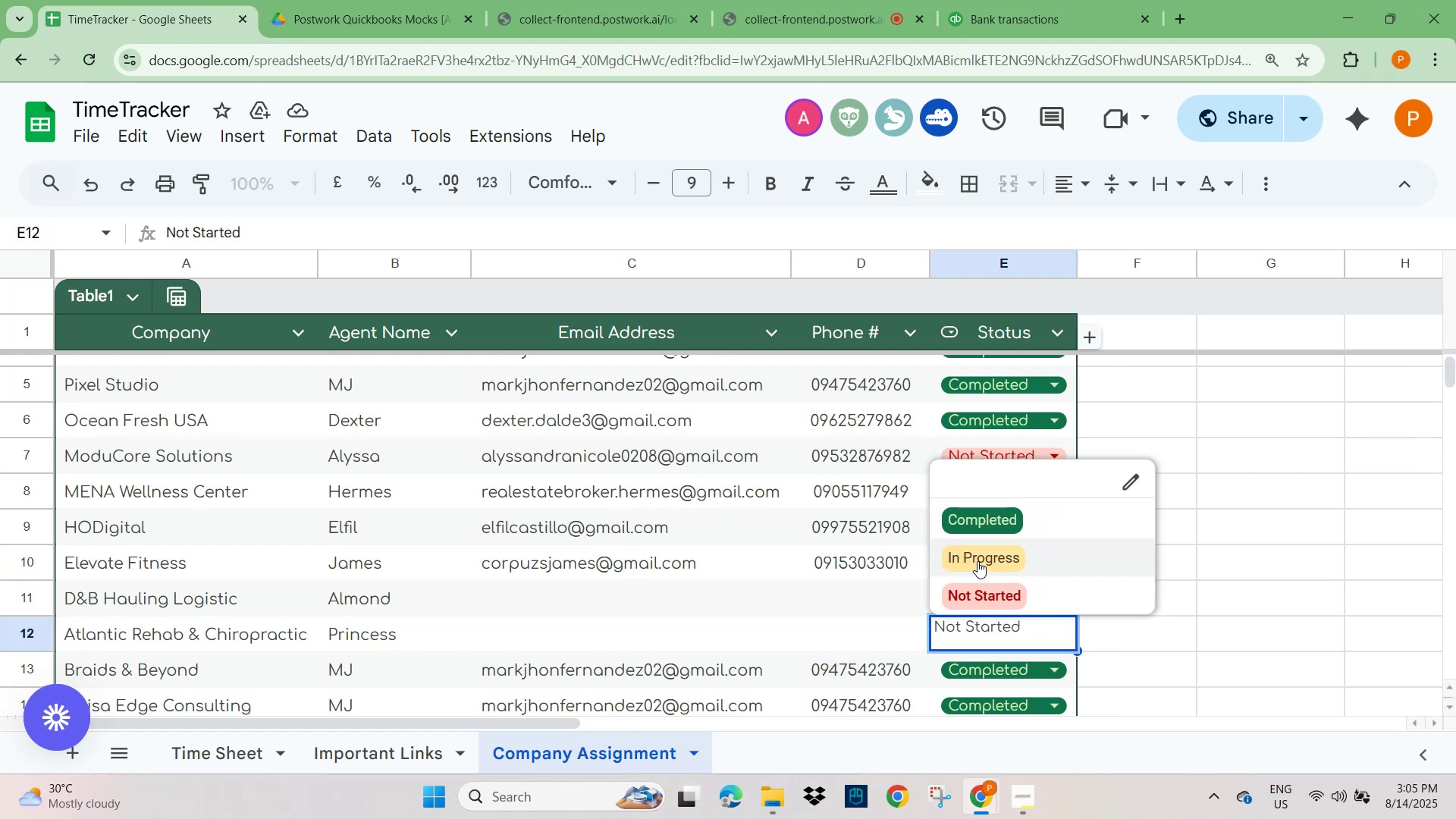 
left_click([977, 516])
 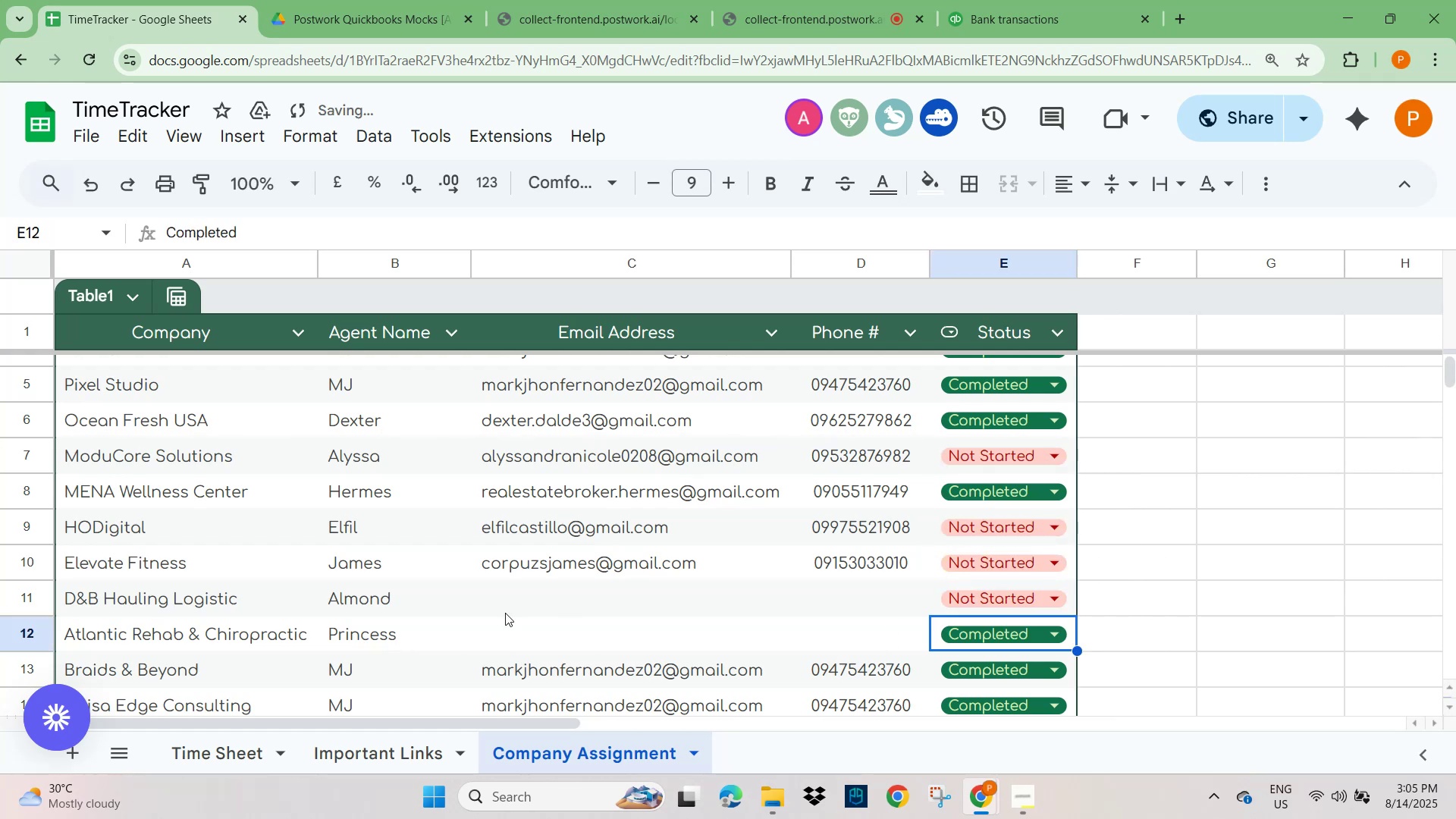 
scroll: coordinate [494, 585], scroll_direction: down, amount: 3.0
 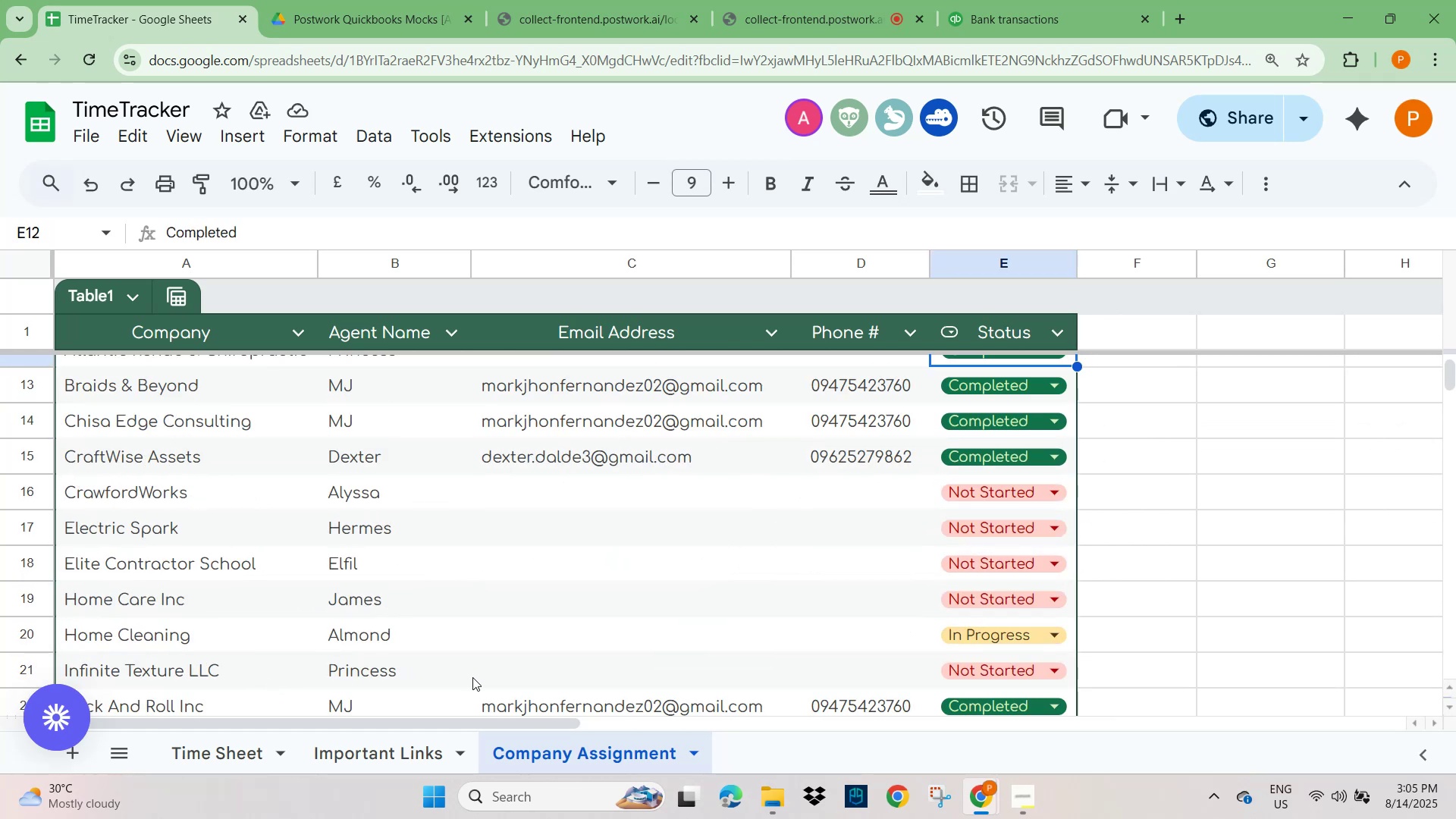 
wait(5.64)
 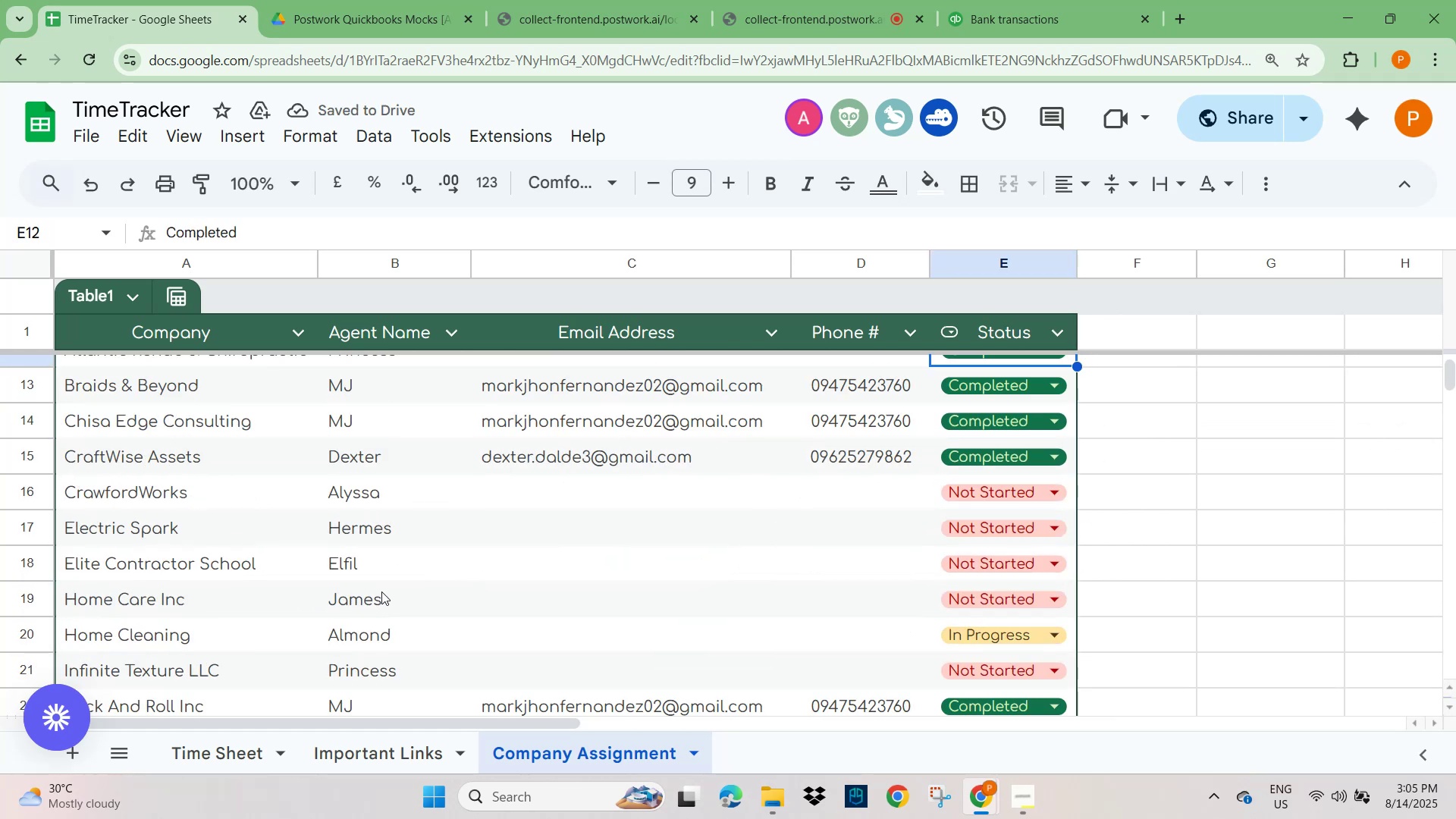 
left_click([1052, 670])
 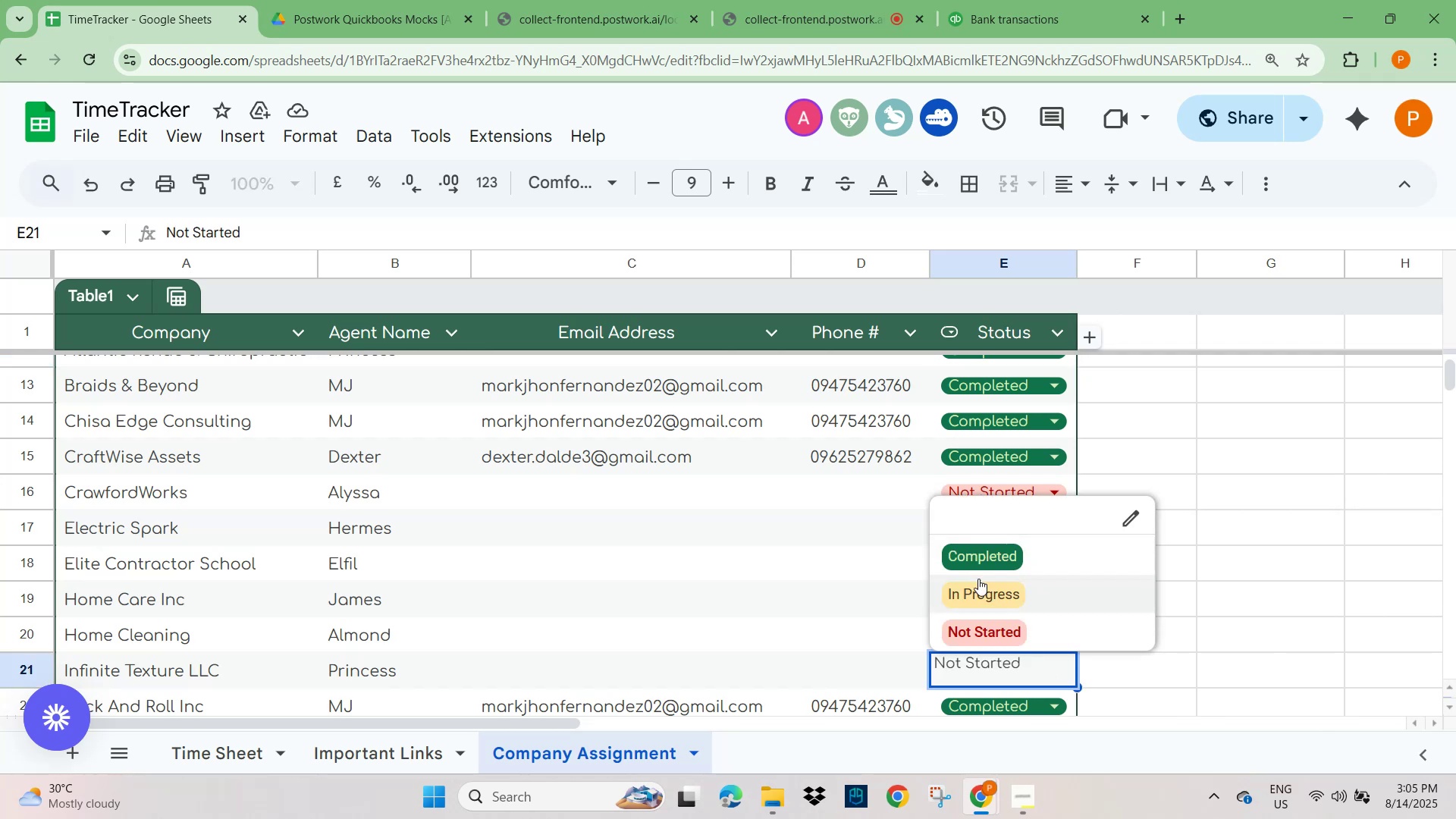 
left_click([981, 598])
 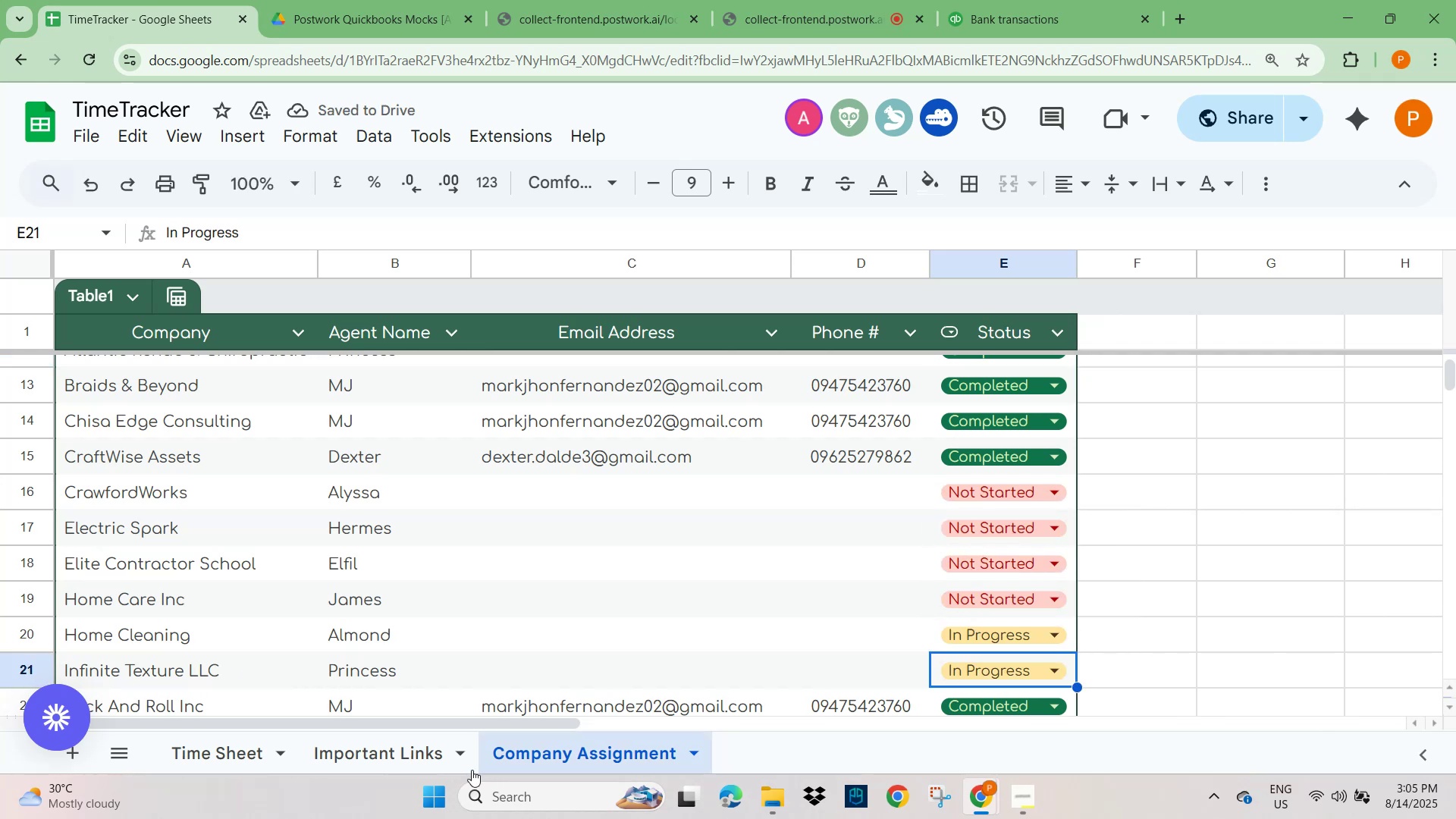 
left_click([344, 755])
 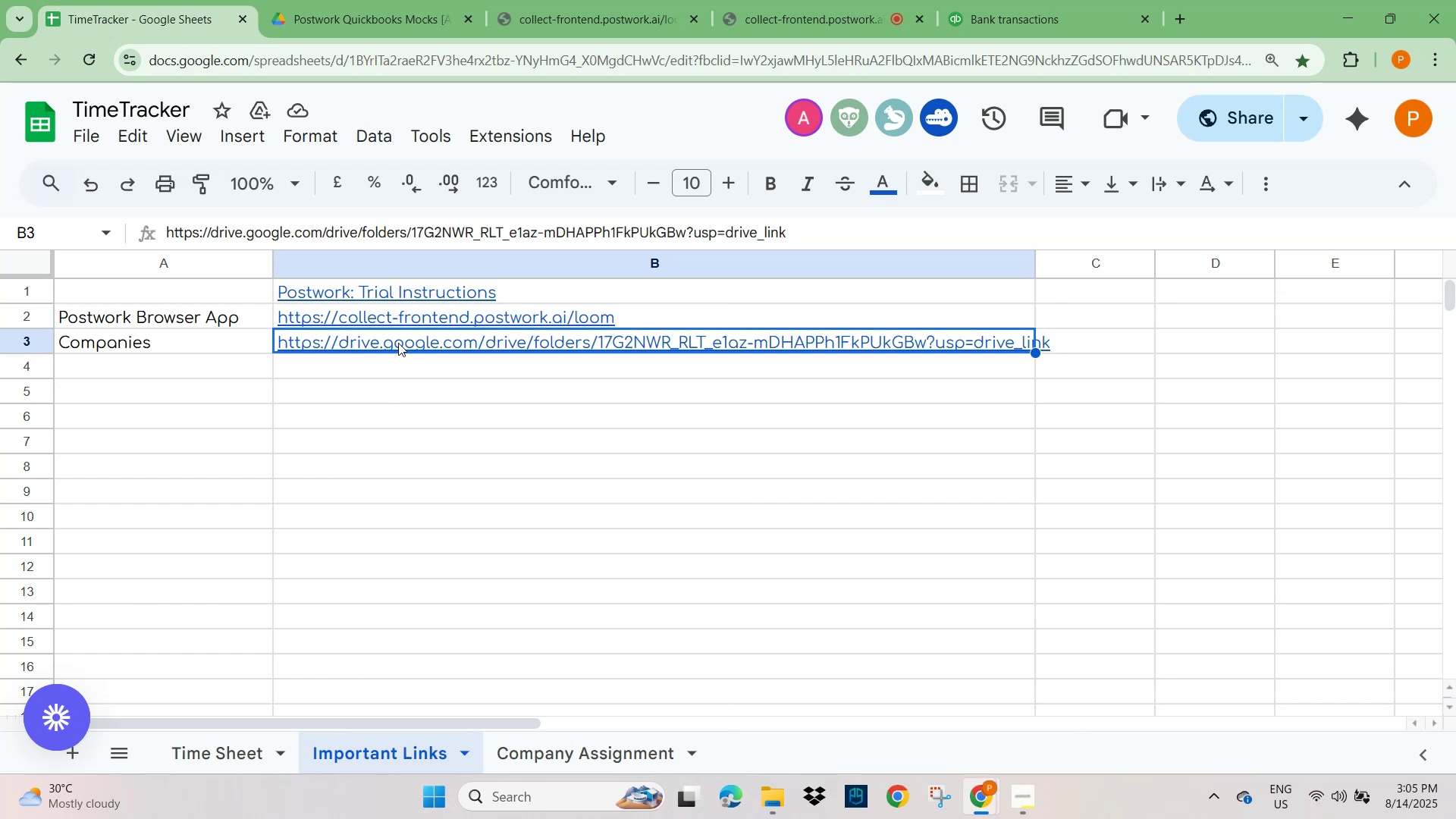 
left_click([360, 5])
 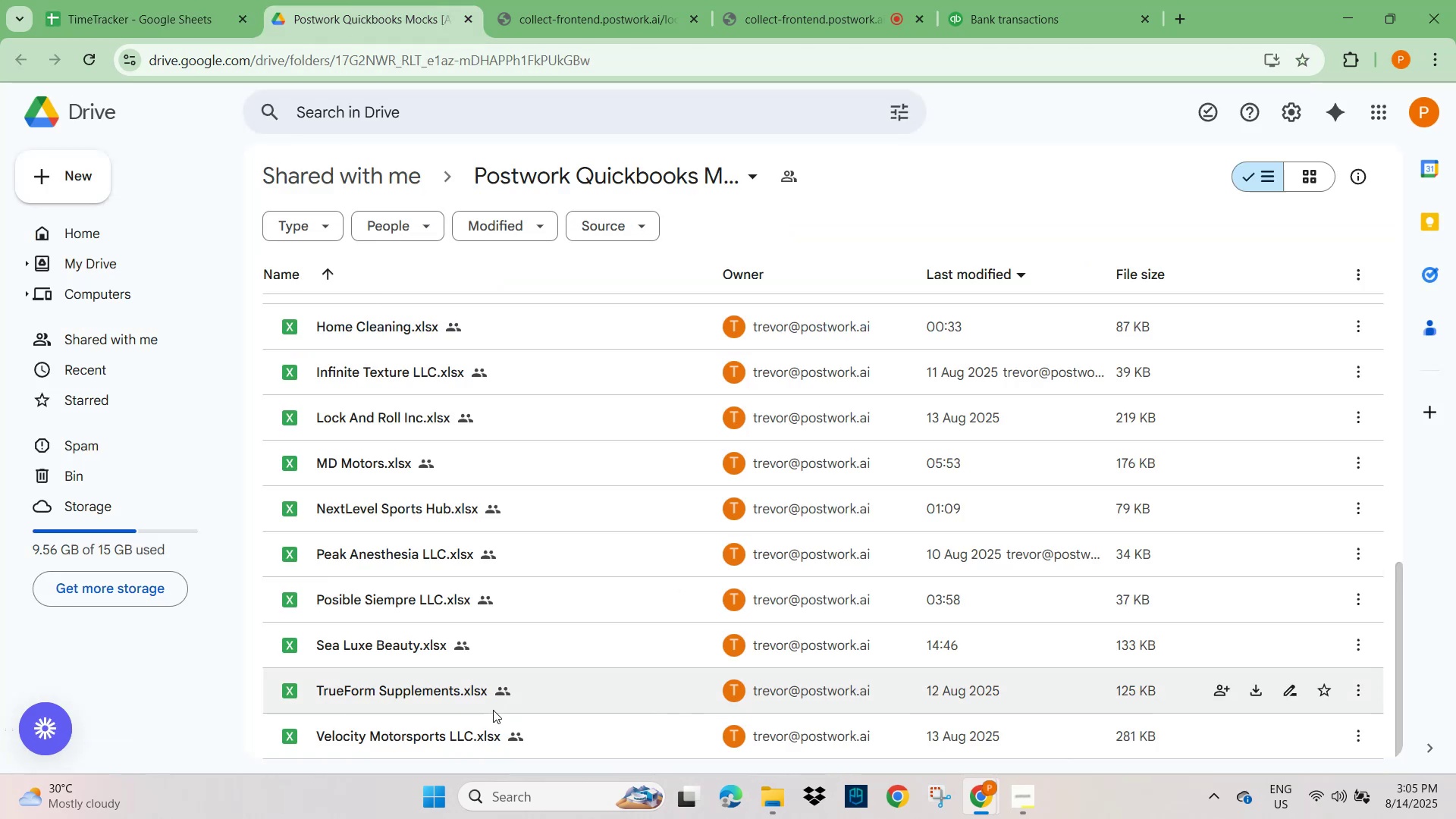 
scroll: coordinate [520, 563], scroll_direction: down, amount: 5.0
 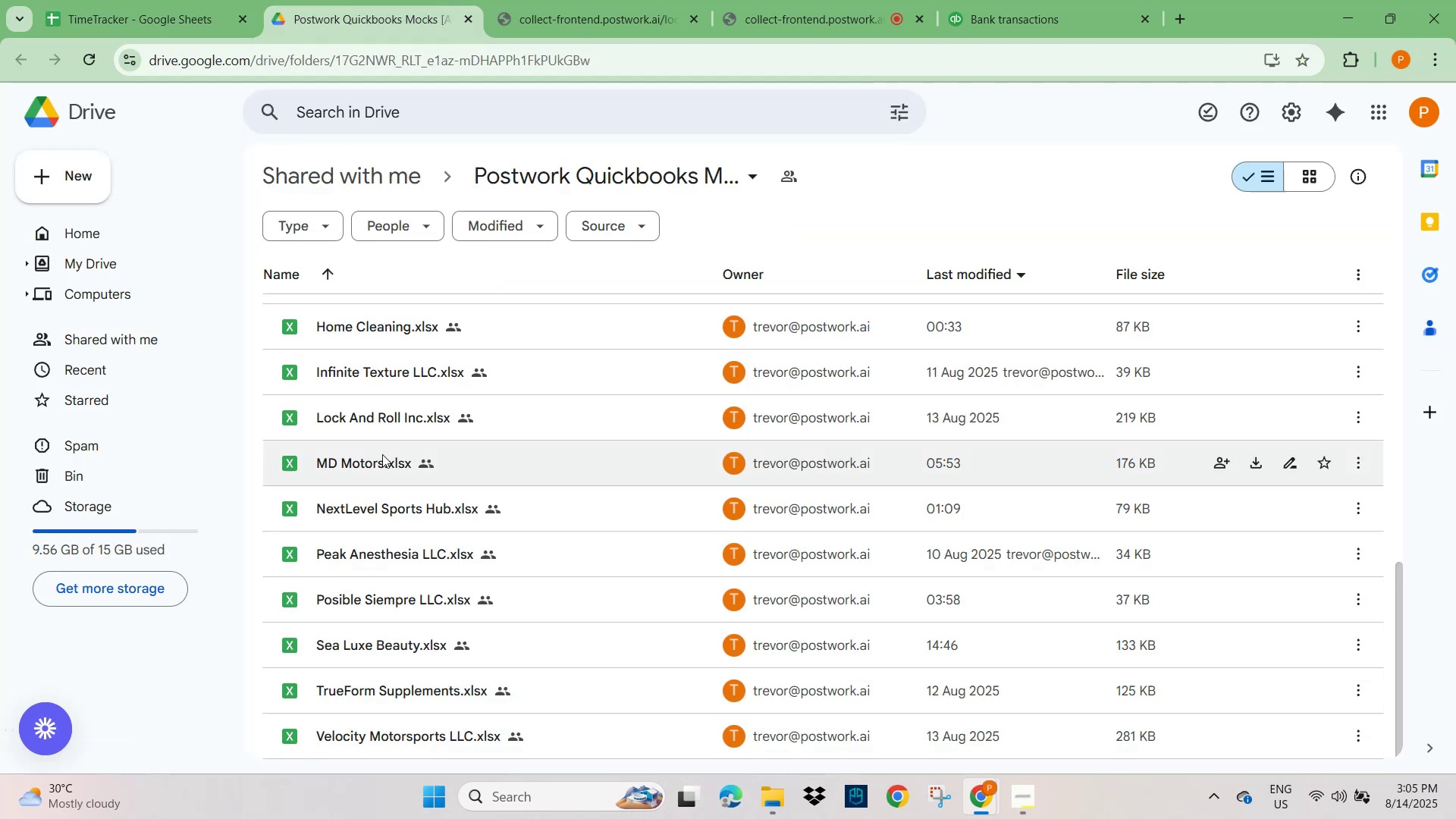 
double_click([393, 374])
 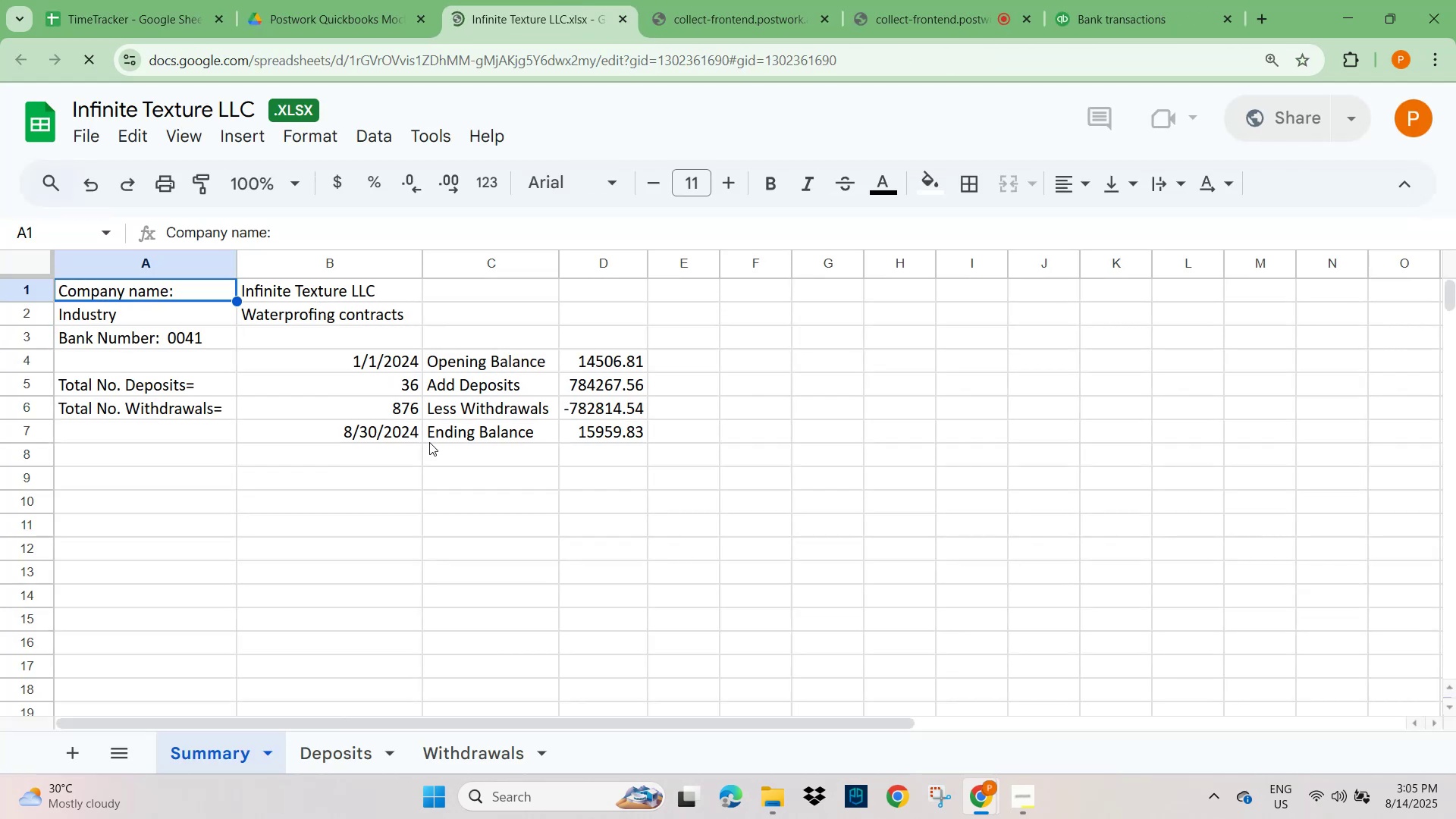 
left_click([456, 589])
 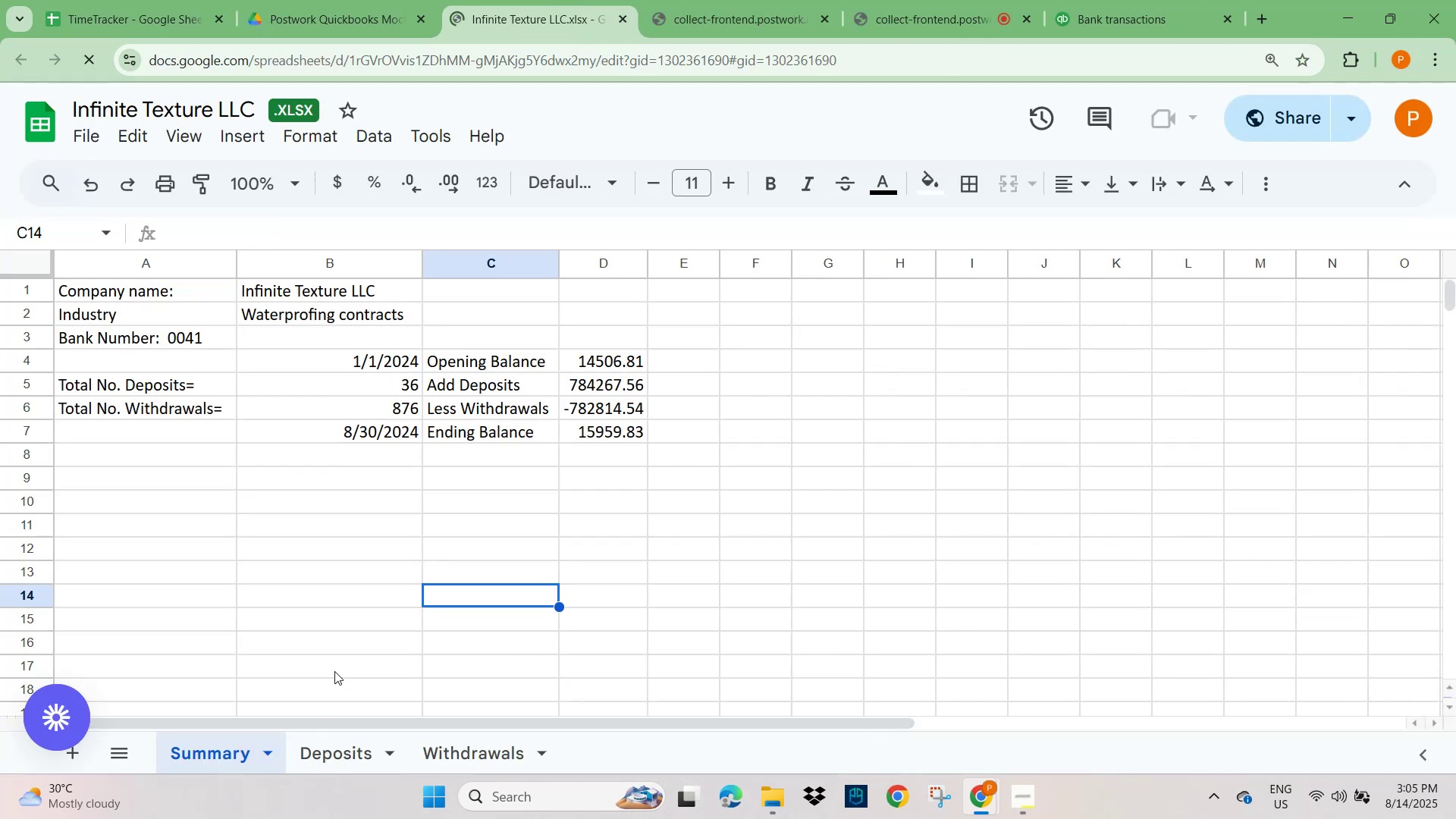 
scroll: coordinate [371, 567], scroll_direction: up, amount: 3.0
 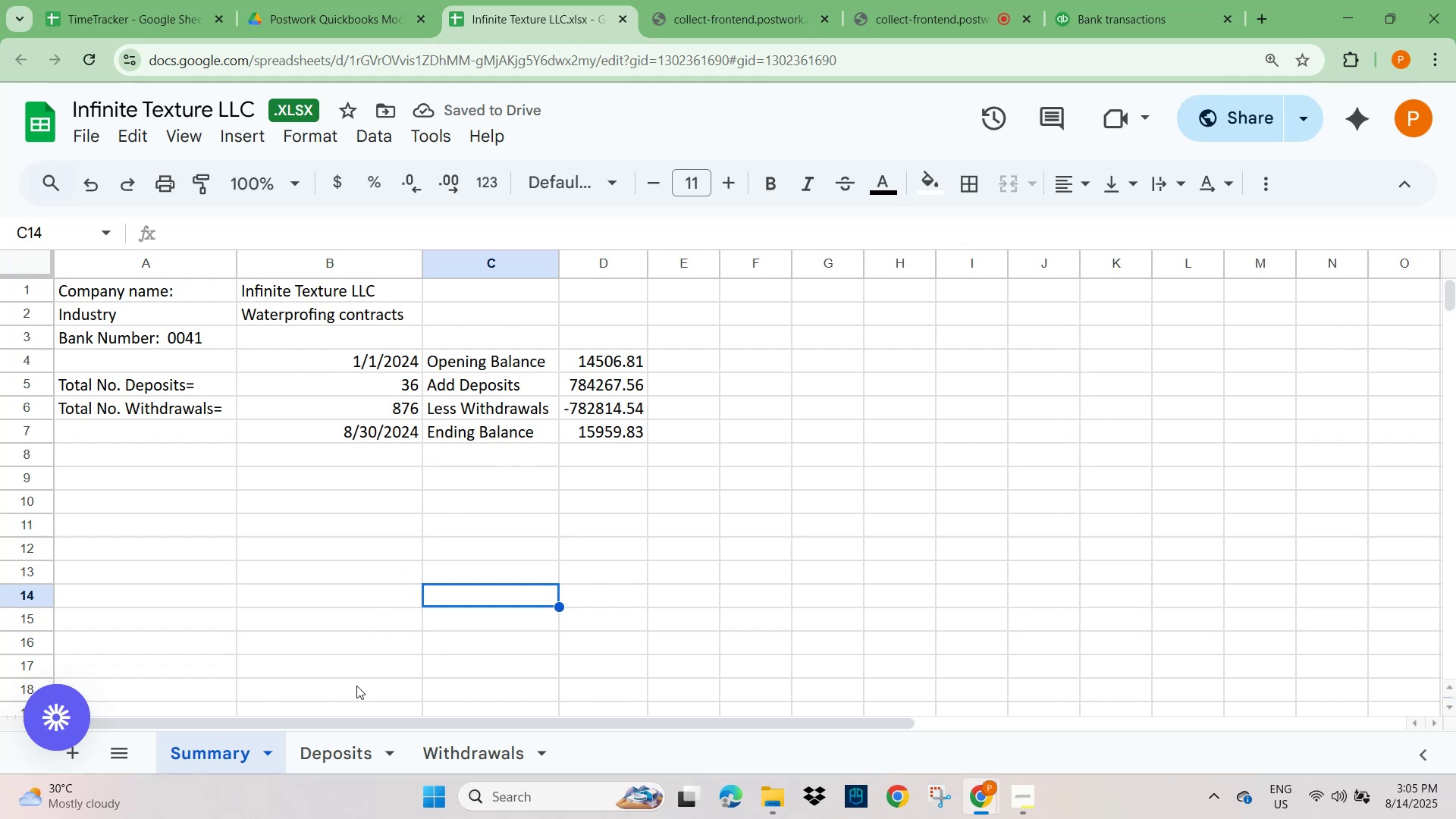 
mouse_move([343, 732])
 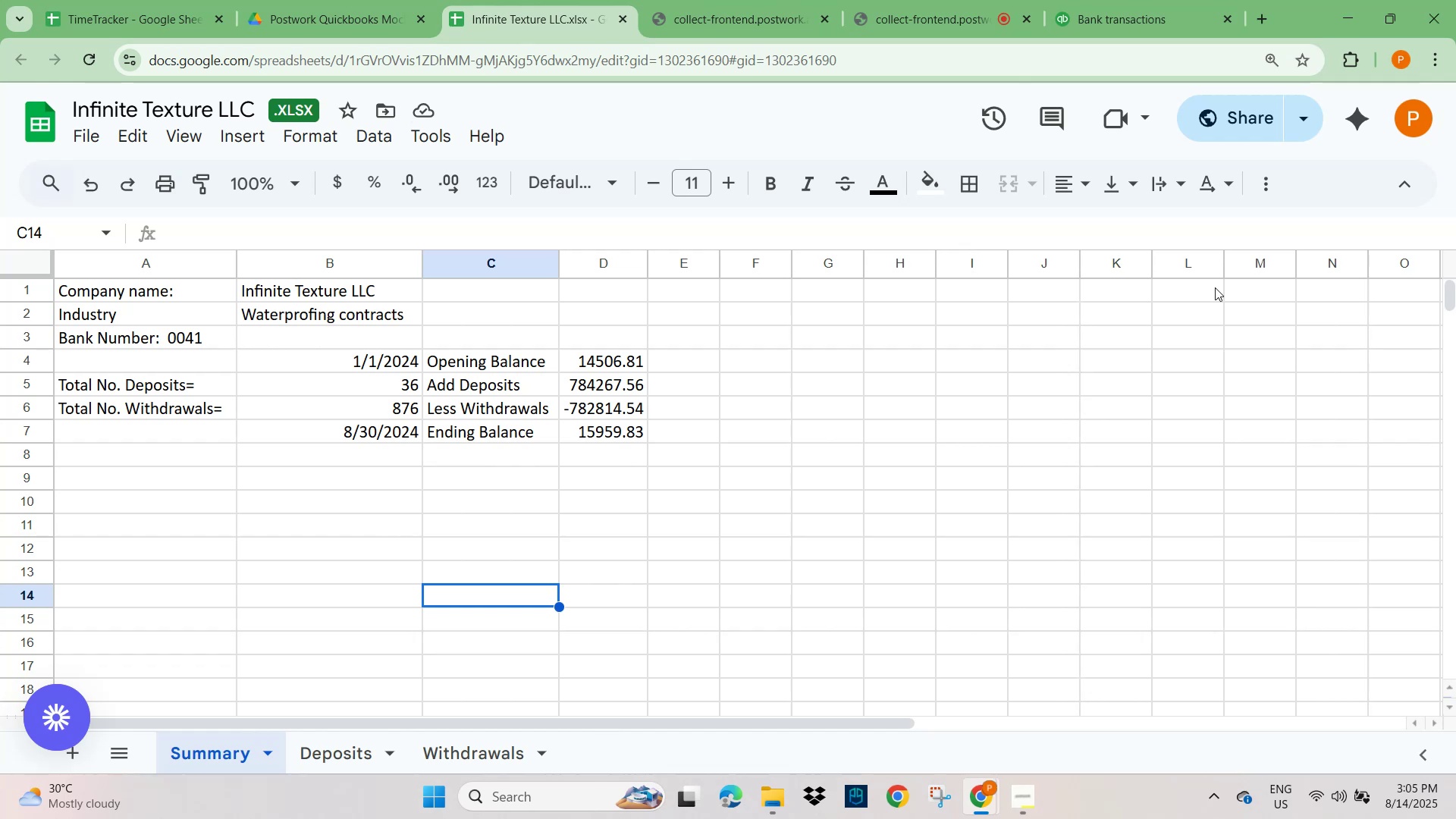 
wait(5.02)
 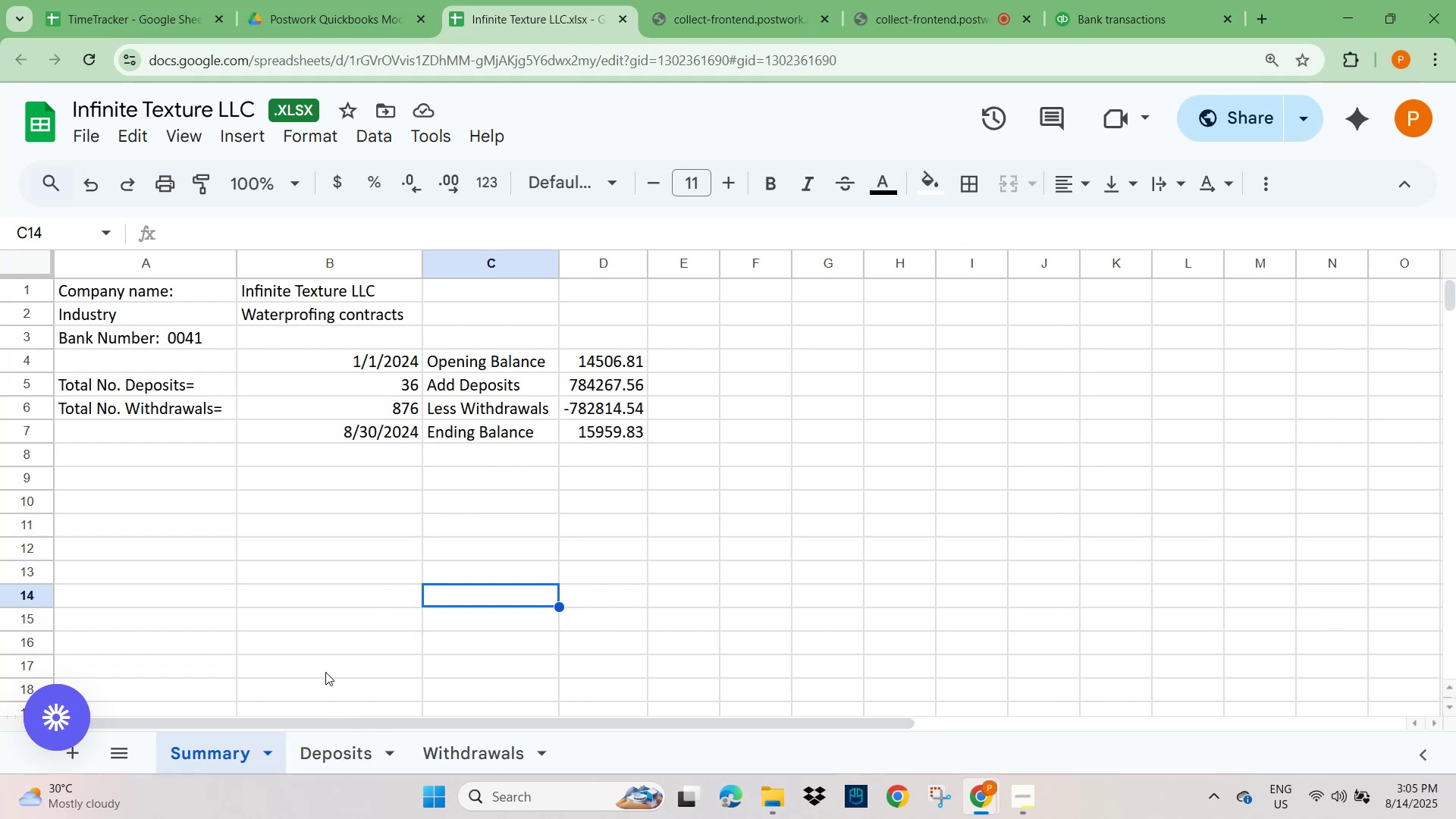 
left_click([319, 378])
 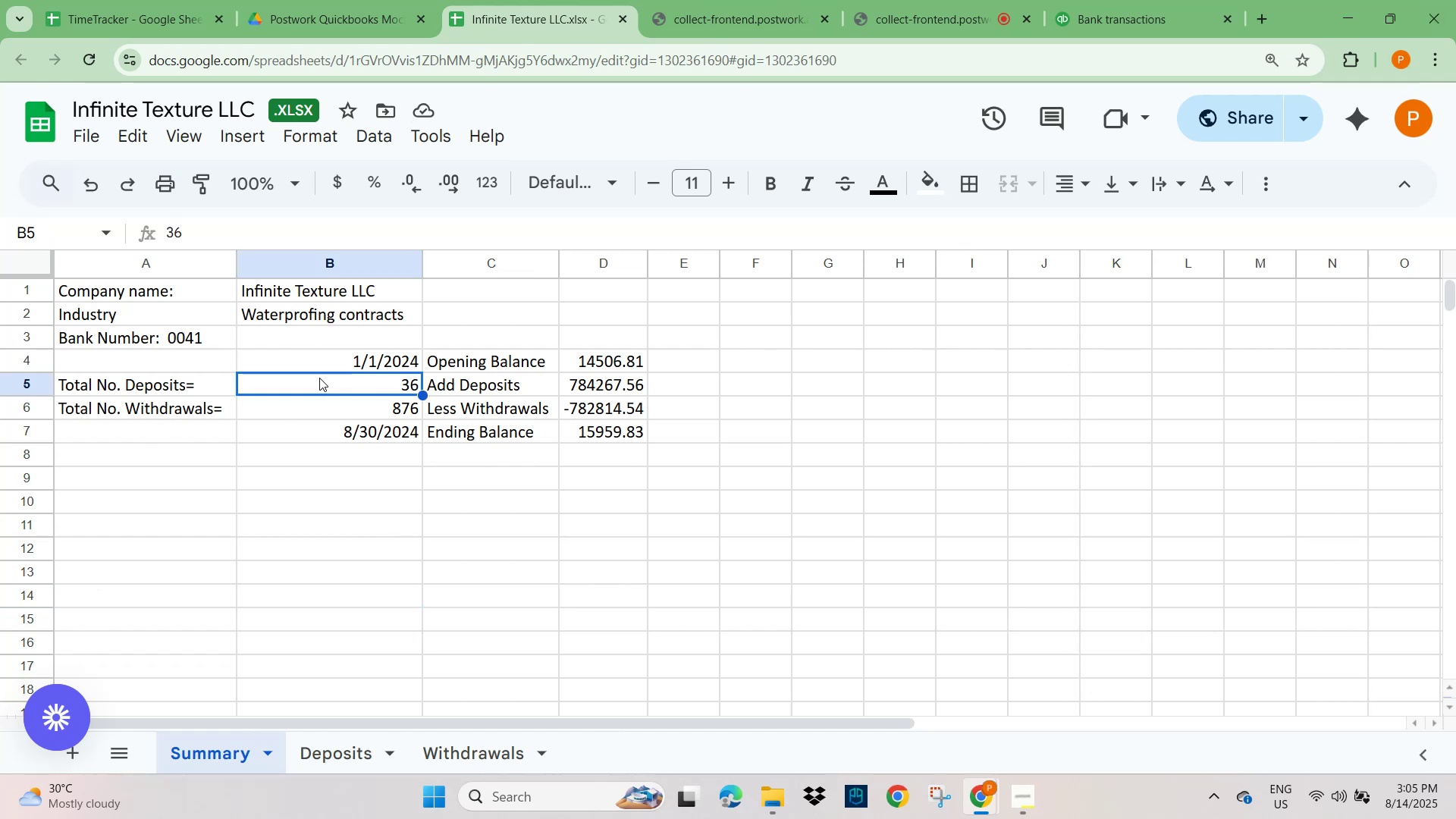 
key(Shift+ArrowDown)
 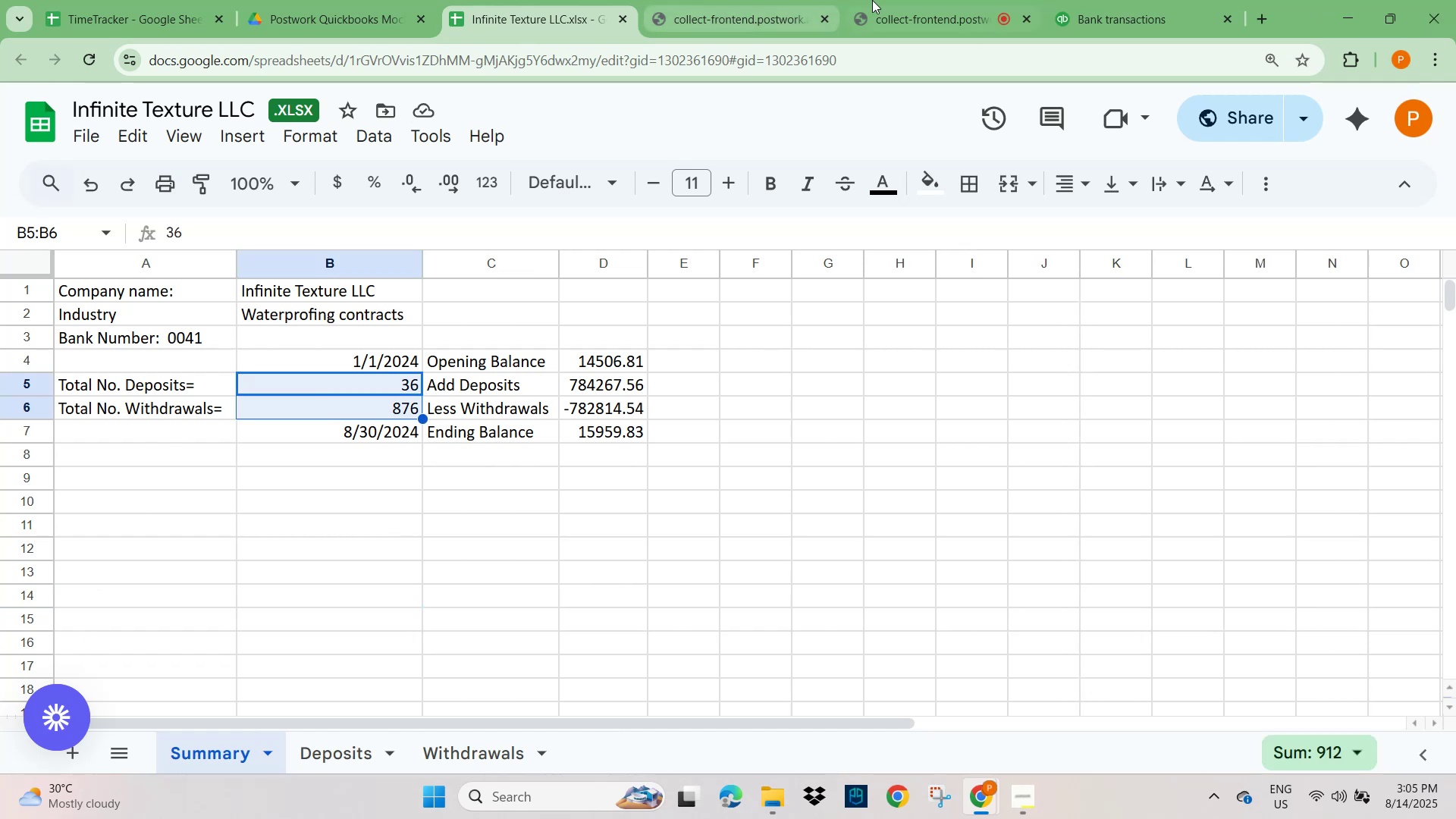 
mouse_move([1113, 25])
 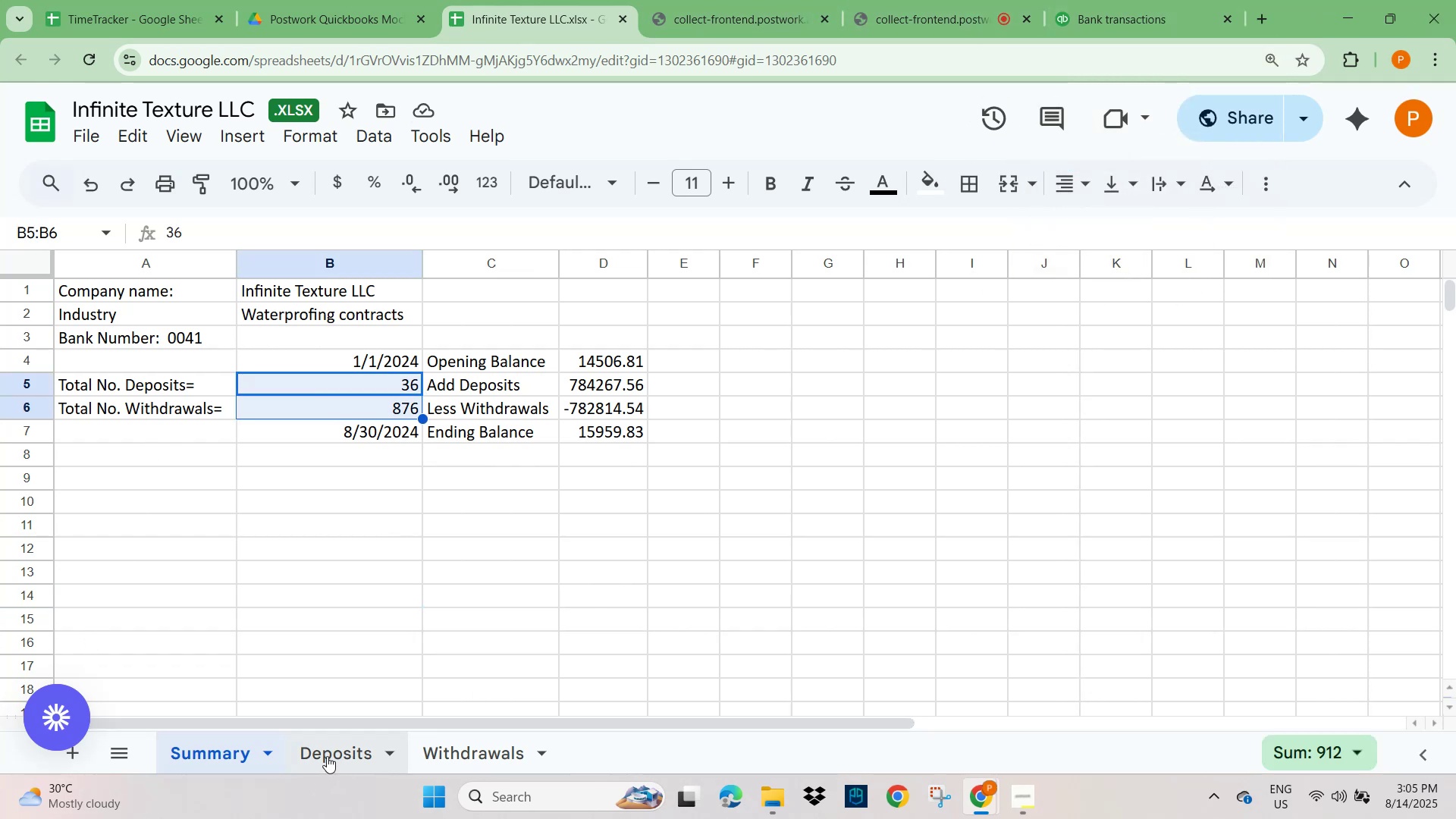 
left_click([328, 756])
 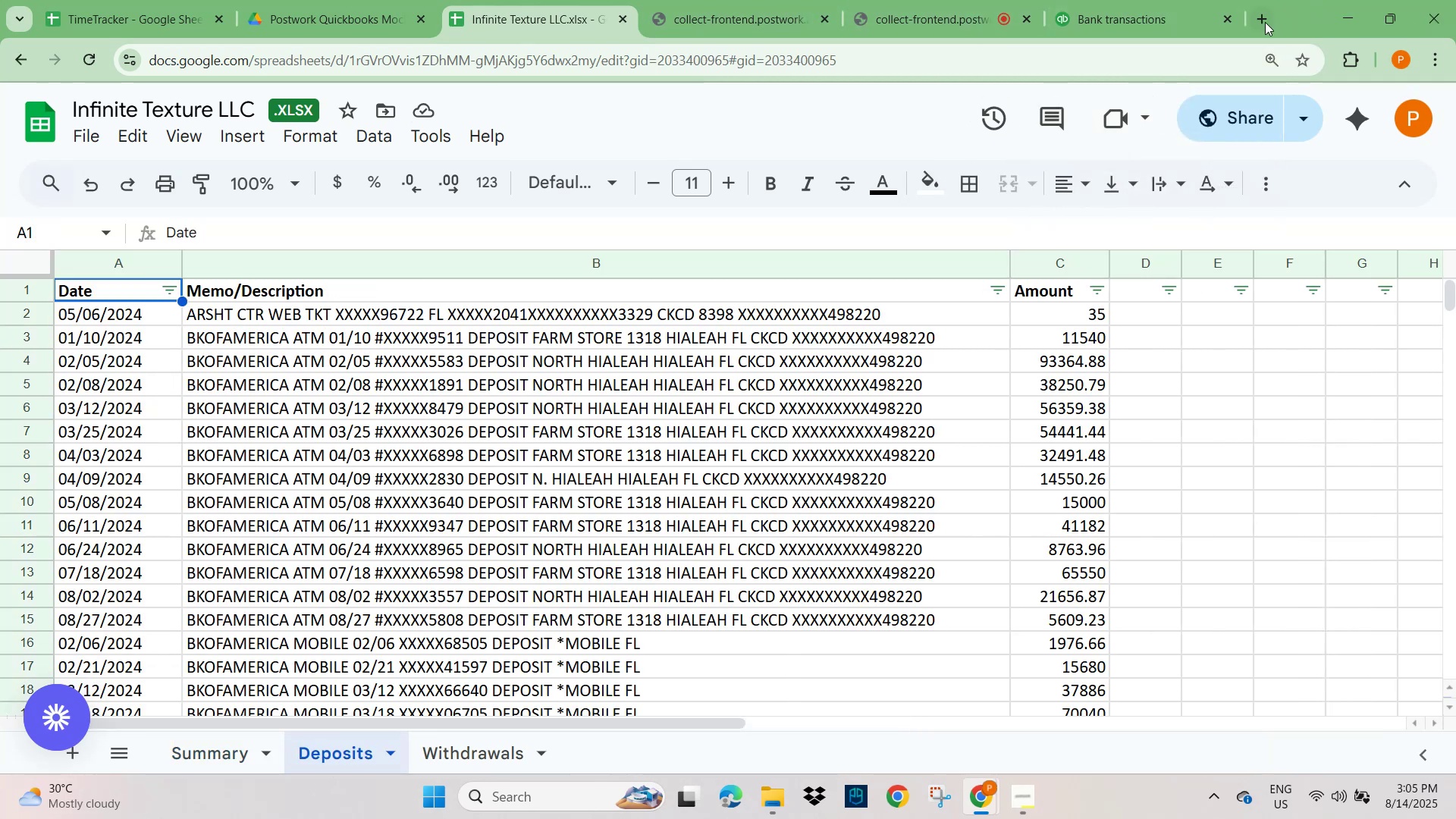 
left_click([1265, 22])
 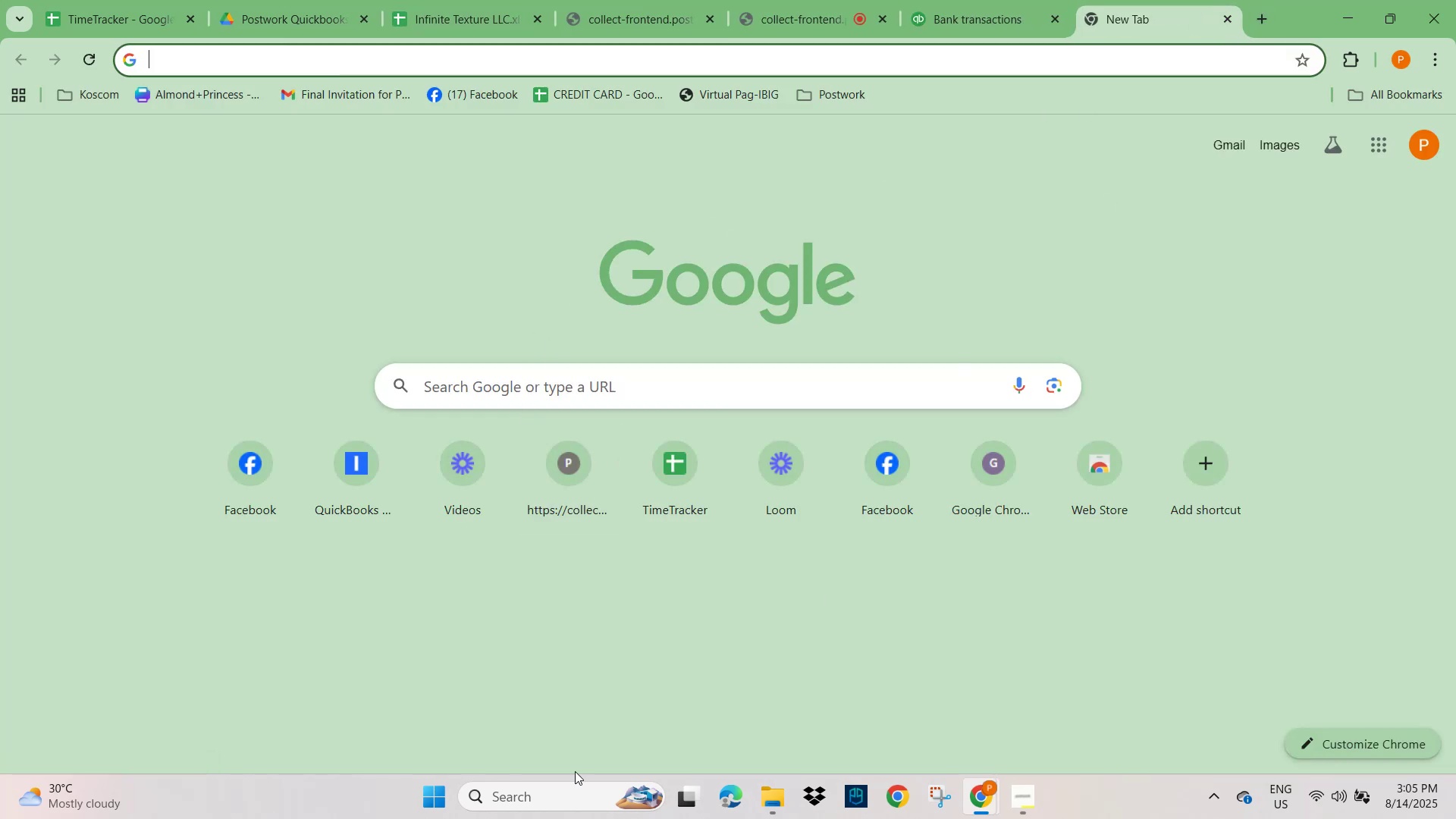 
left_click([1233, 23])
 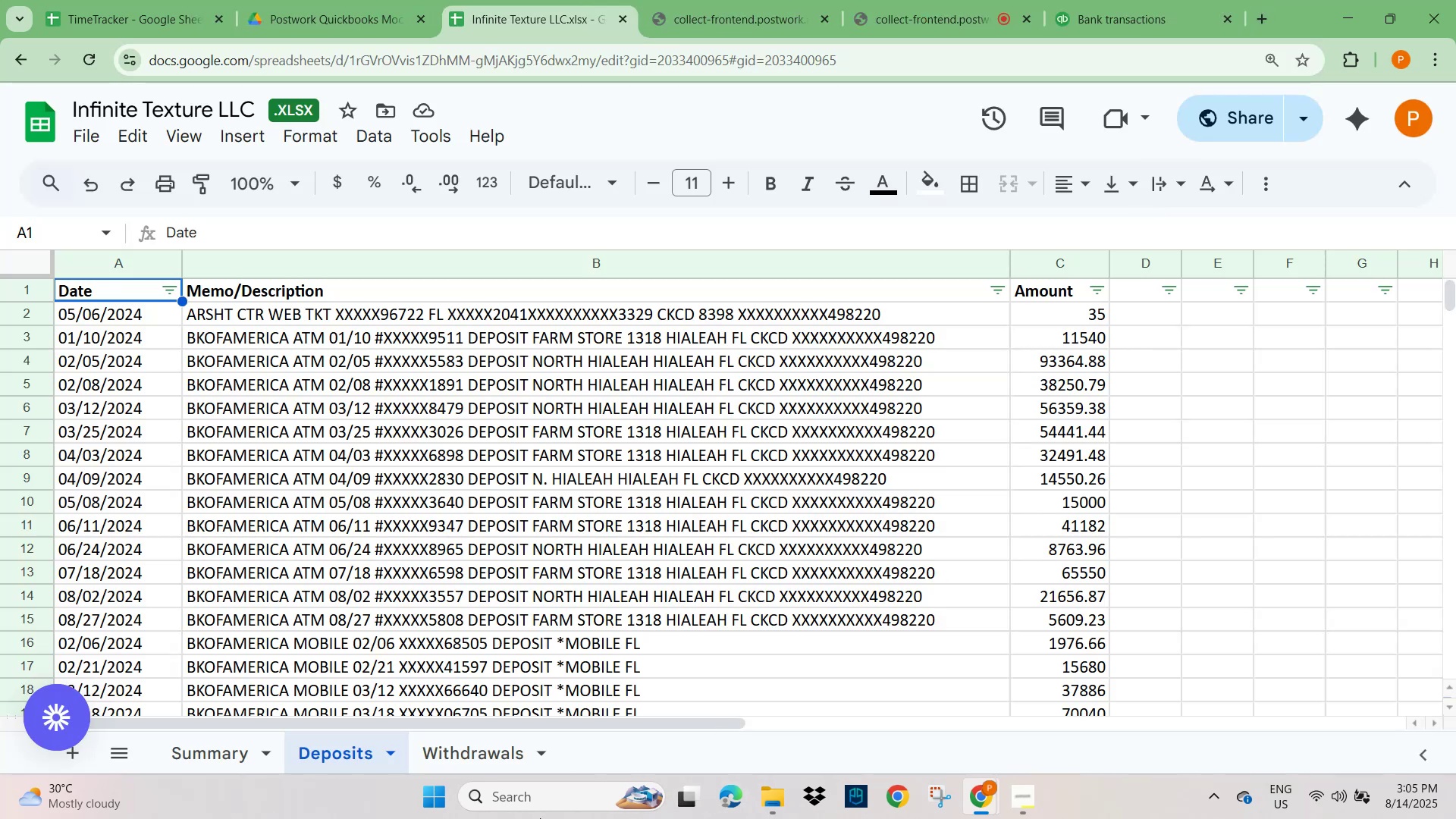 
left_click([534, 802])
 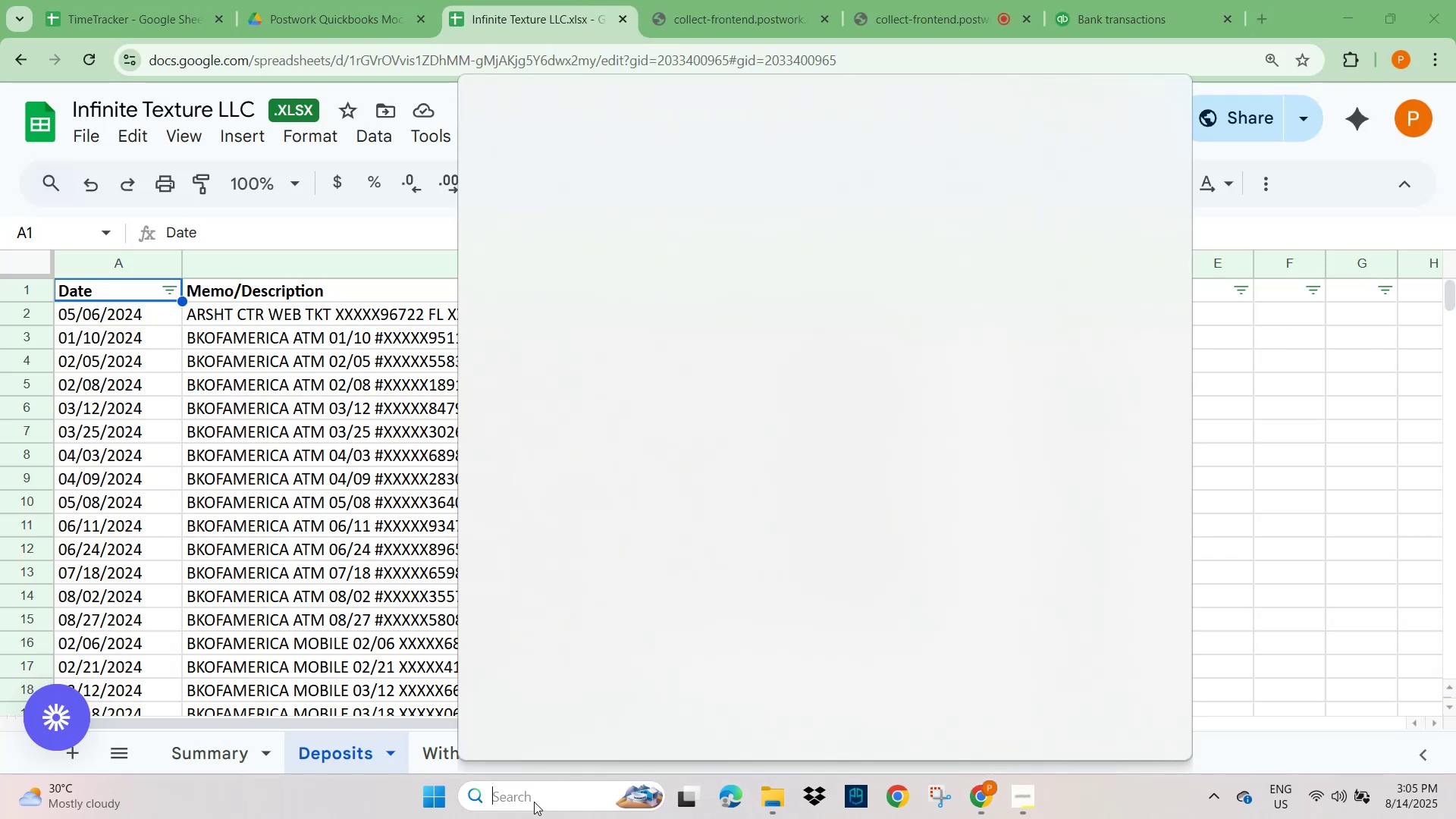 
type(excel)
key(NumpadEnter)
 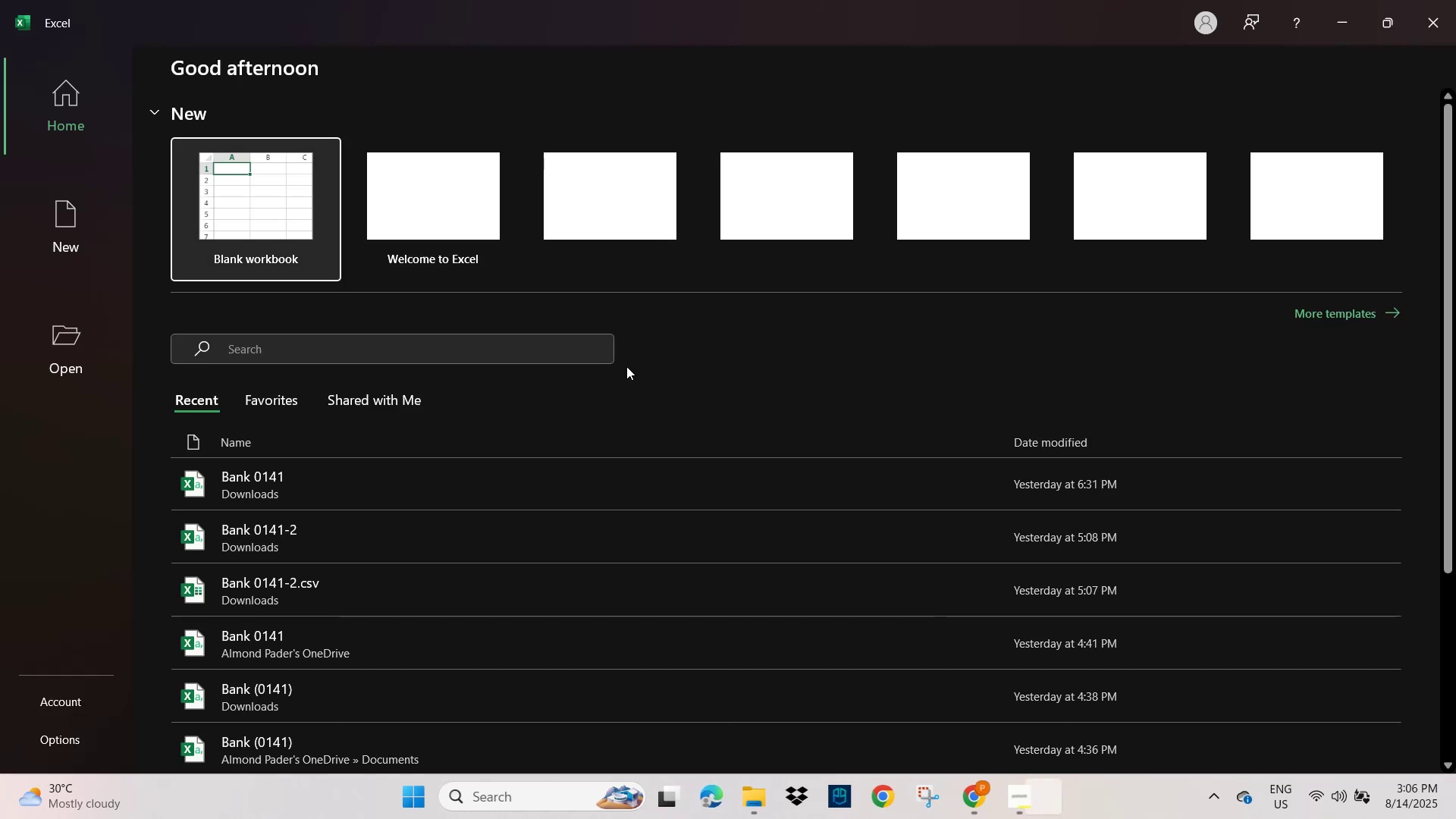 
left_click([250, 209])
 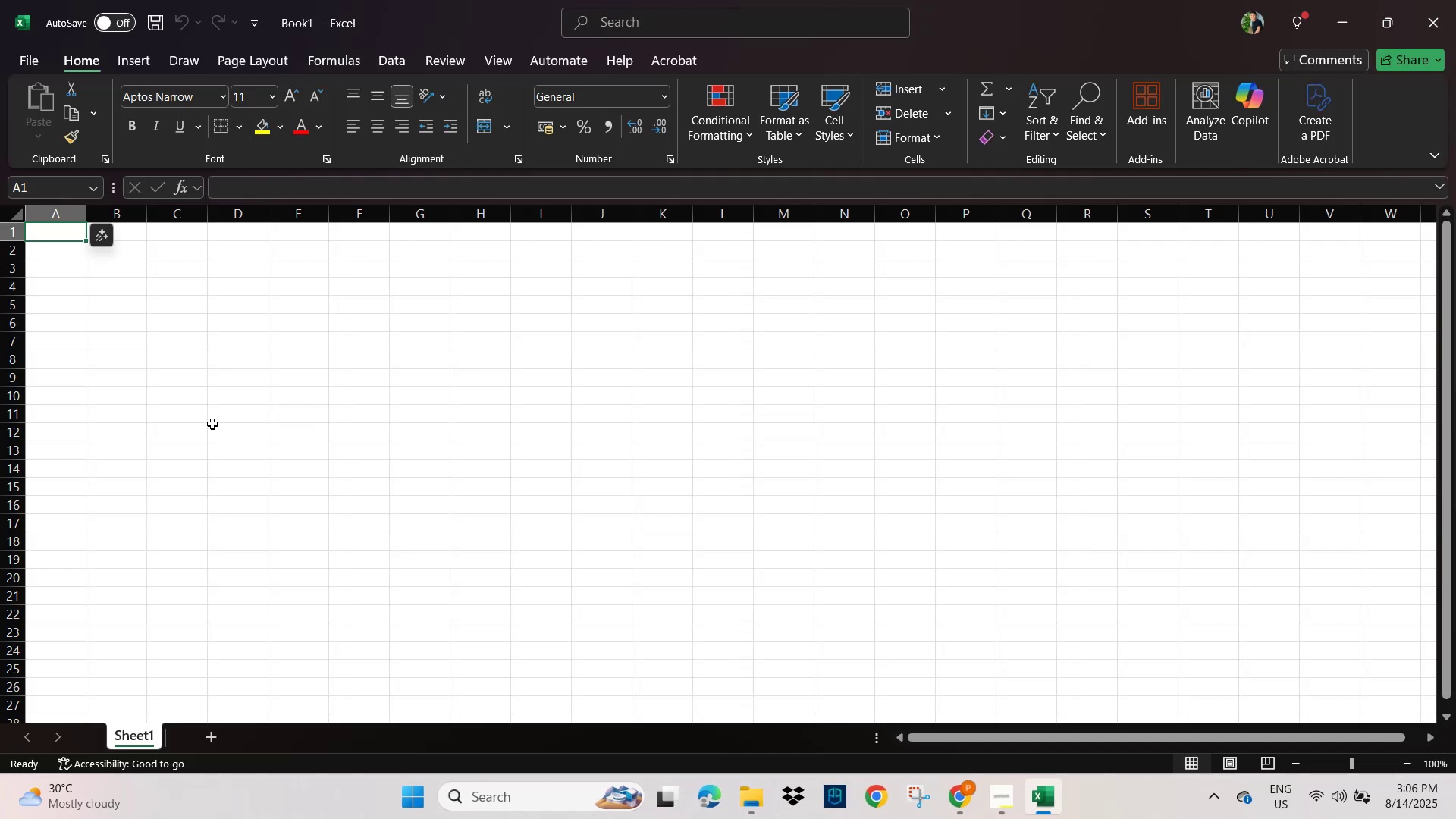 
left_click([180, 365])
 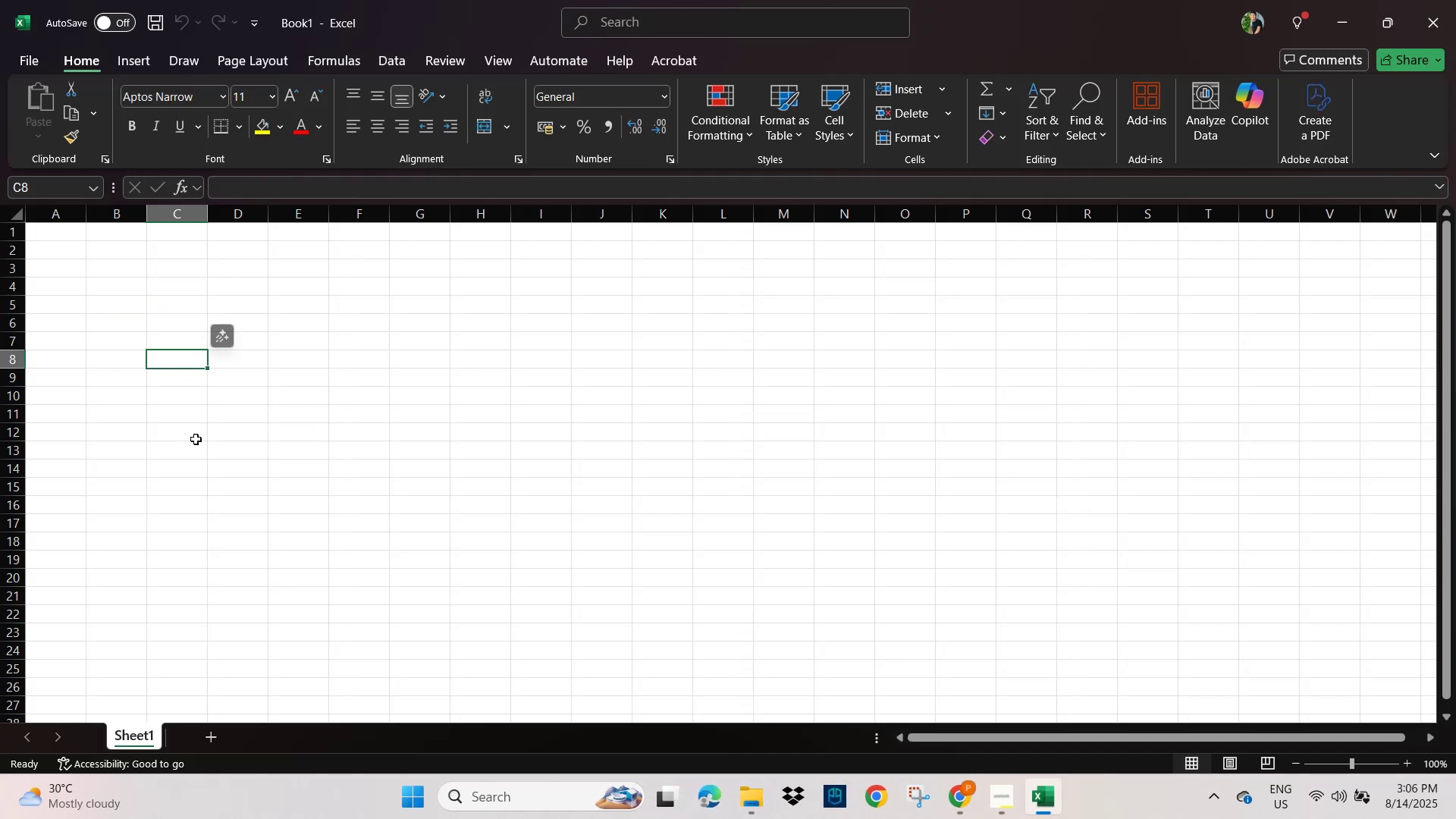 
mouse_move([1303, 20])
 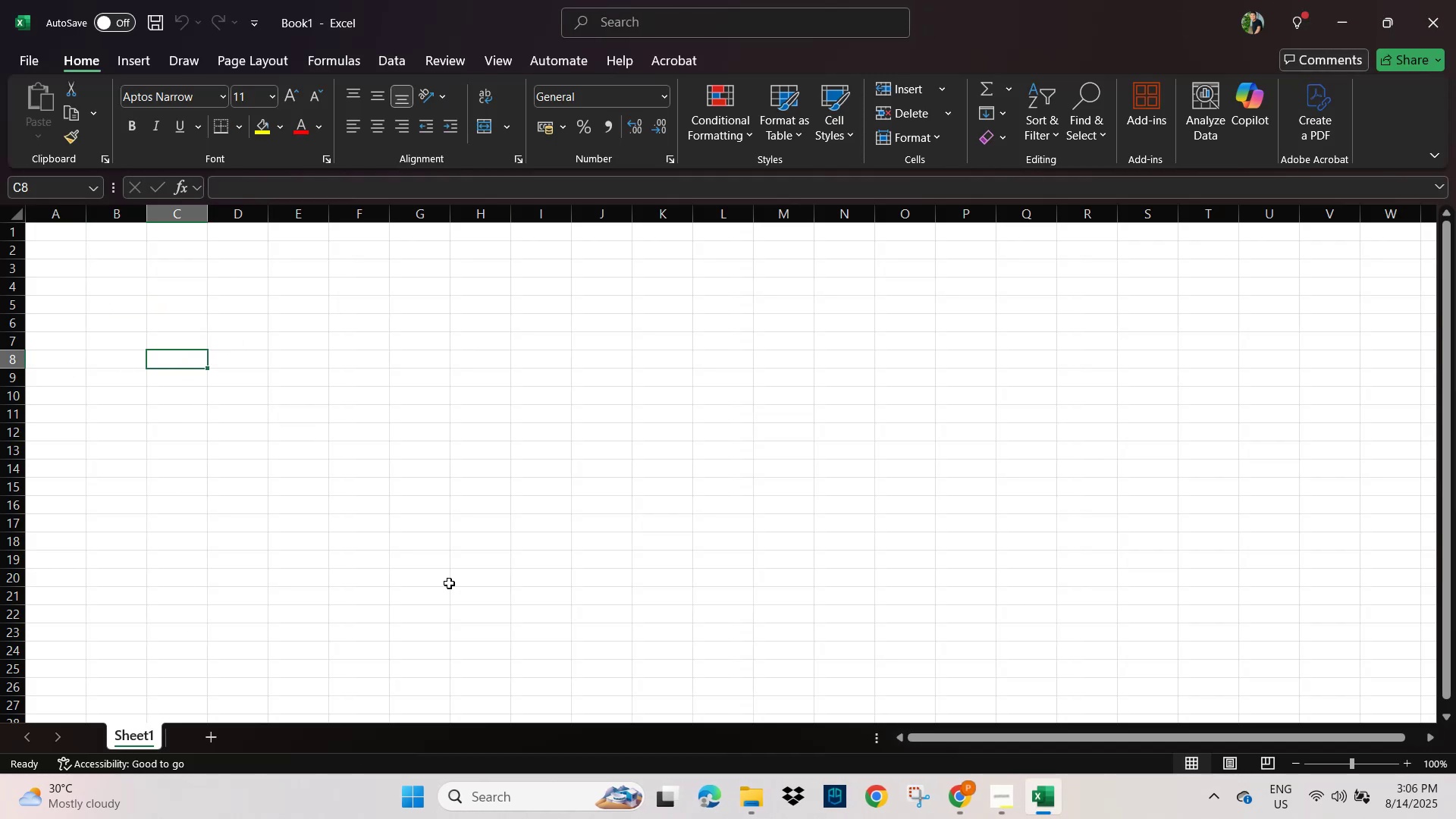 
key(Alt+AltLeft)
 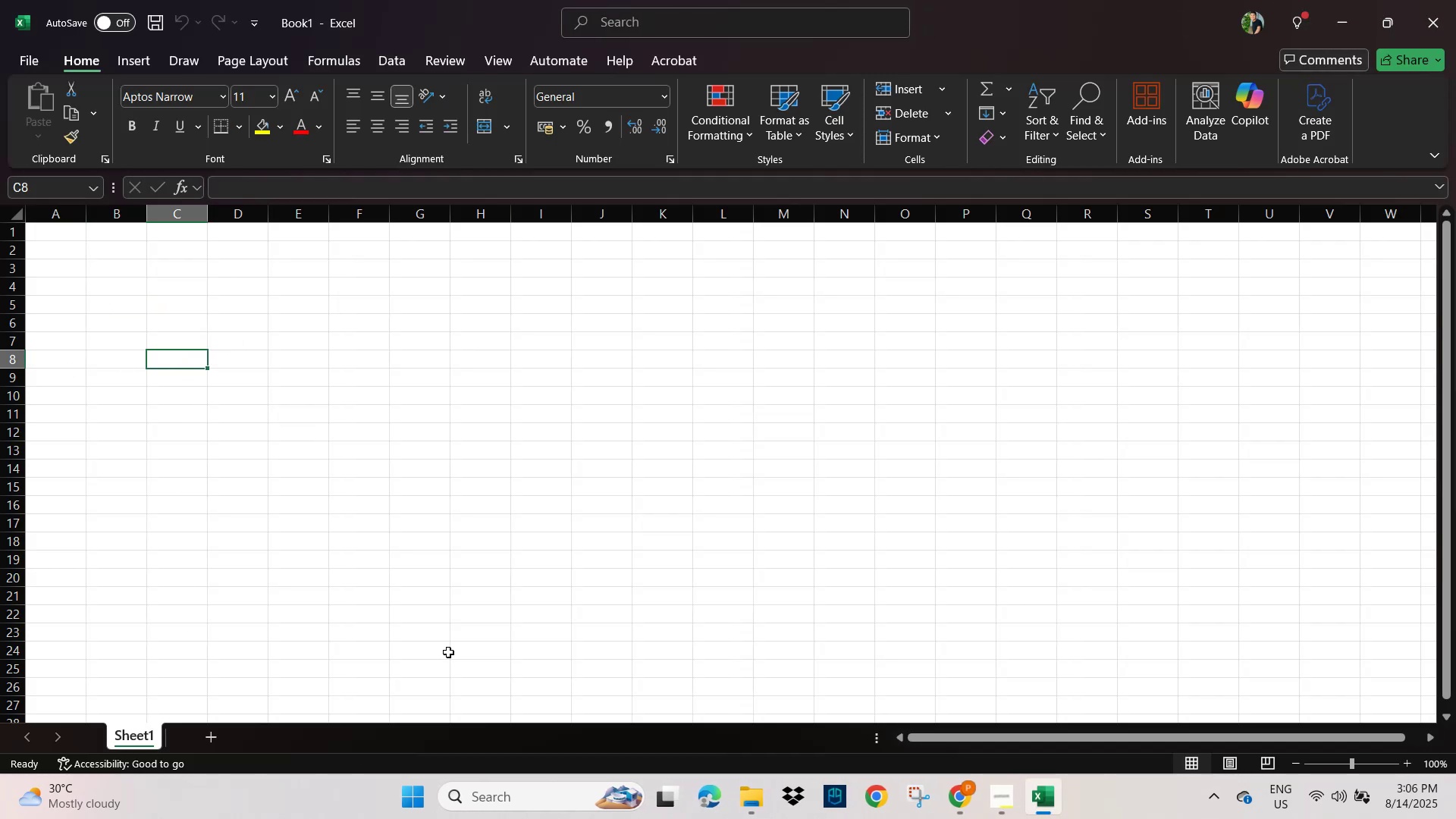 
key(Alt+Tab)
 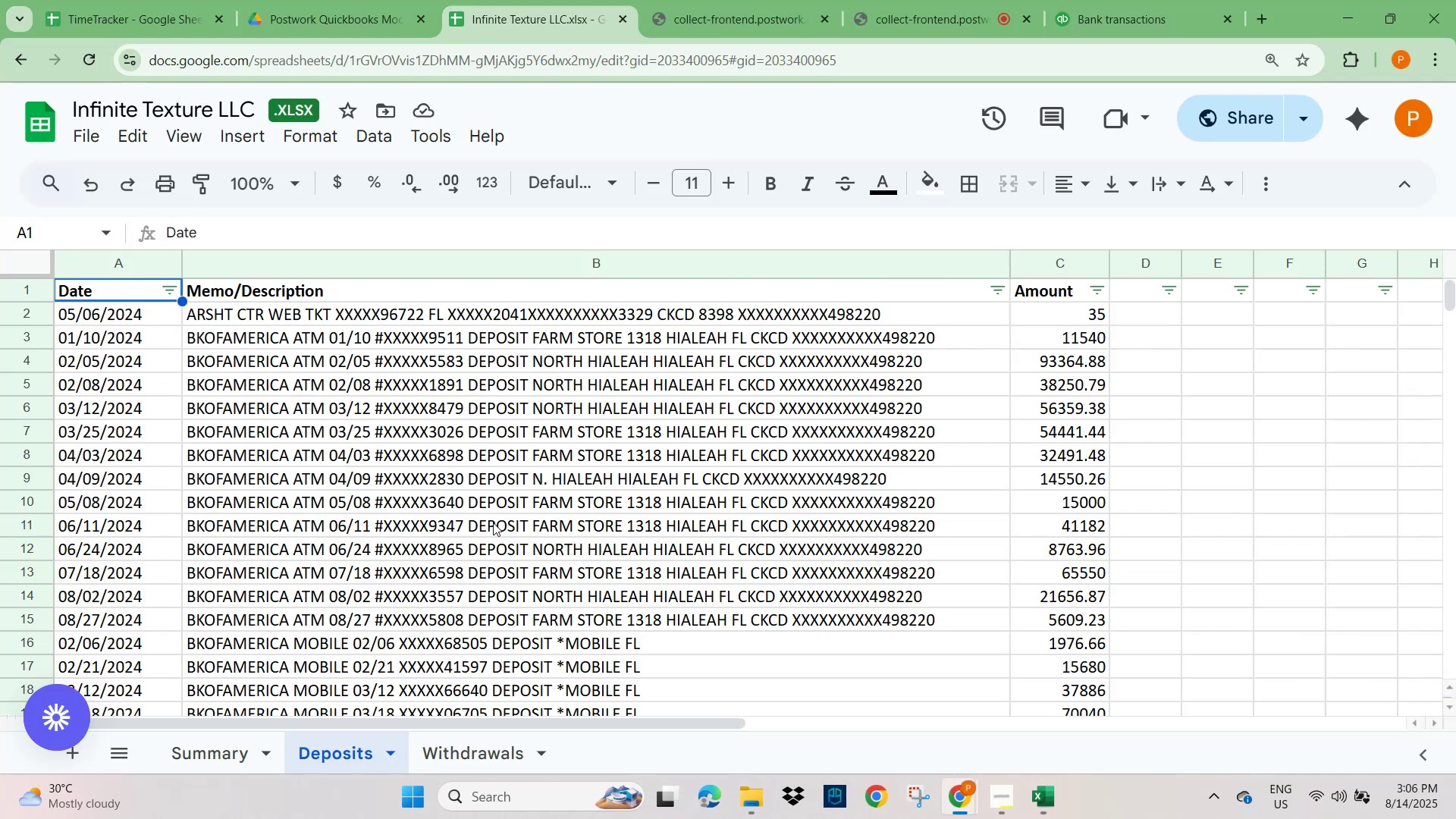 
scroll: coordinate [160, 323], scroll_direction: up, amount: 3.0
 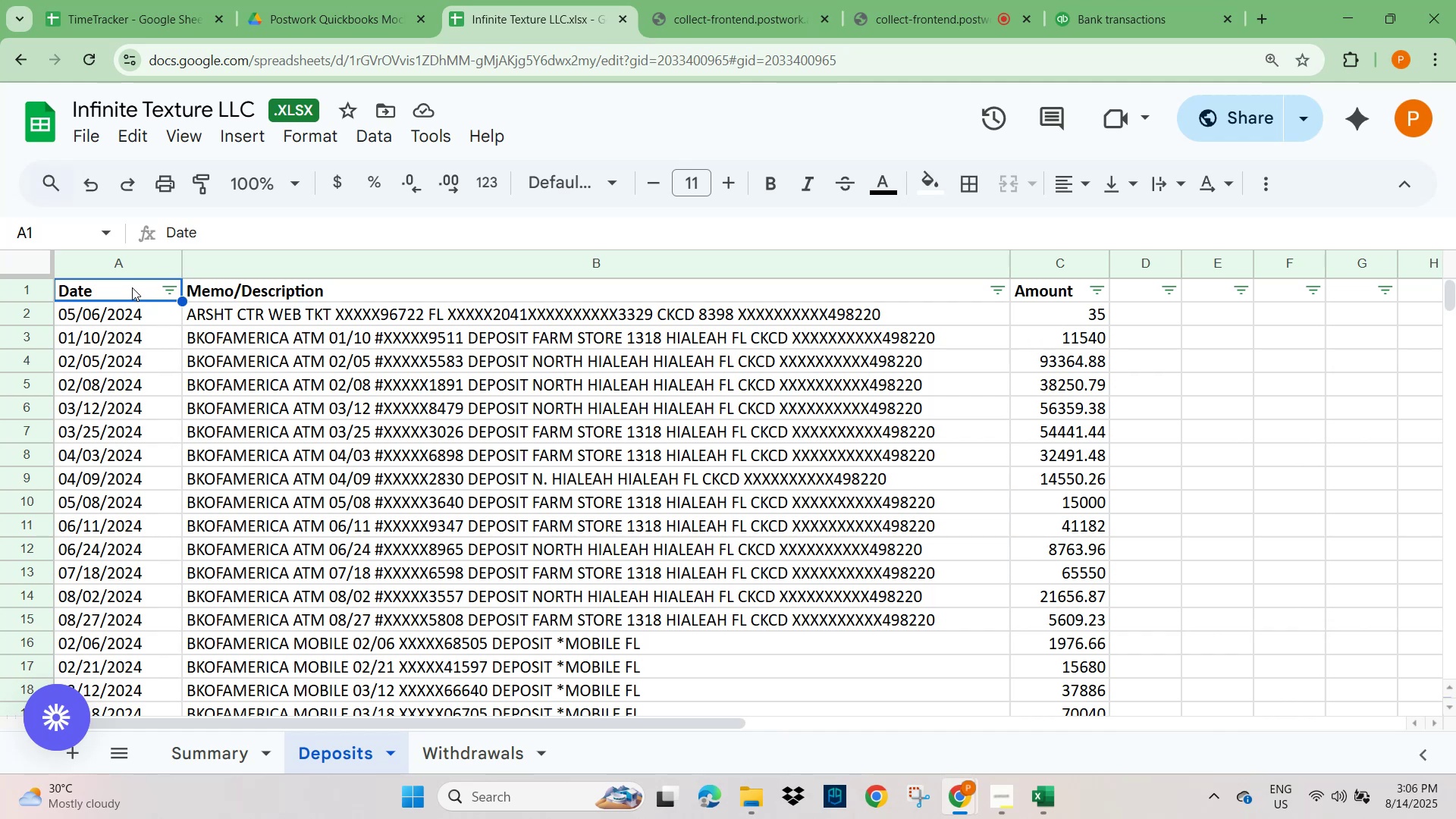 
key(Control+A)
 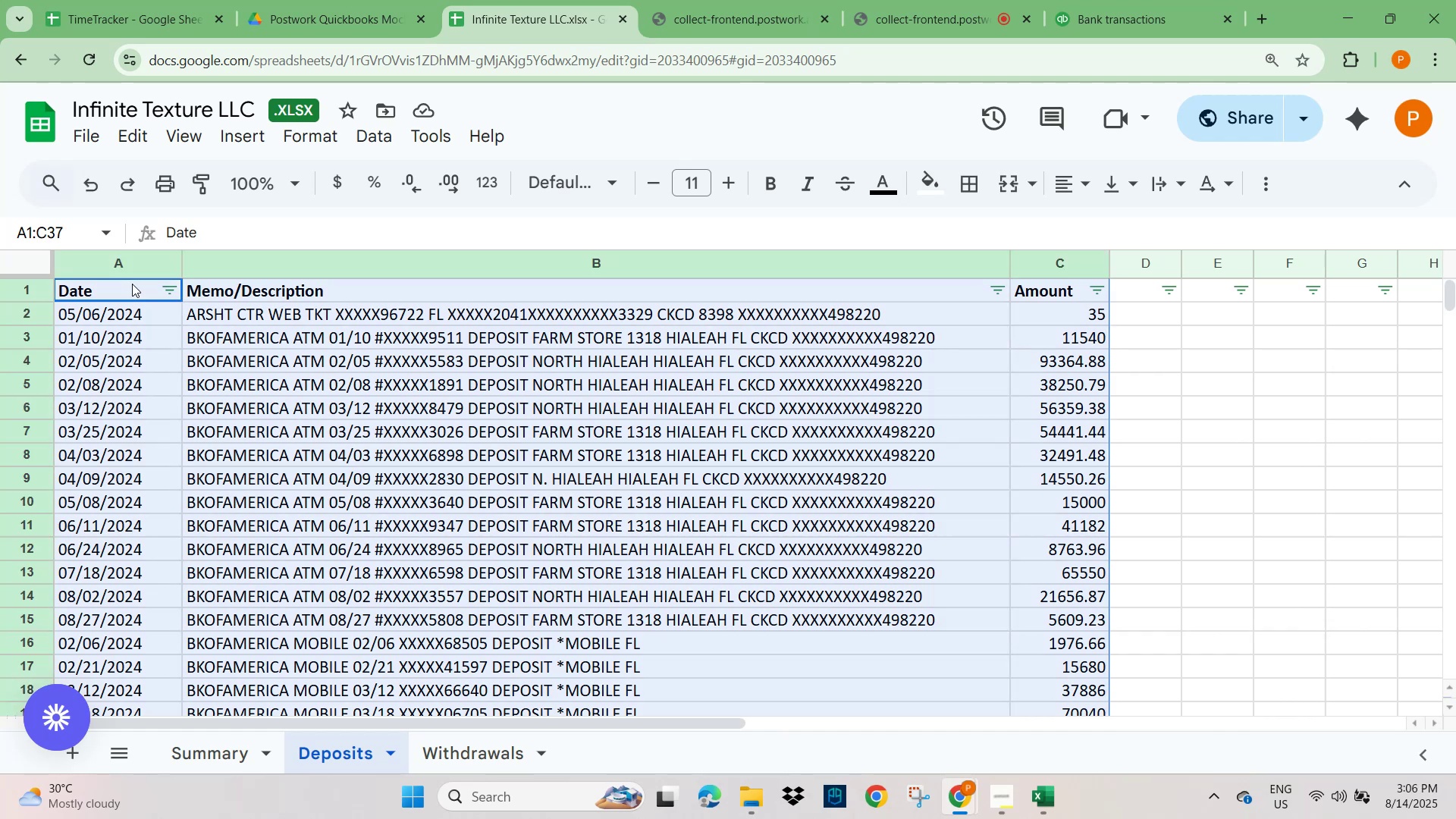 
key(Control+C)
 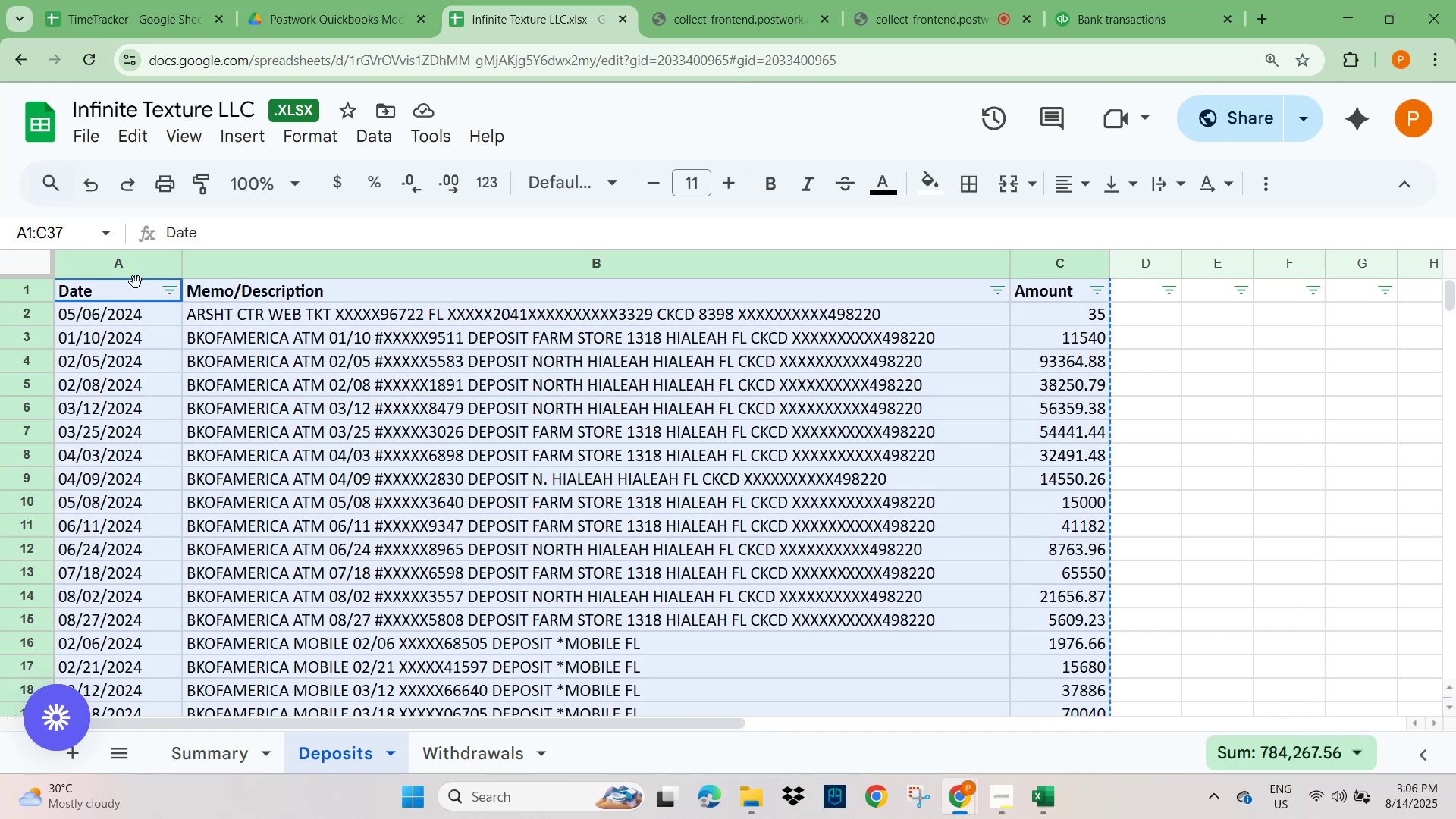 
key(Alt+AltLeft)
 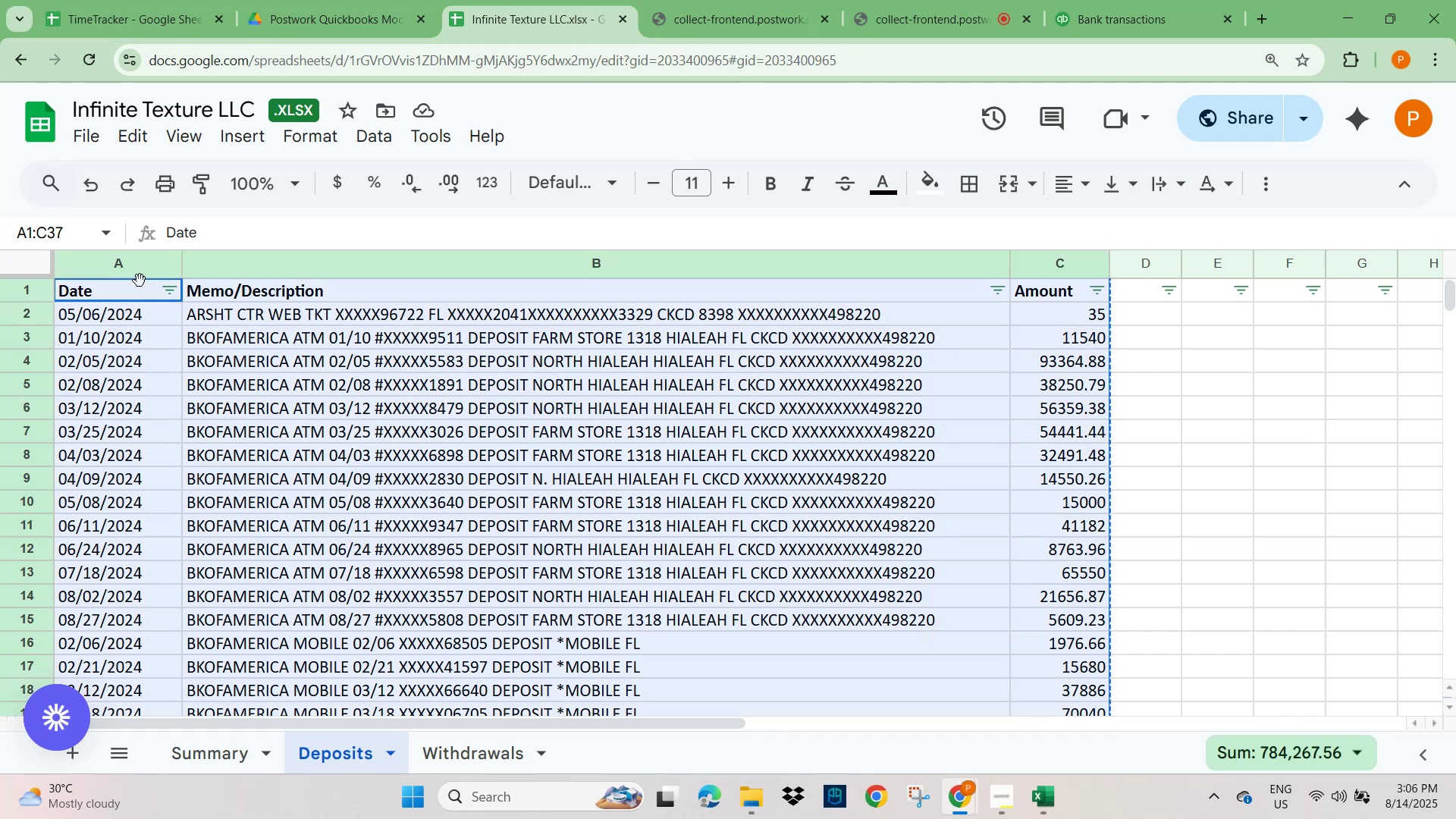 
key(Alt+Tab)
 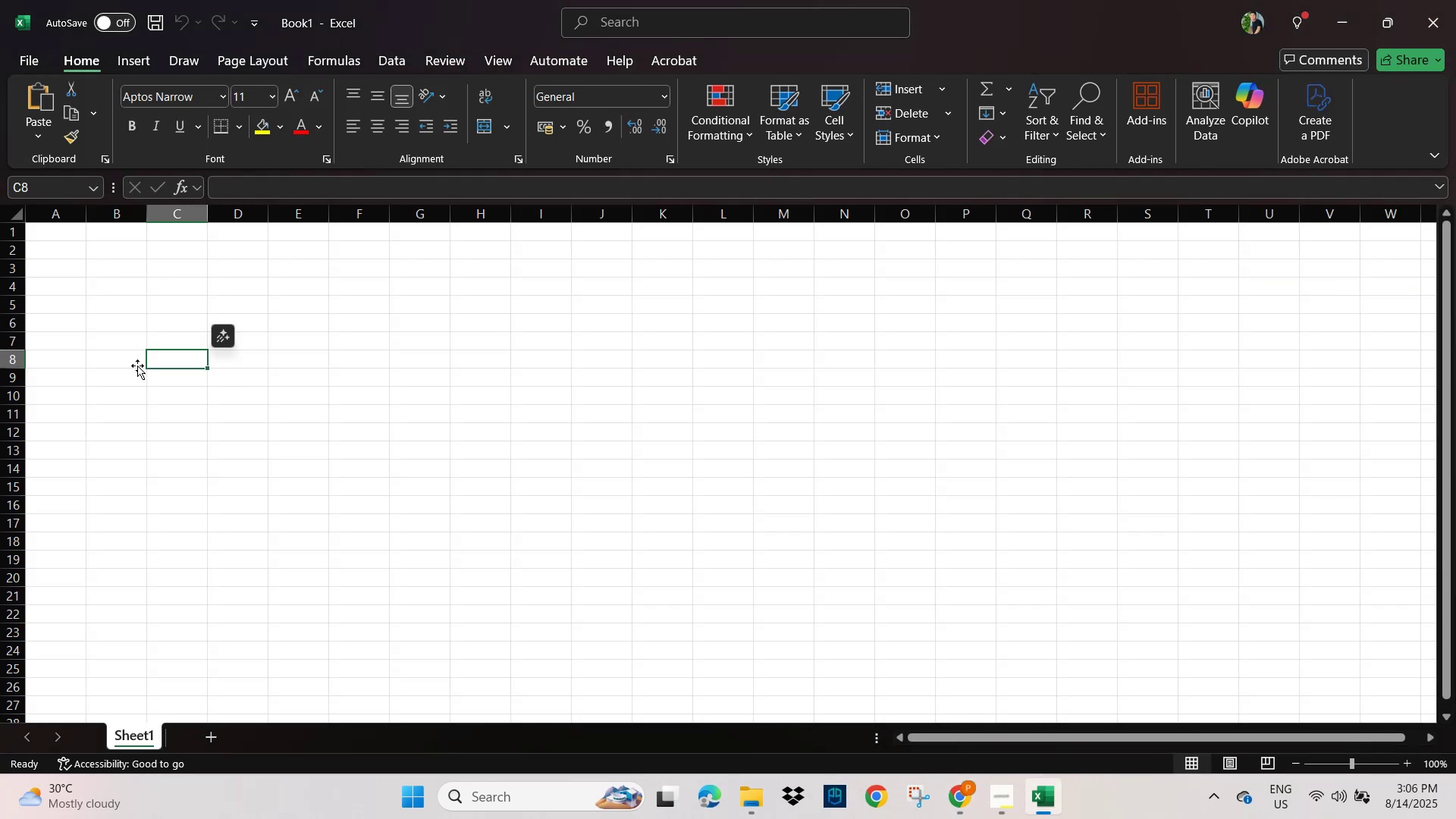 
left_click([52, 234])
 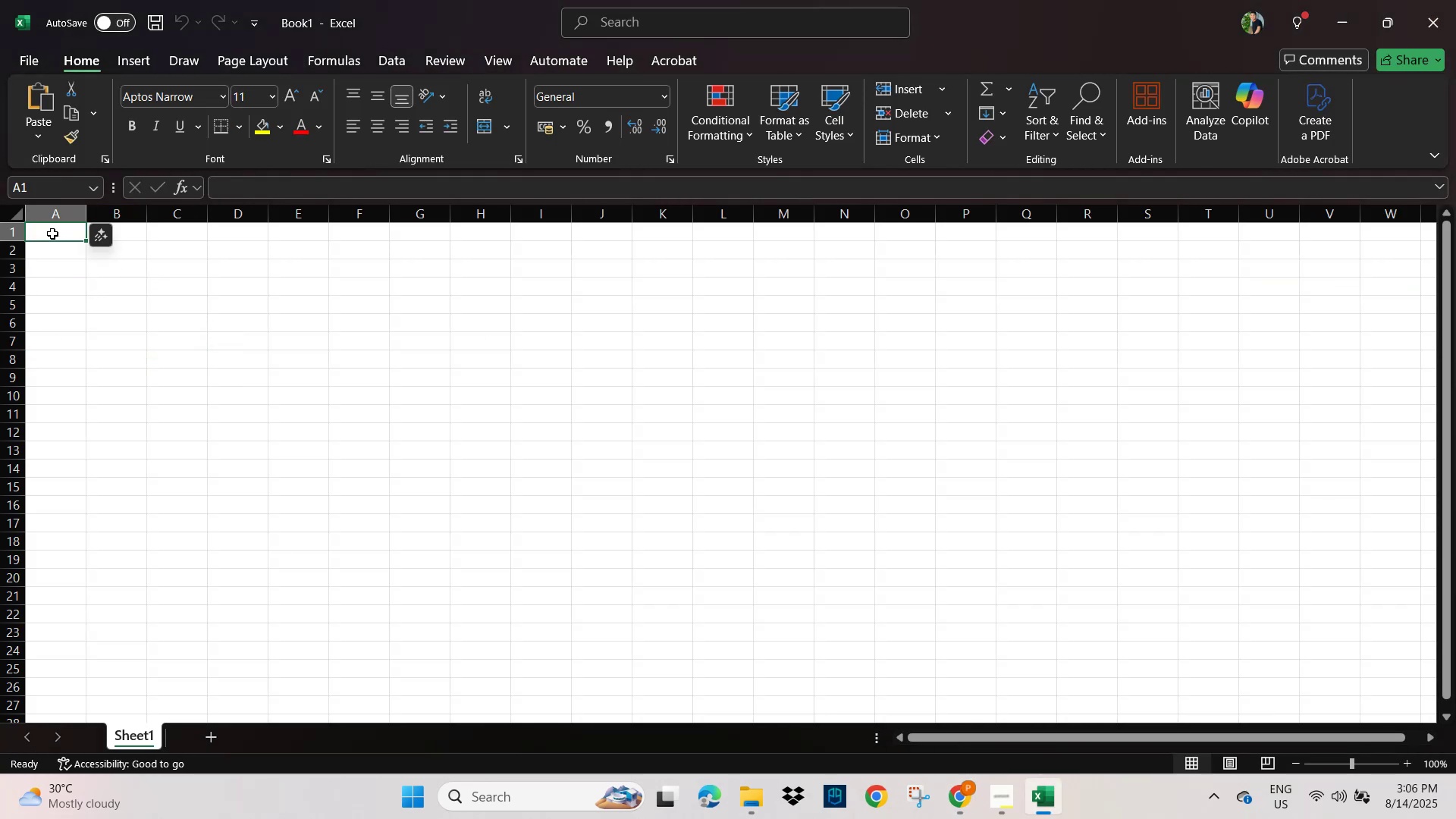 
key(Control+V)
 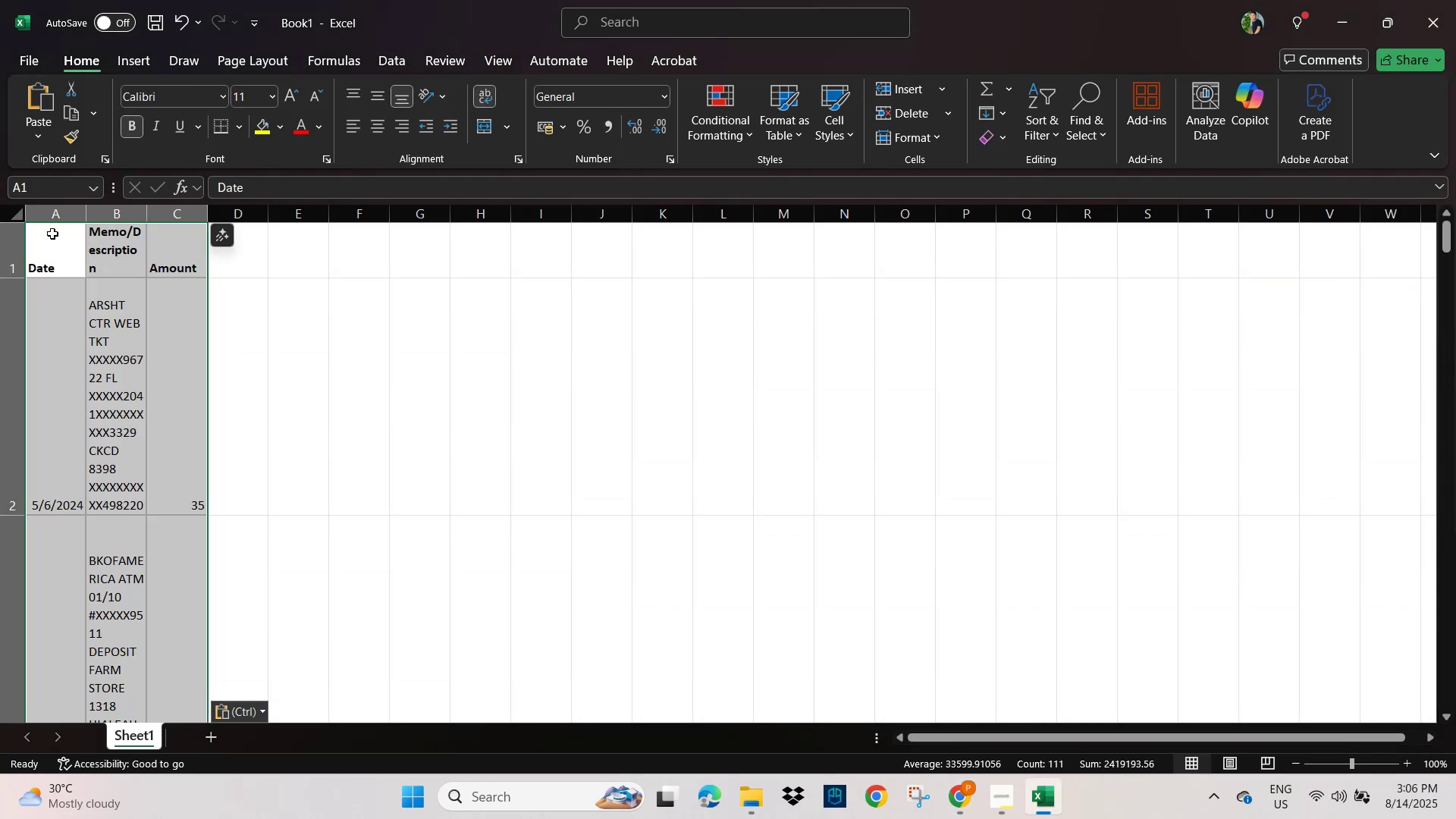 
key(Alt+AltLeft)
 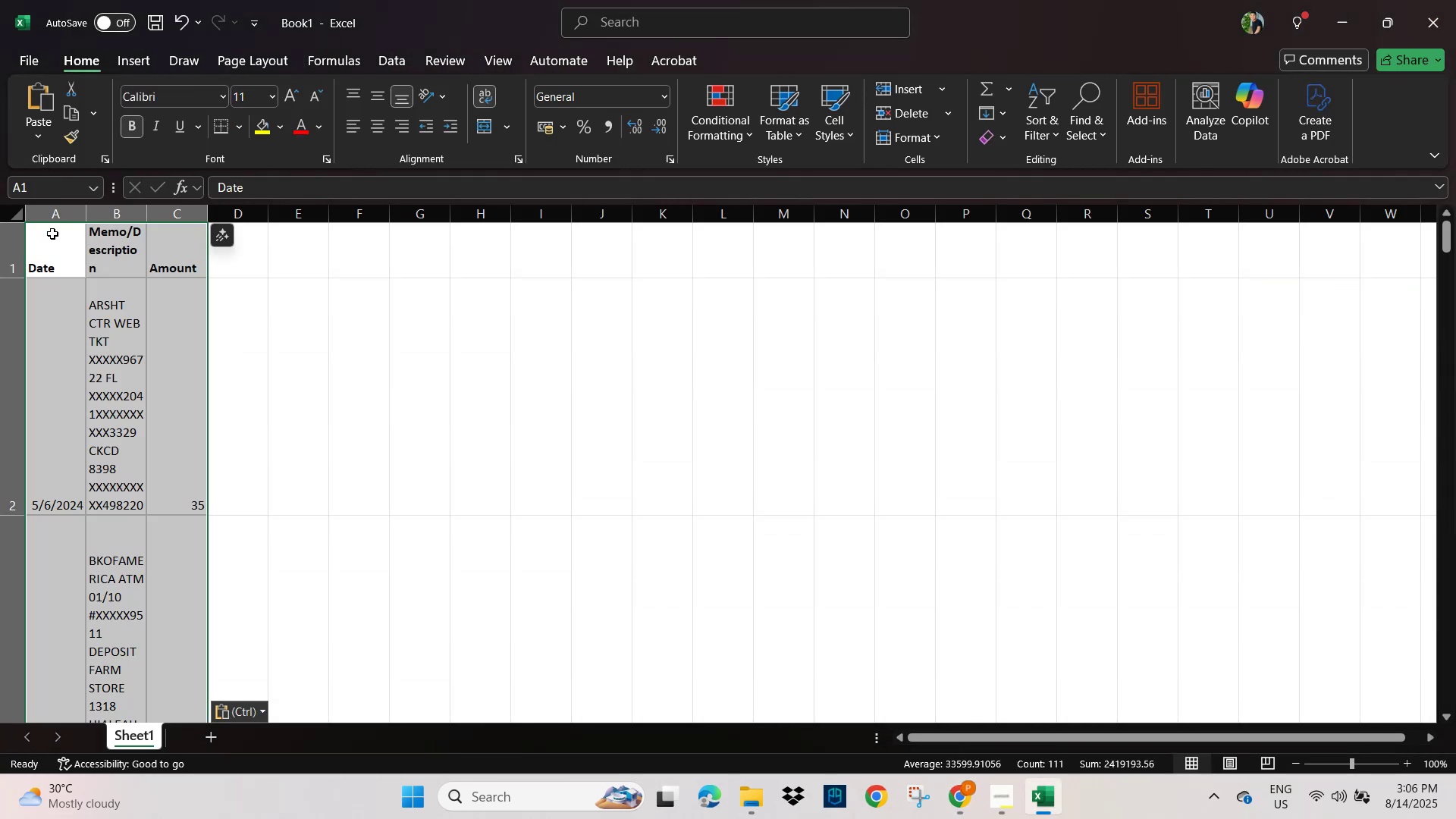 
key(Alt+Tab)
 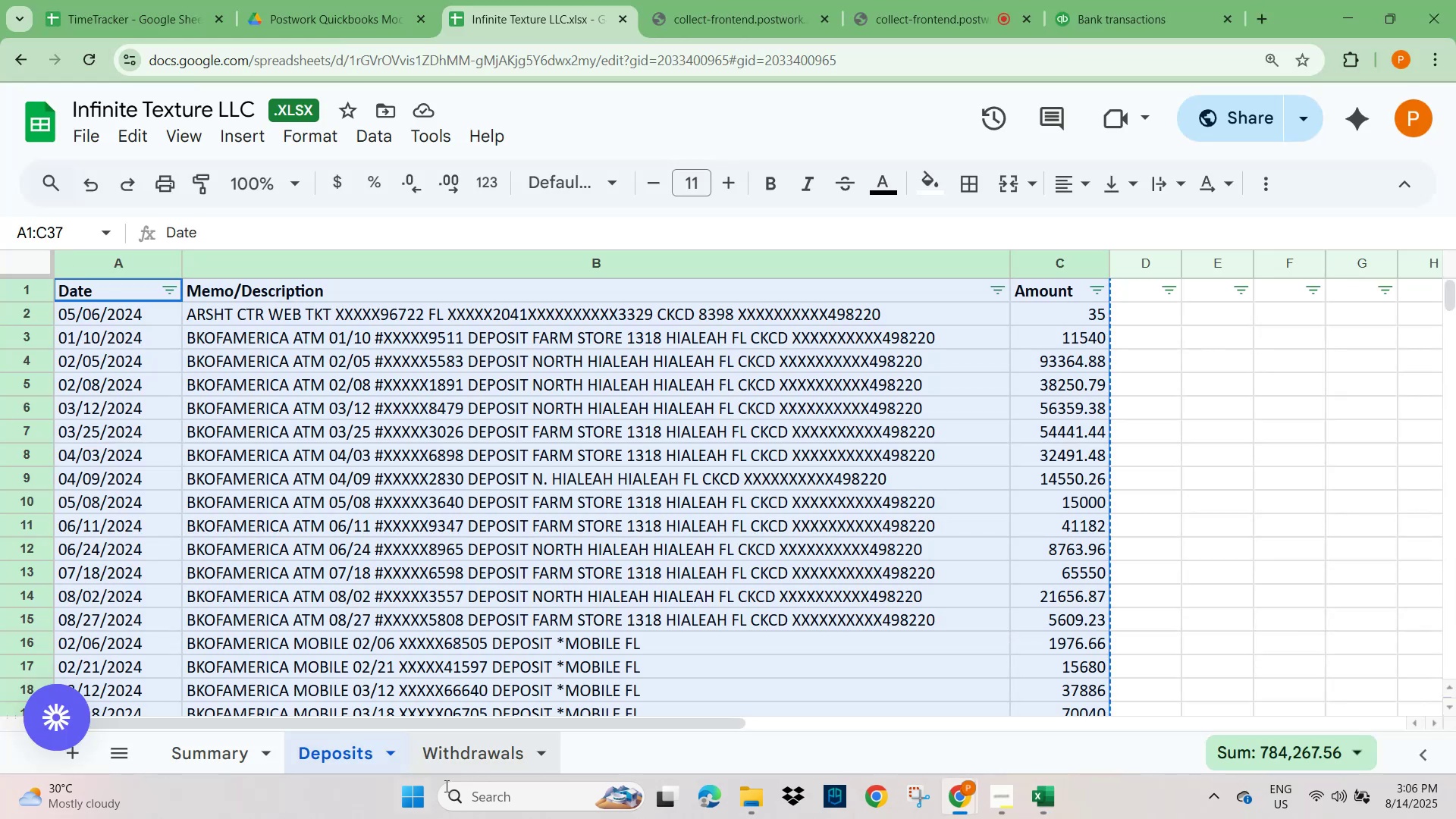 
left_click([466, 759])
 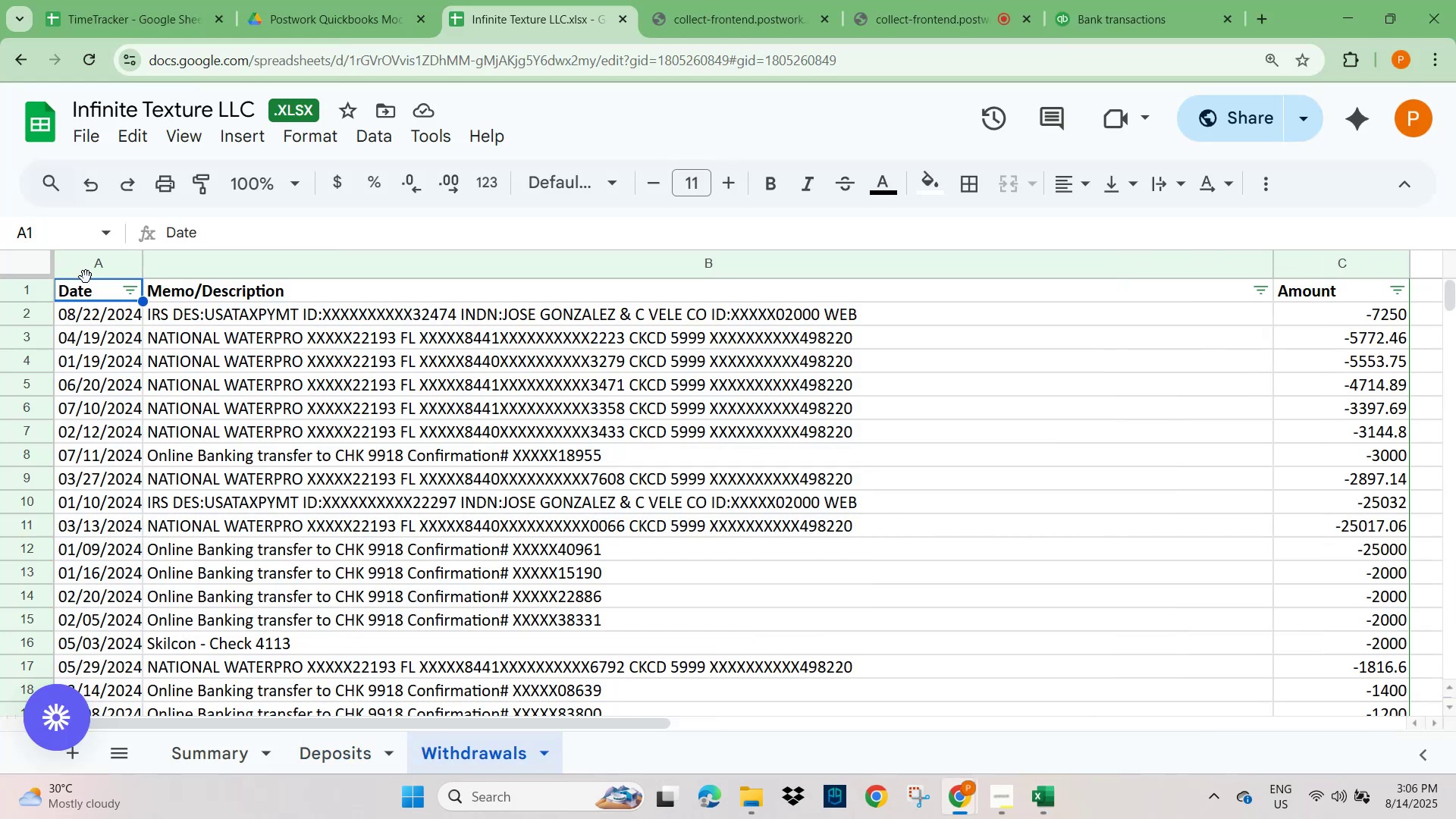 
left_click([86, 292])
 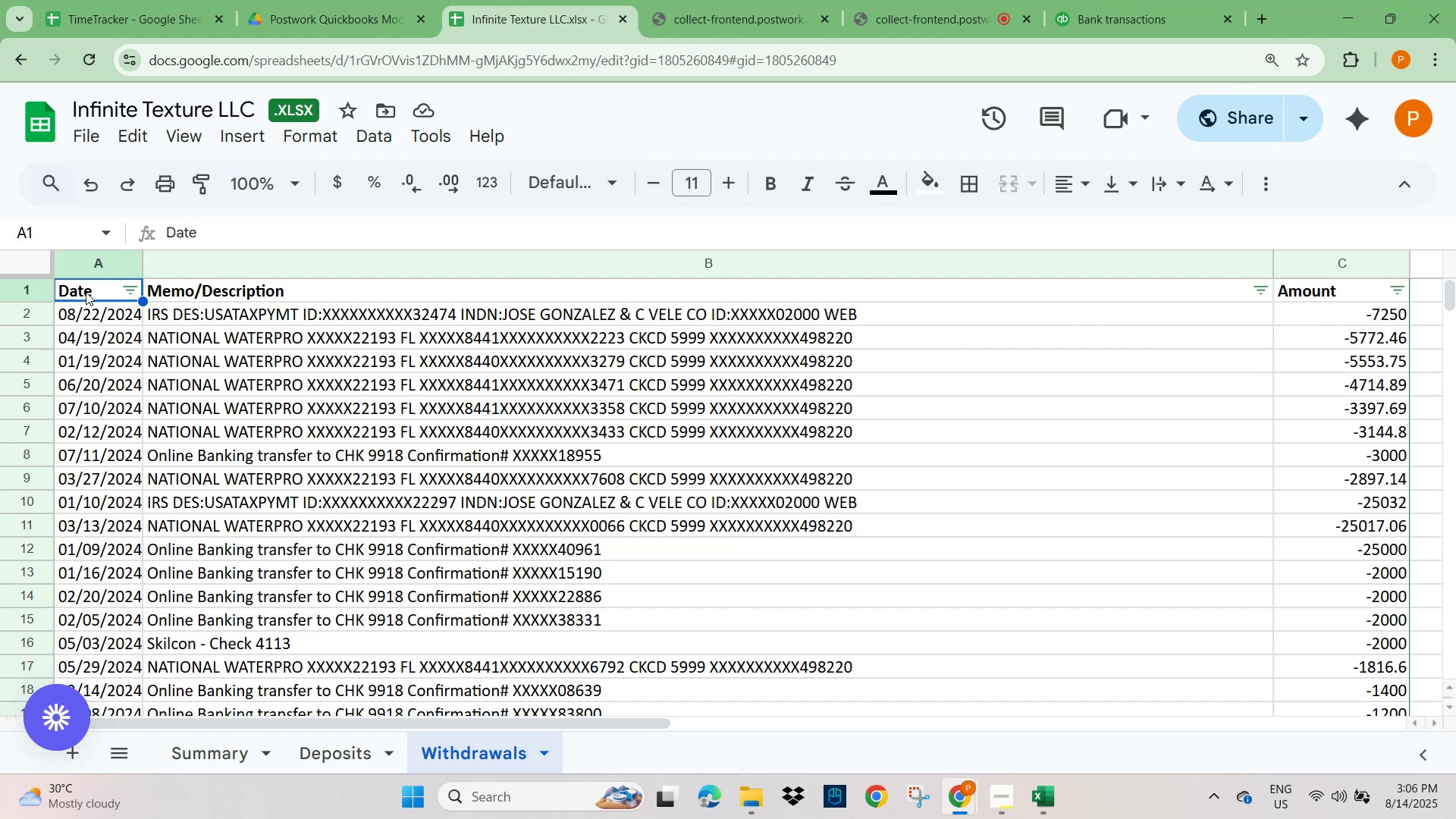 
key(Control+A)
 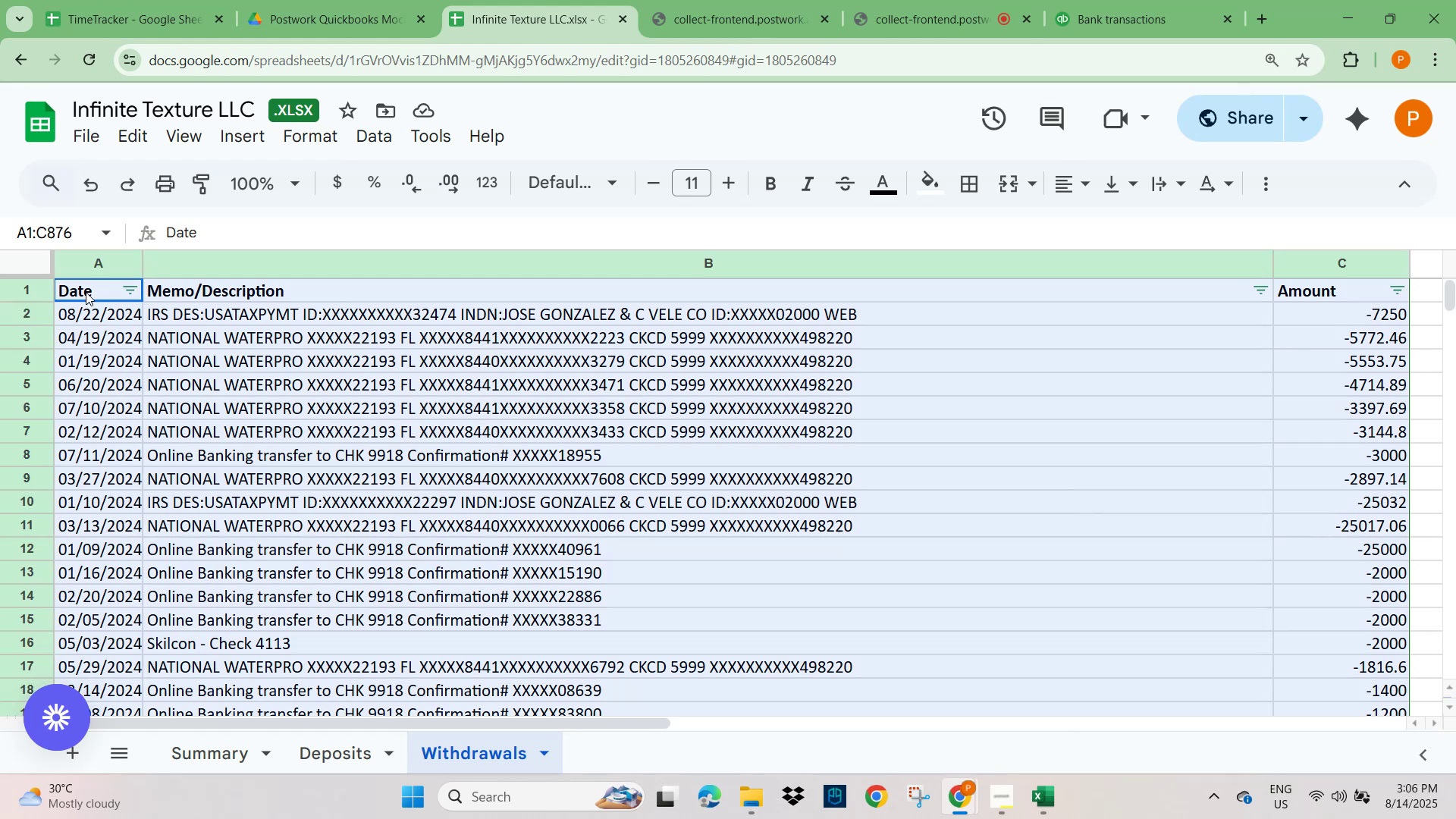 
key(Control+C)
 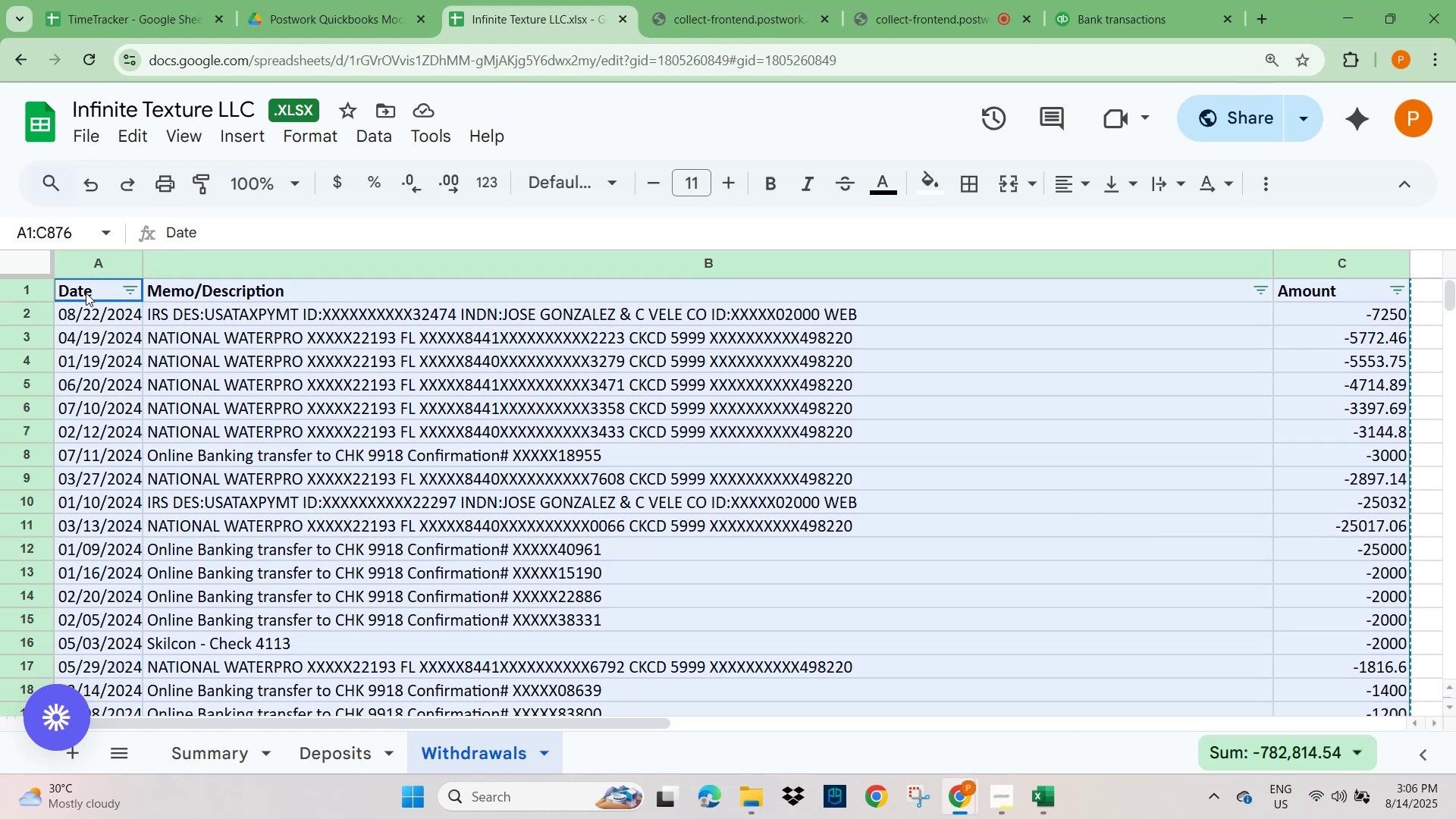 
key(Alt+AltLeft)
 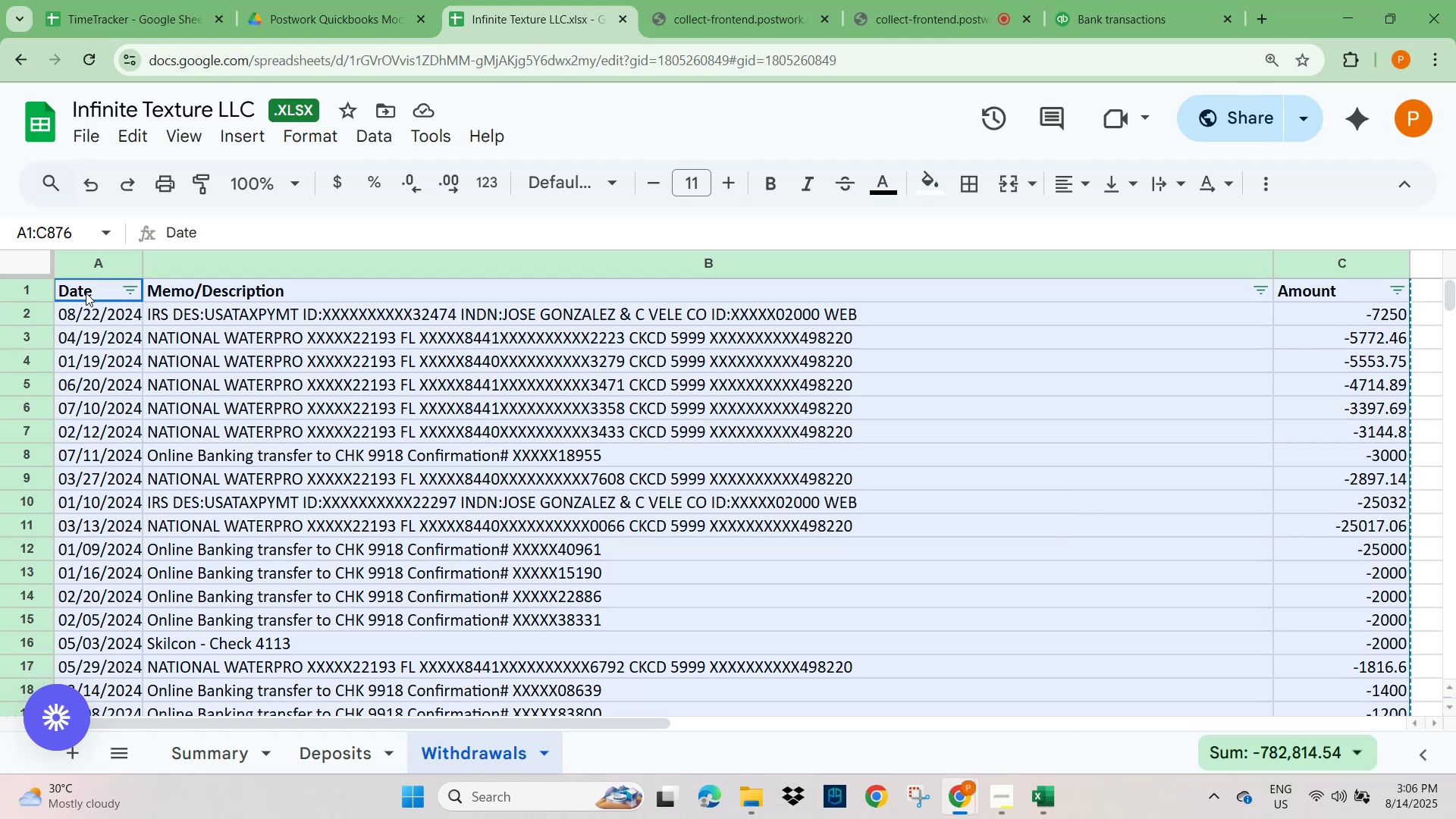 
key(Alt+Tab)
 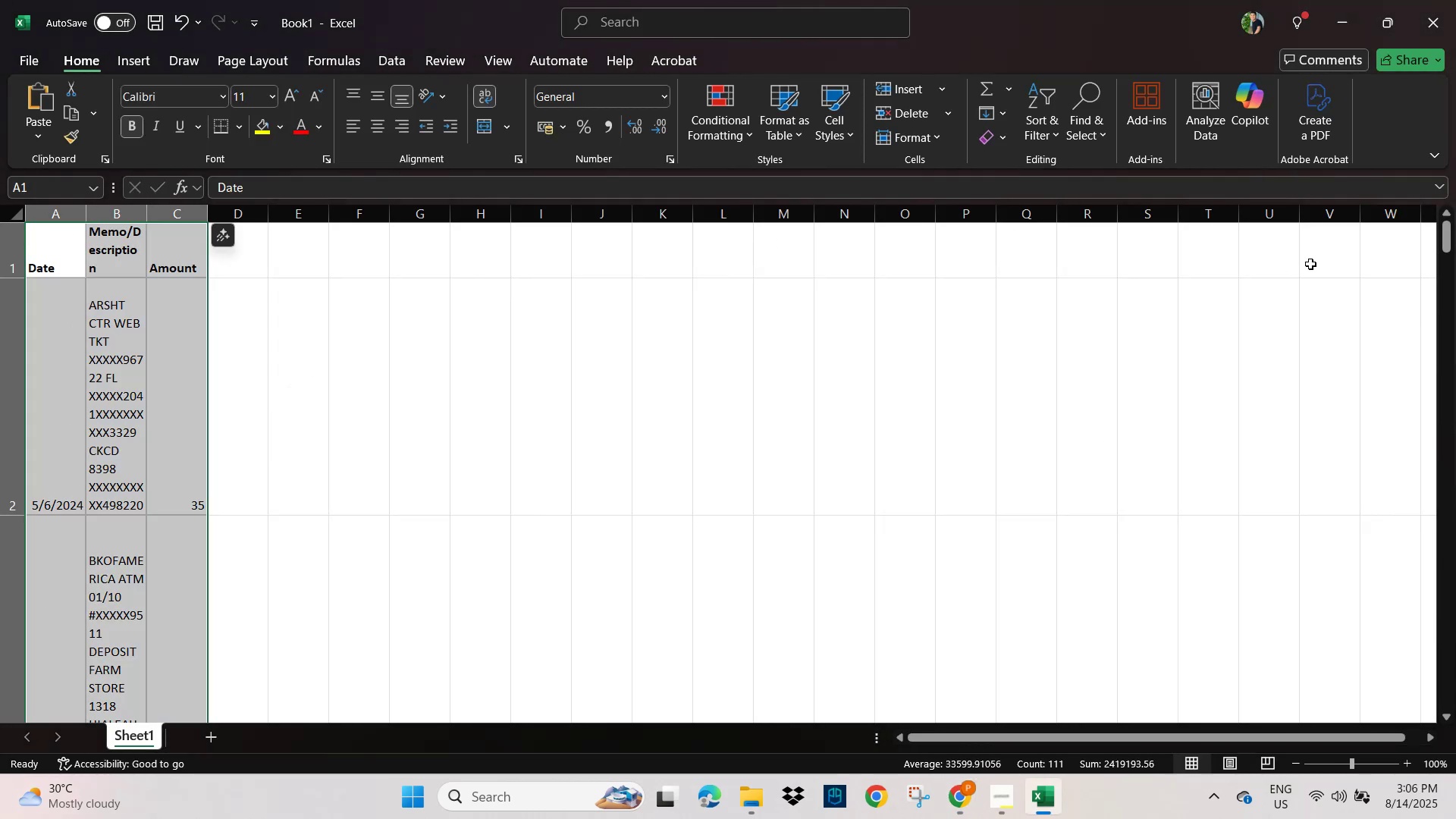 
left_click_drag(start_coordinate=[1444, 237], to_coordinate=[1434, 762])
 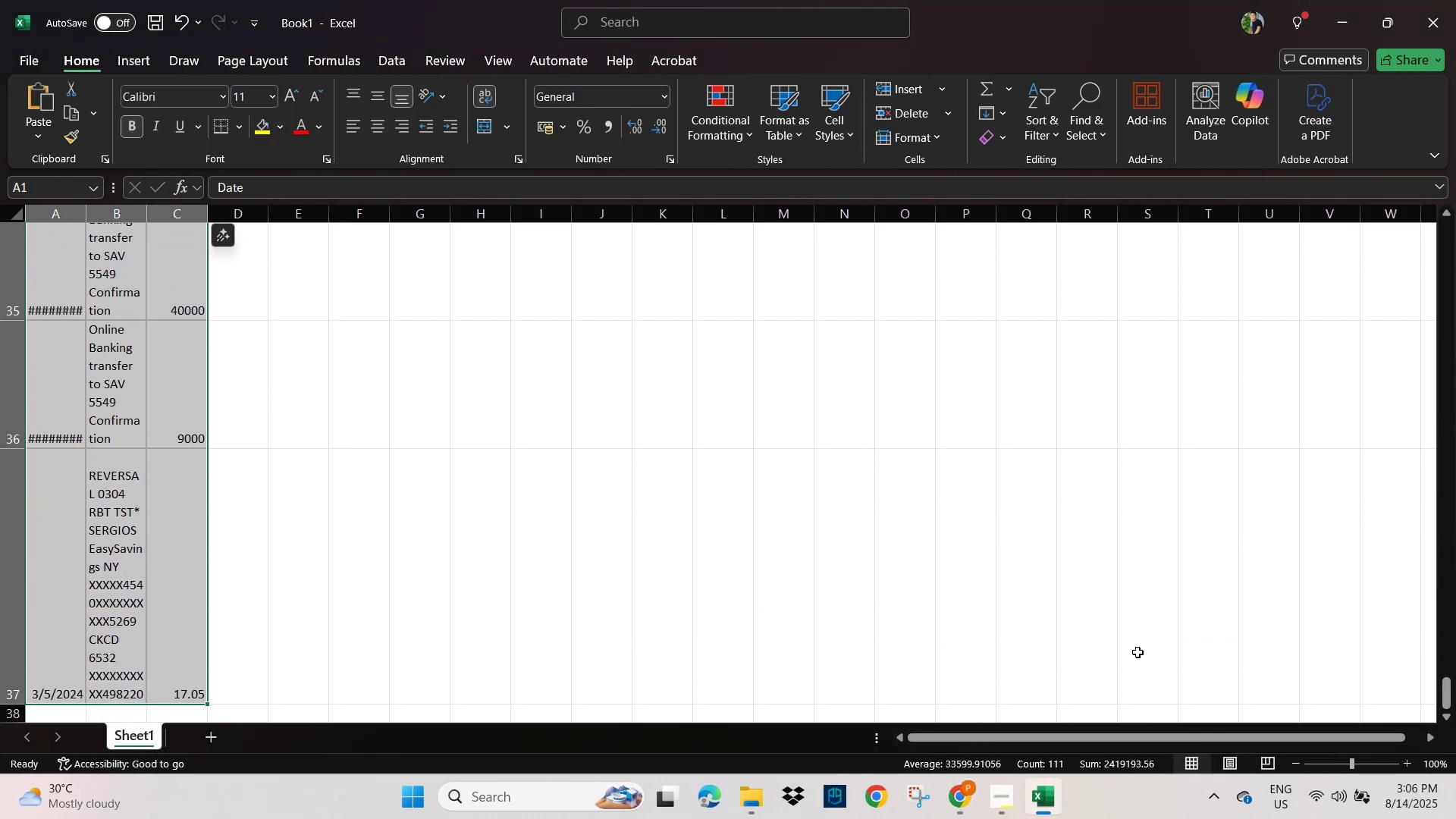 
scroll: coordinate [480, 559], scroll_direction: down, amount: 2.0
 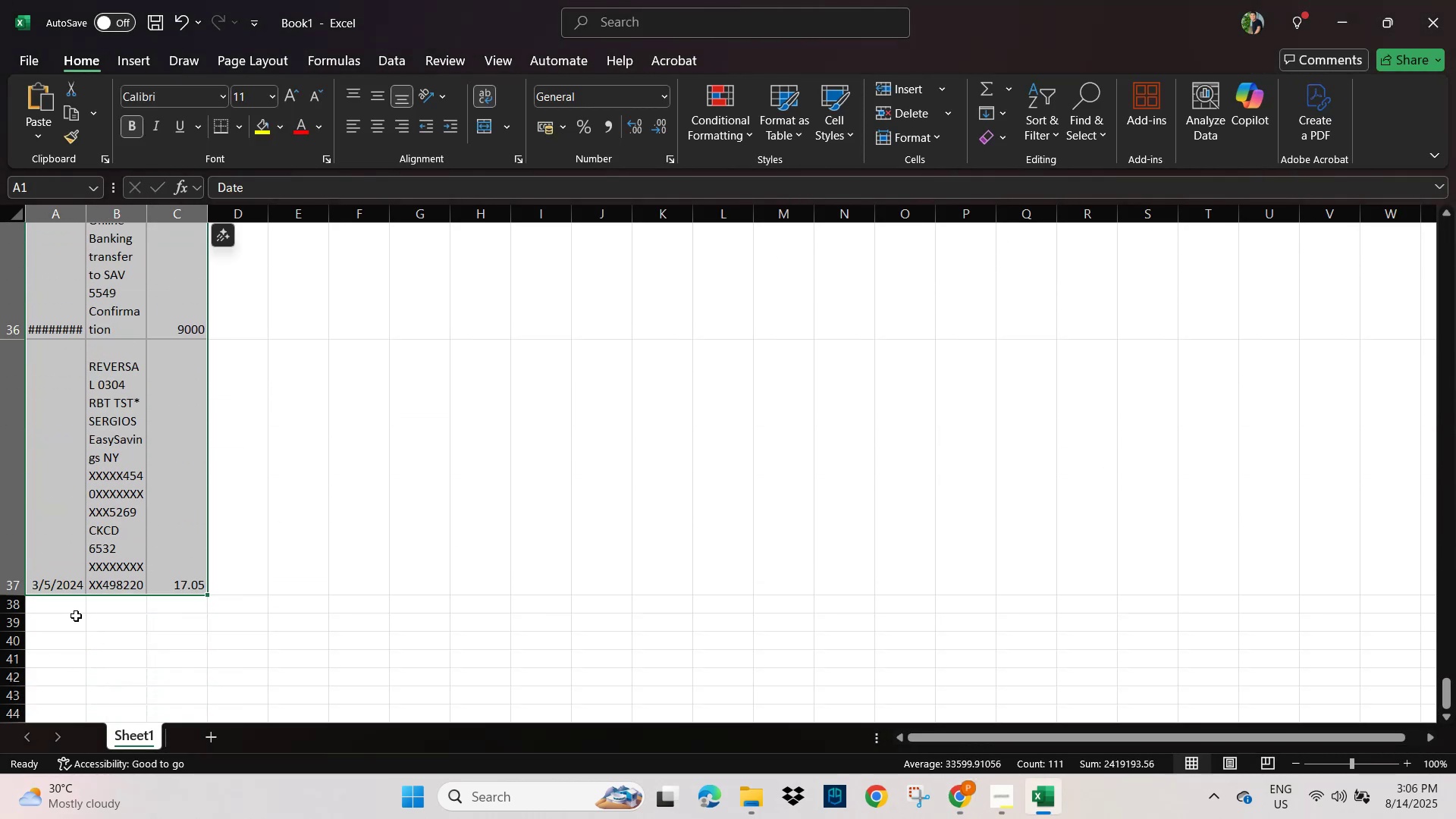 
left_click([61, 604])
 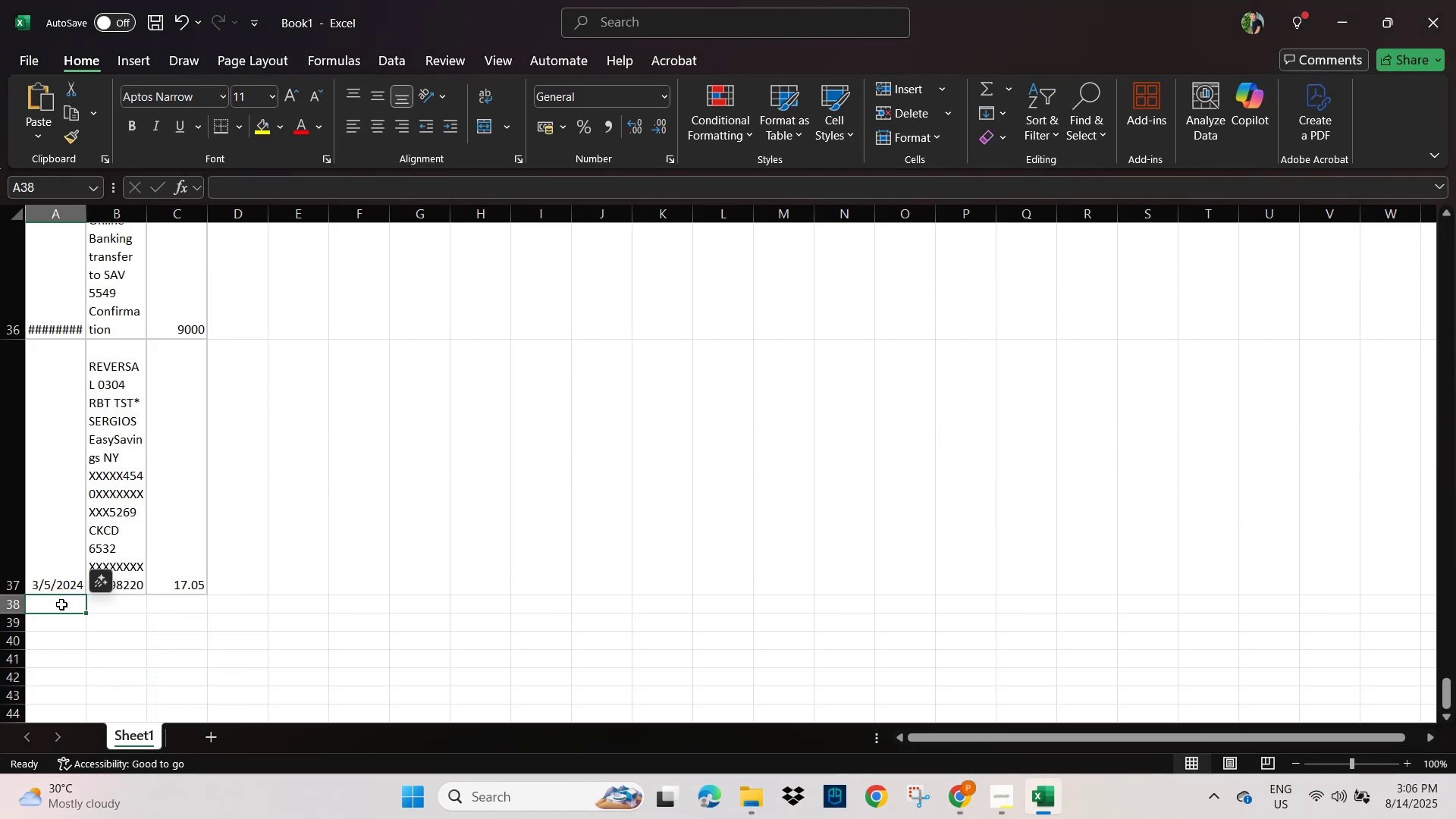 
key(Control+V)
 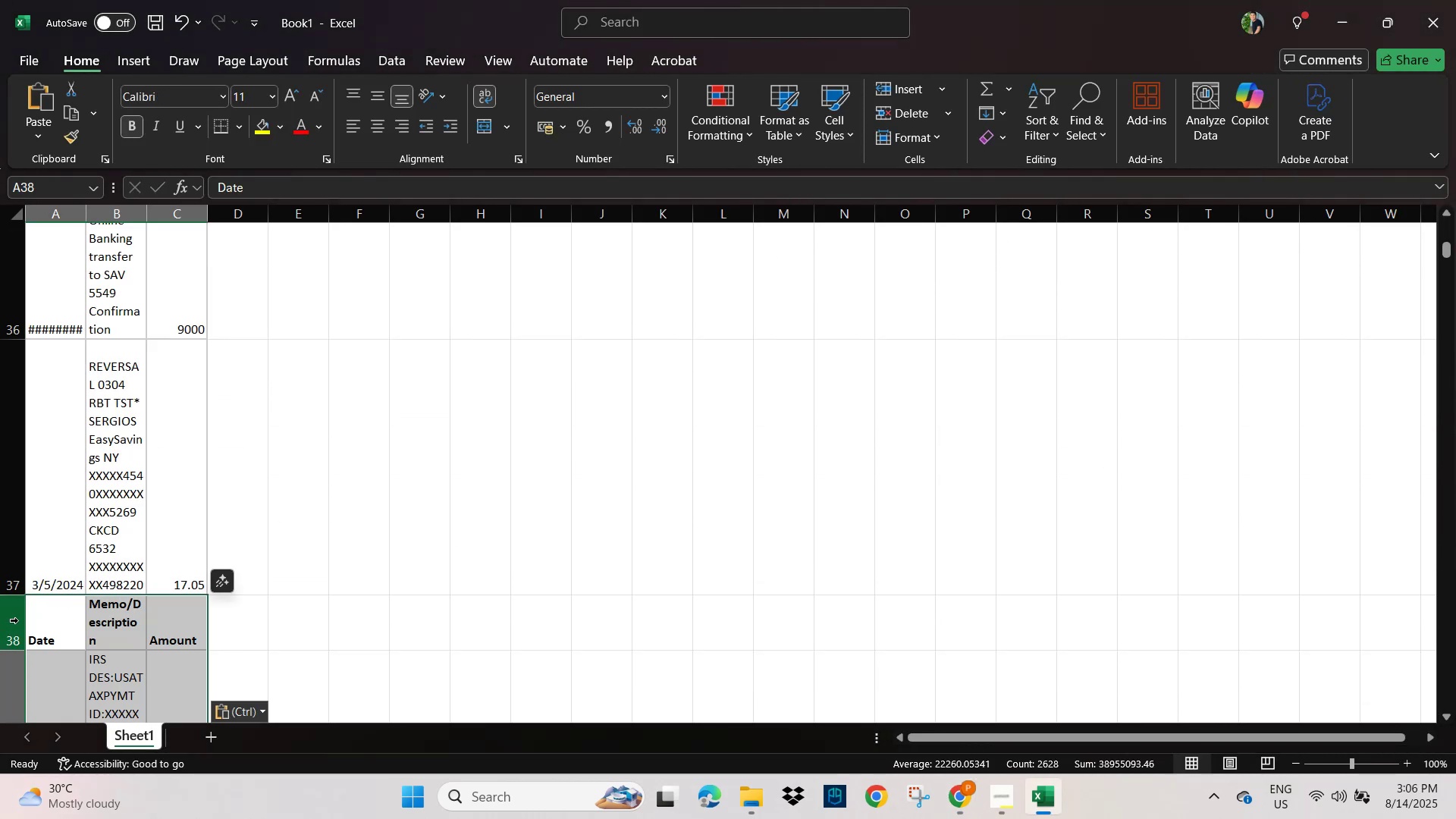 
left_click([2, 624])
 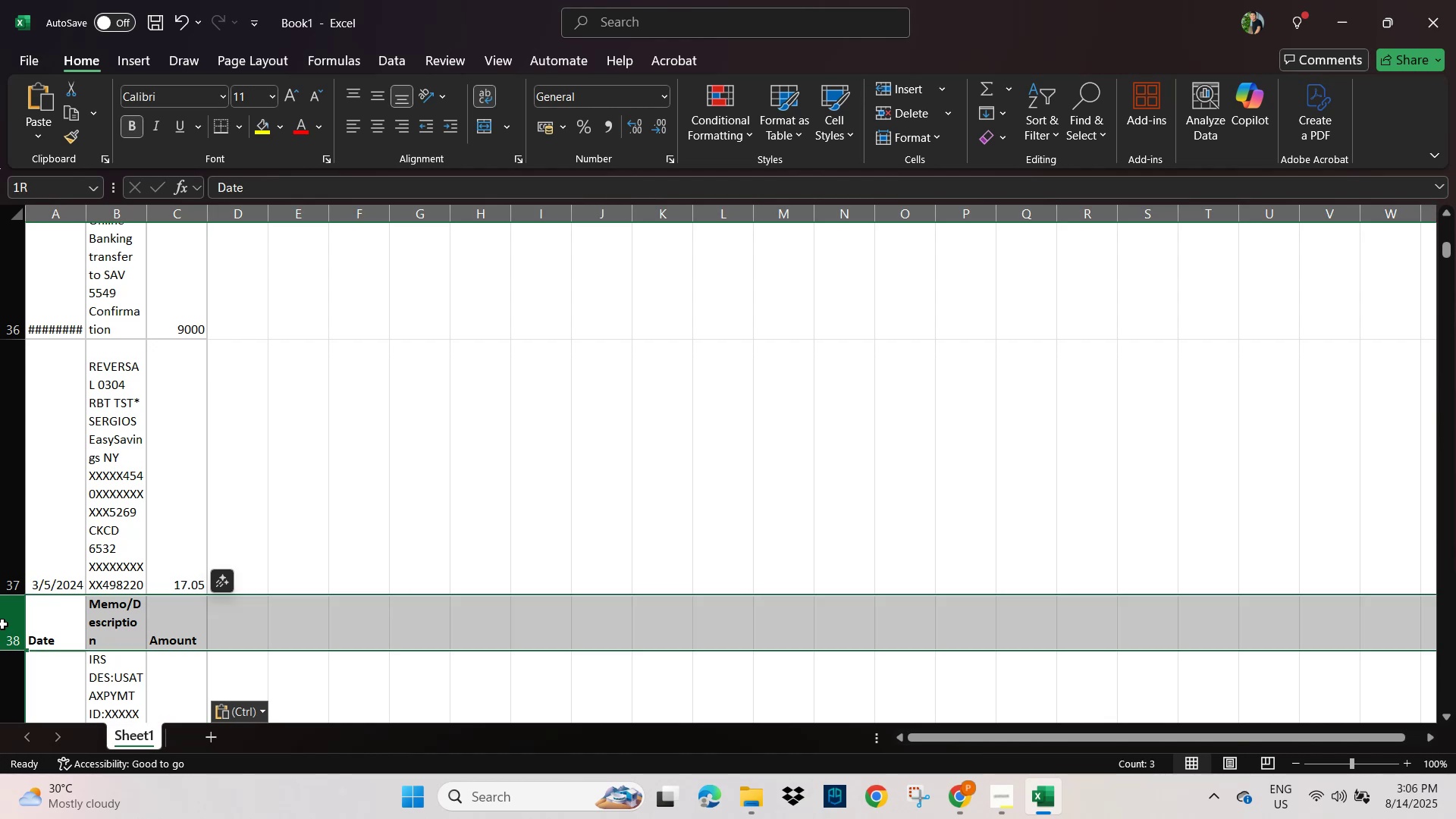 
right_click([2, 624])
 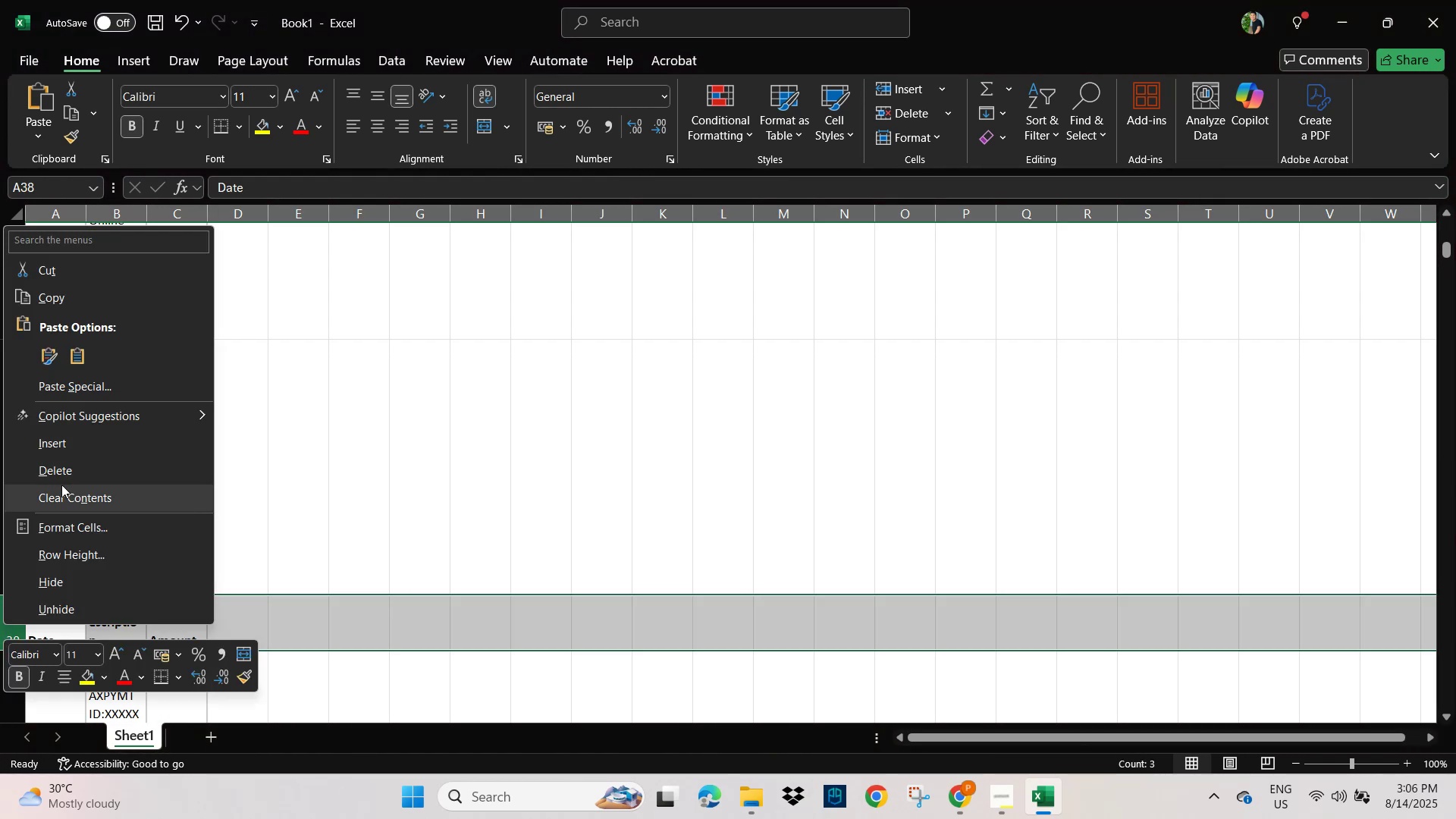 
left_click([61, 475])
 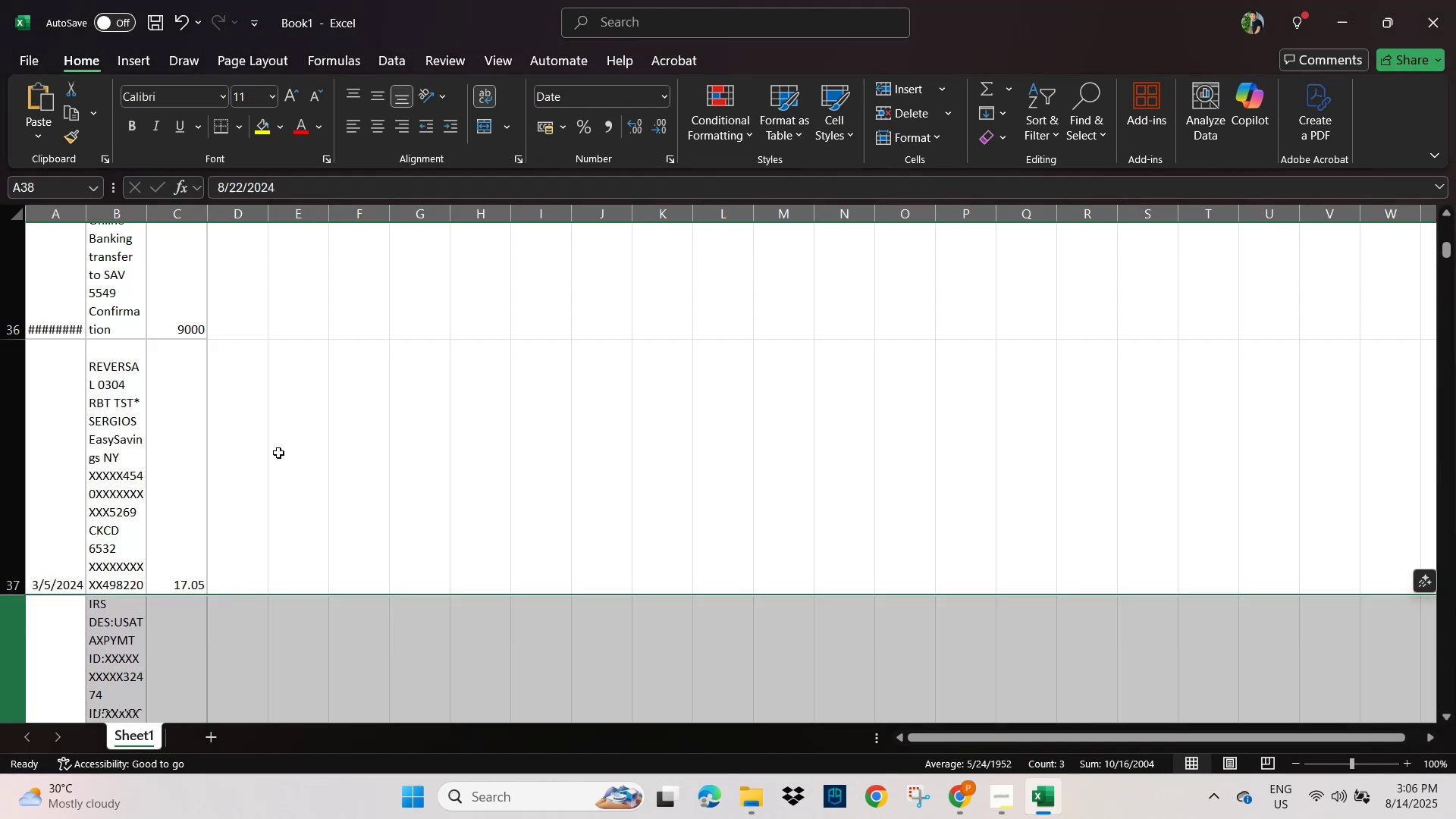 
left_click([625, 368])
 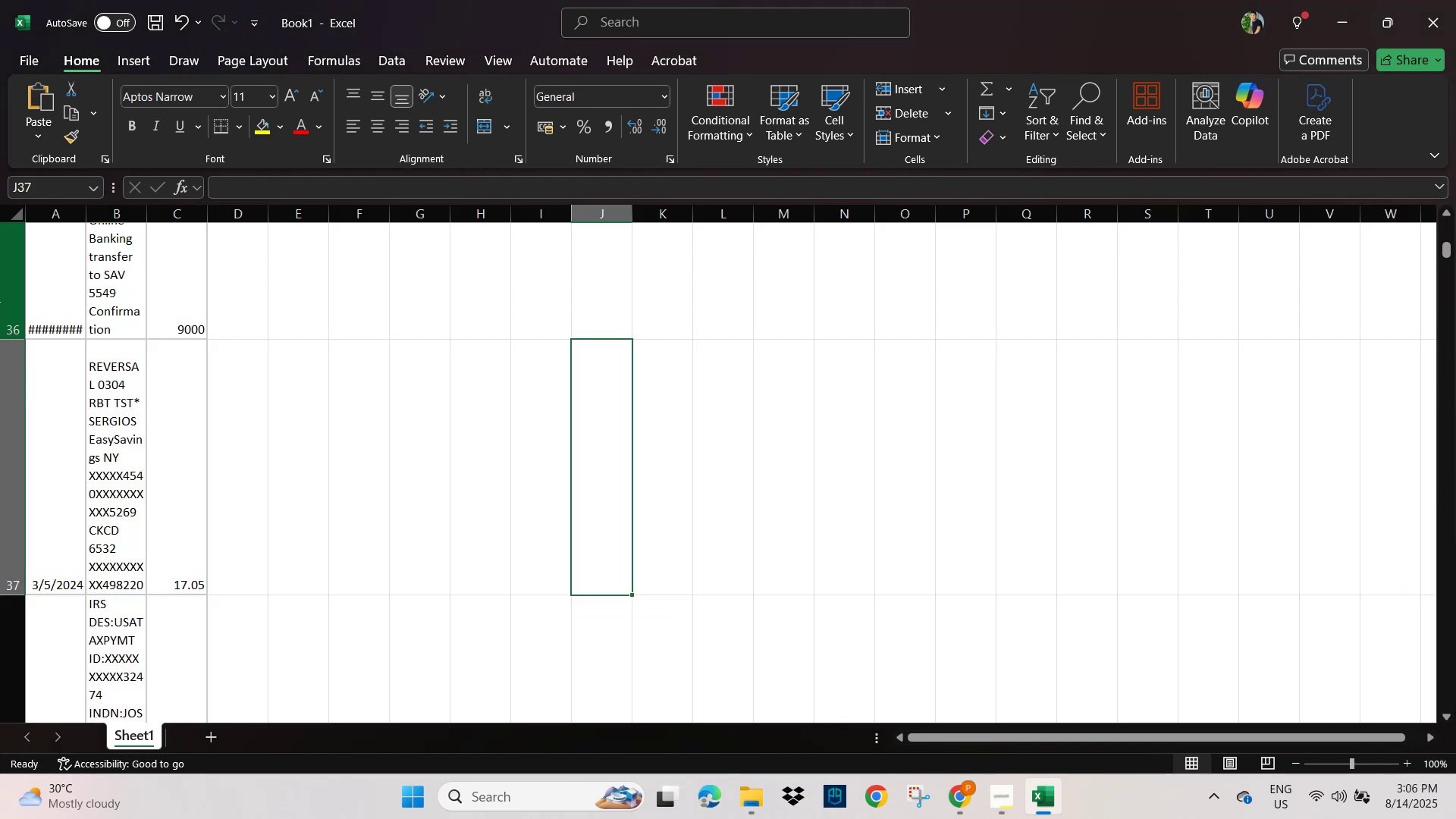 
key(Control+A)
 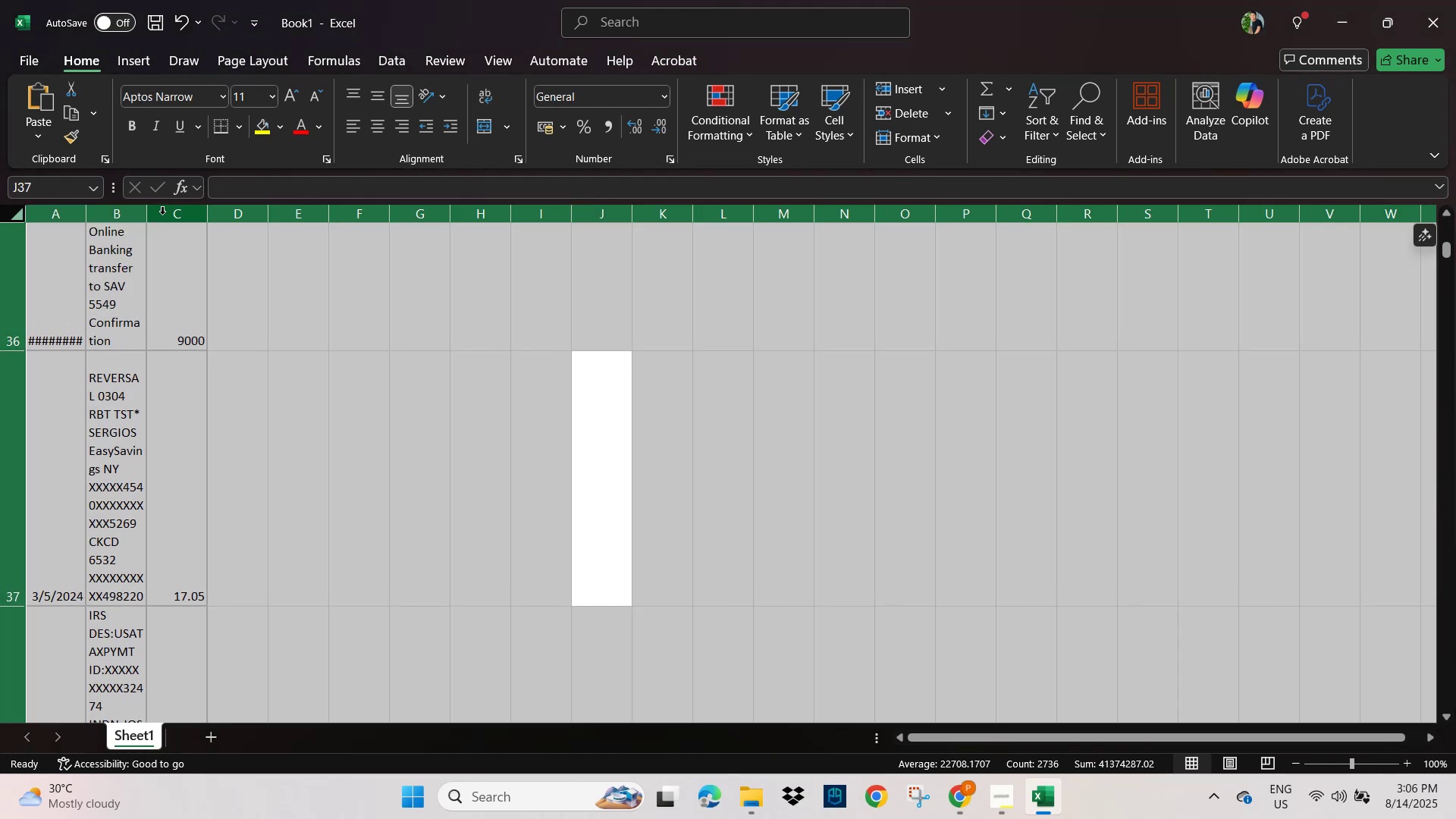 
left_click_drag(start_coordinate=[147, 217], to_coordinate=[491, 188])
 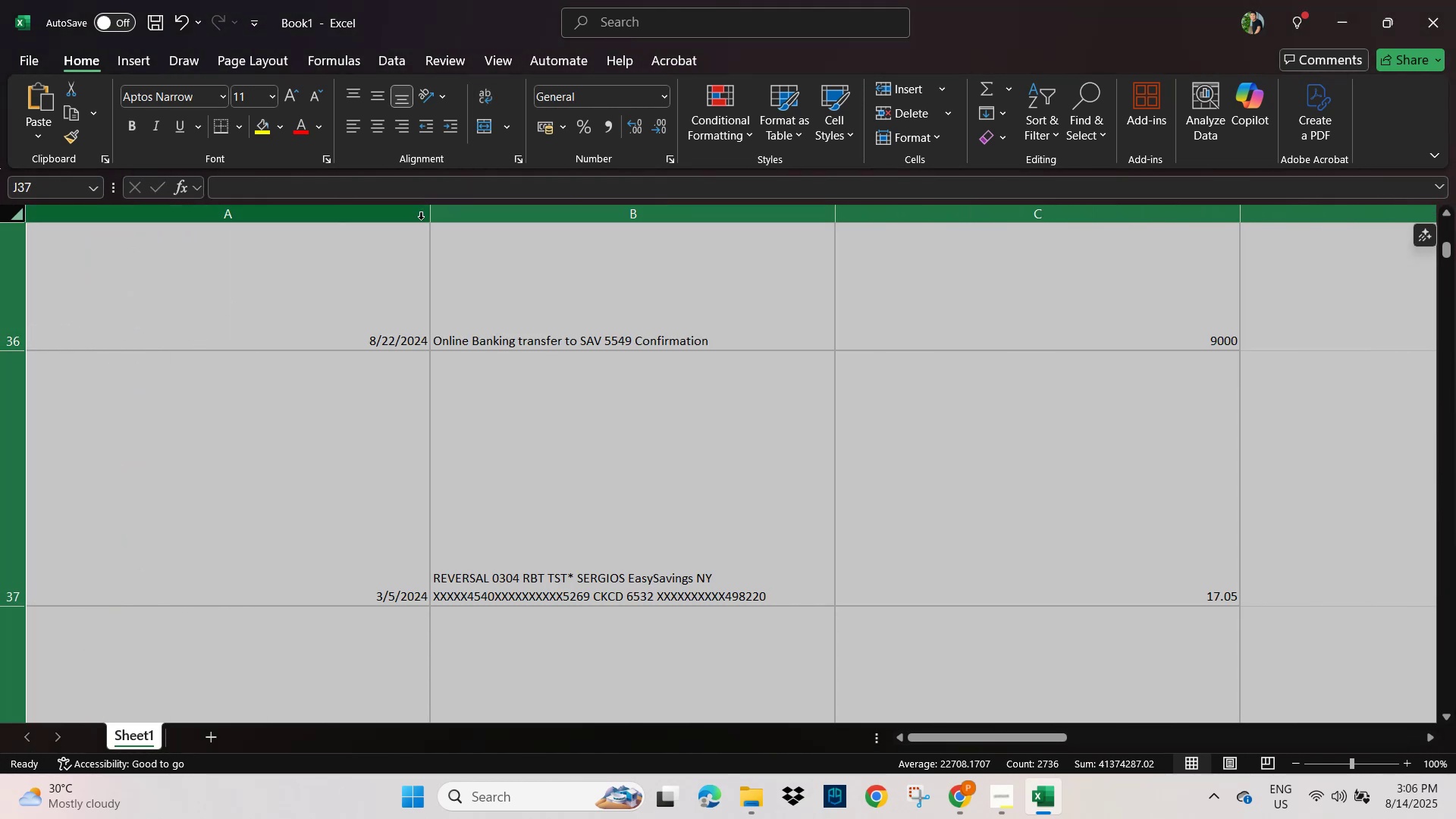 
key(Control+Z)
 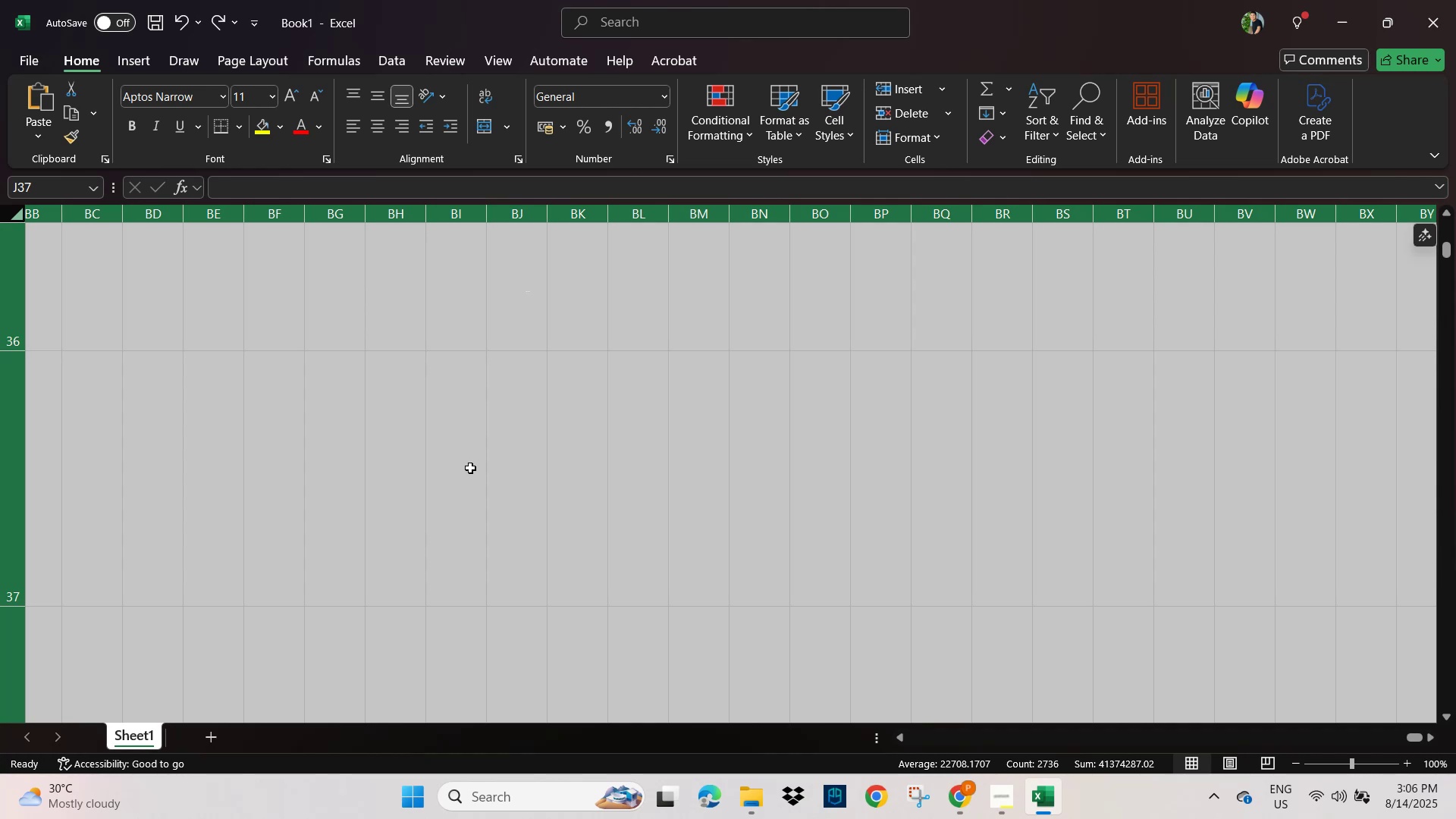 
left_click([466, 467])
 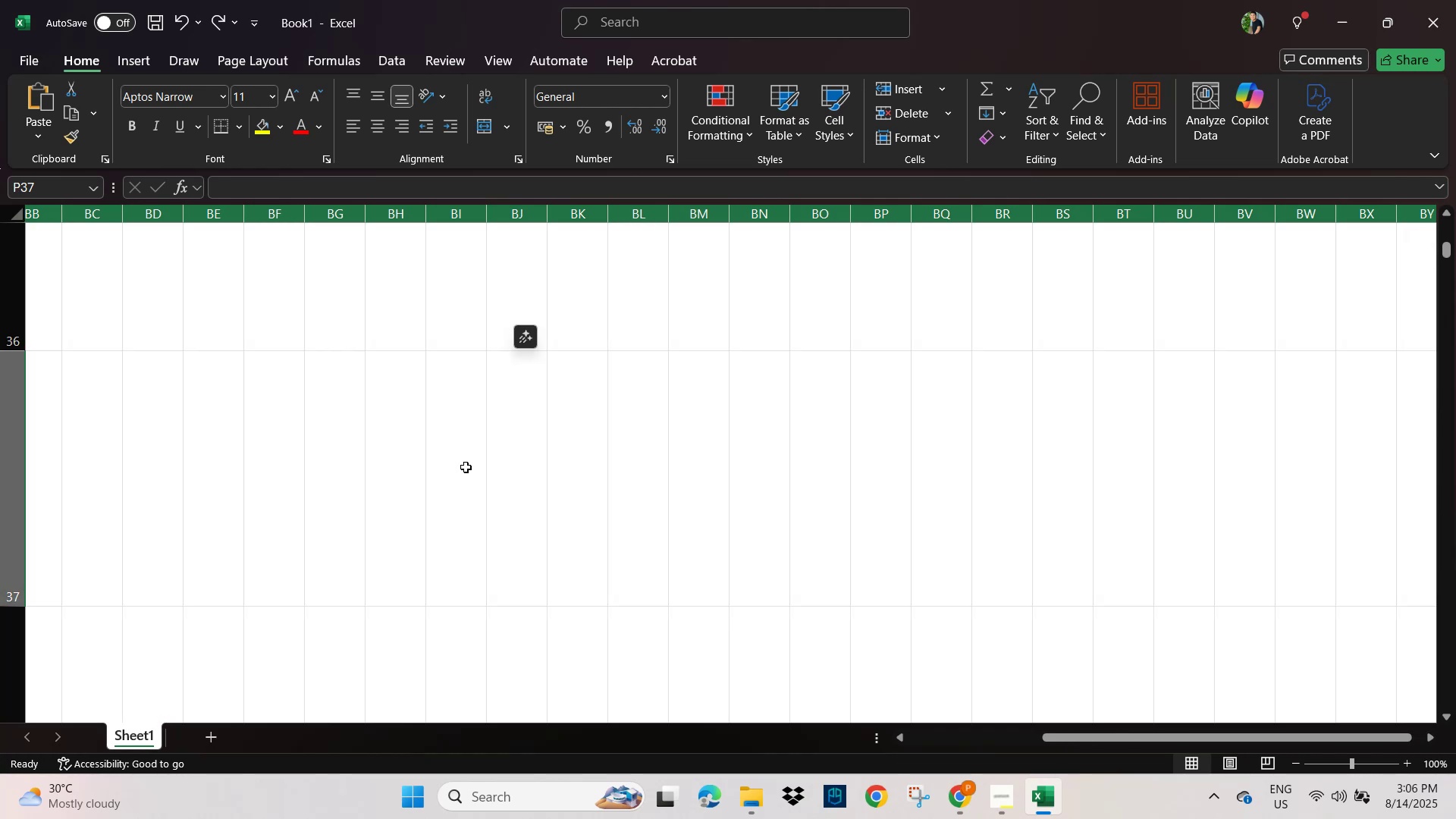 
scroll: coordinate [355, 537], scroll_direction: up, amount: 7.0
 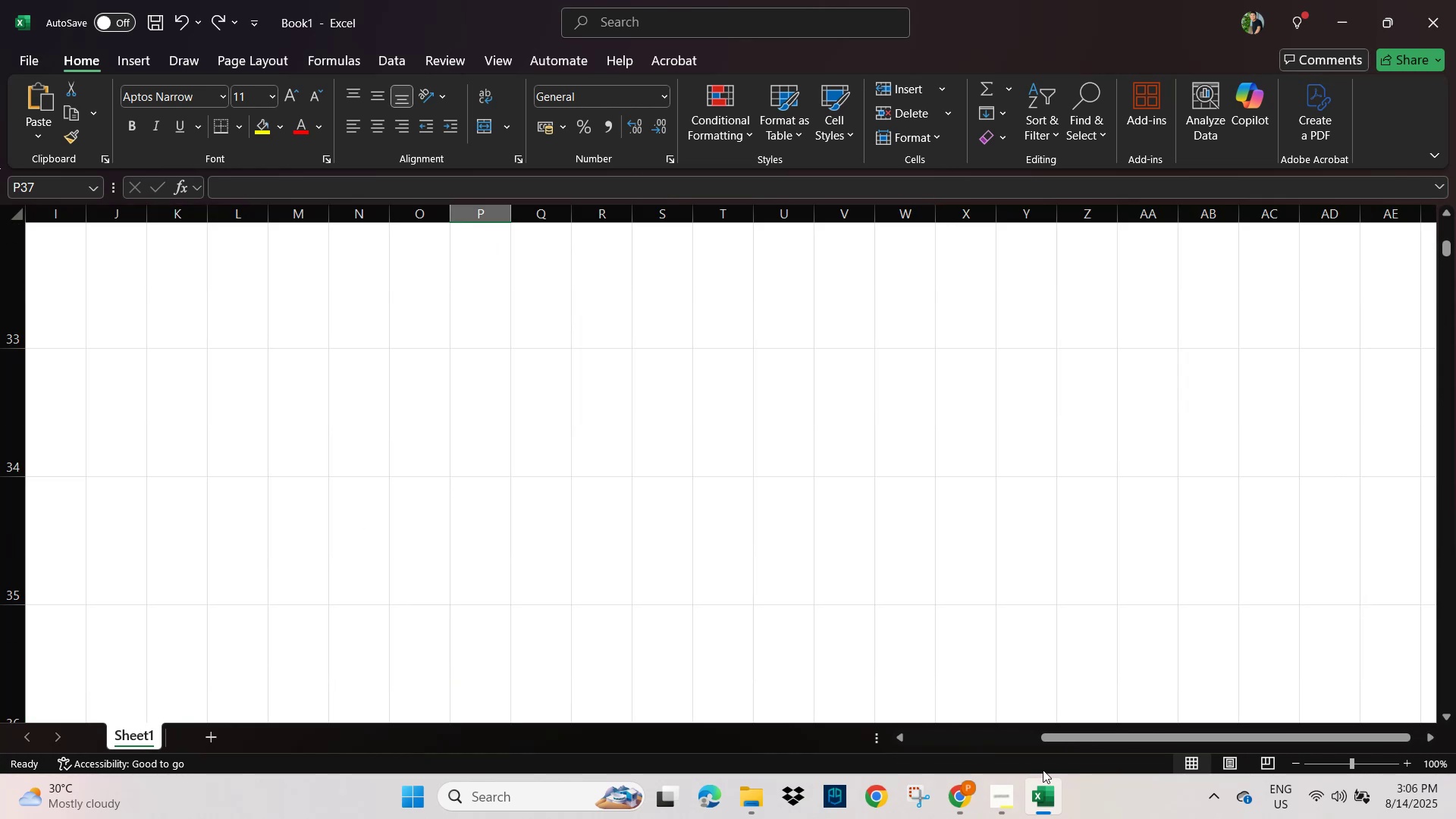 
left_click_drag(start_coordinate=[1060, 738], to_coordinate=[776, 756])
 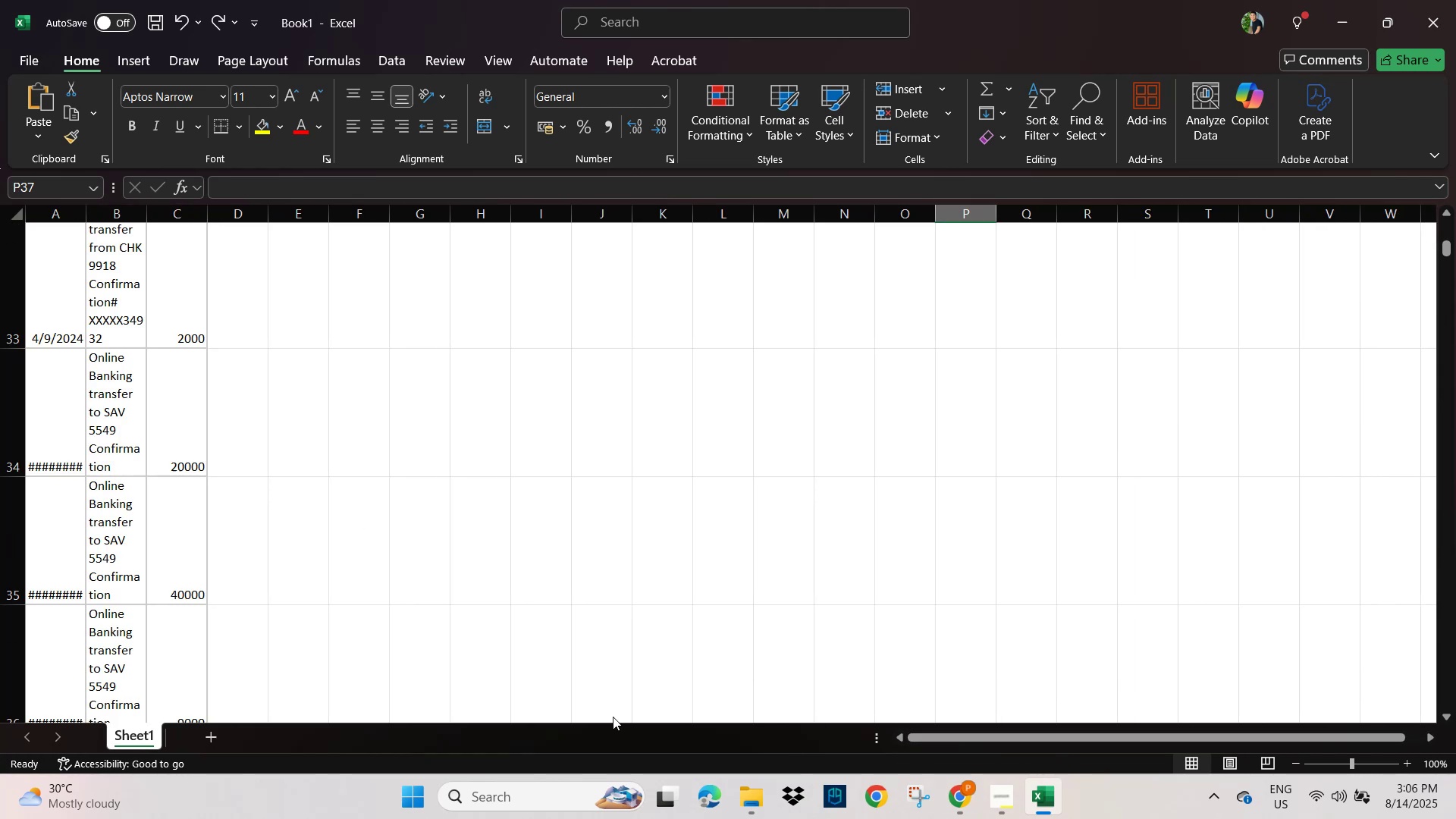 
scroll: coordinate [0, 387], scroll_direction: up, amount: 6.0
 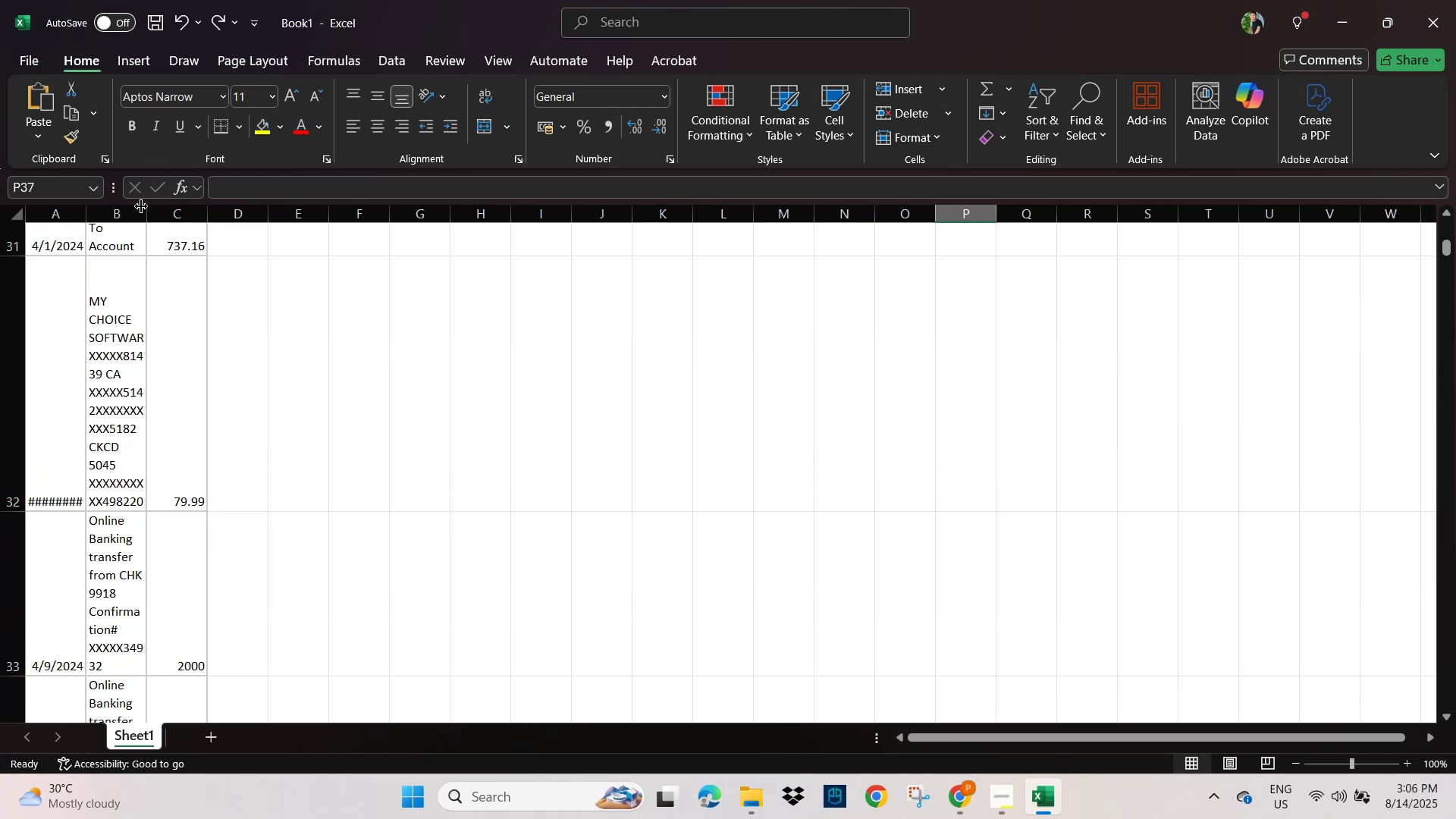 
left_click_drag(start_coordinate=[143, 221], to_coordinate=[410, 228])
 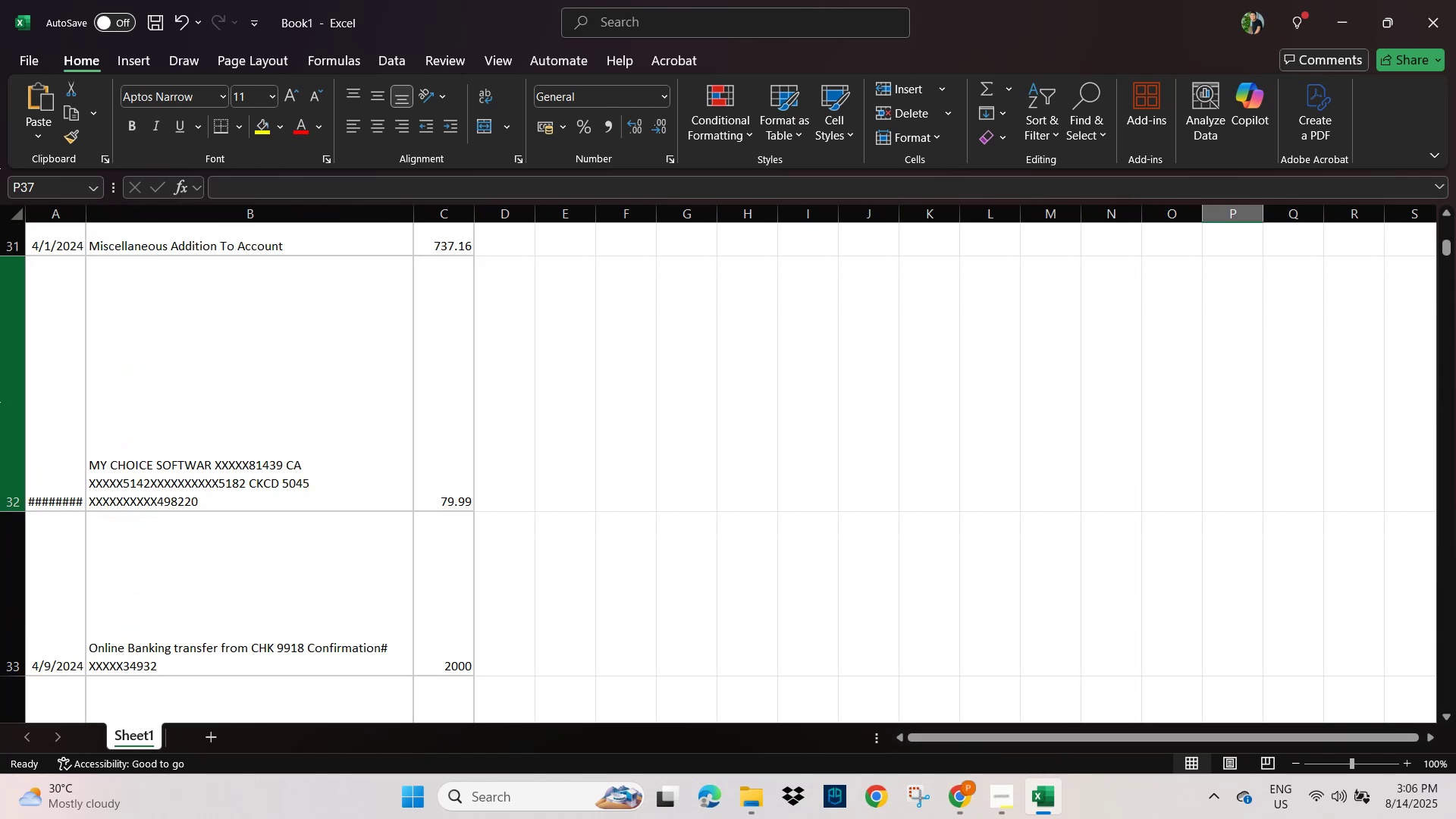 
key(Control+A)
 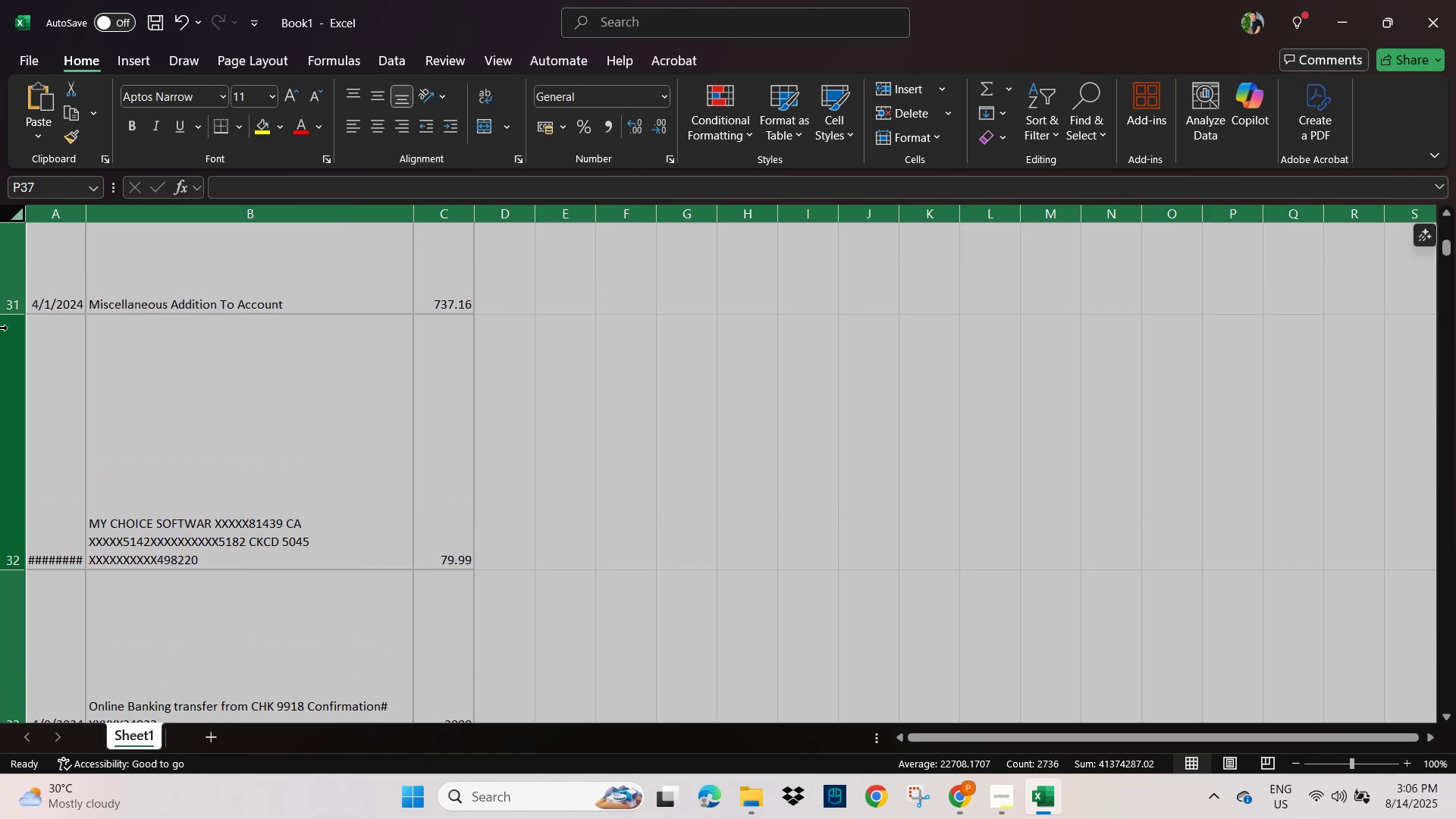 
left_click_drag(start_coordinate=[8, 318], to_coordinate=[2, 262])
 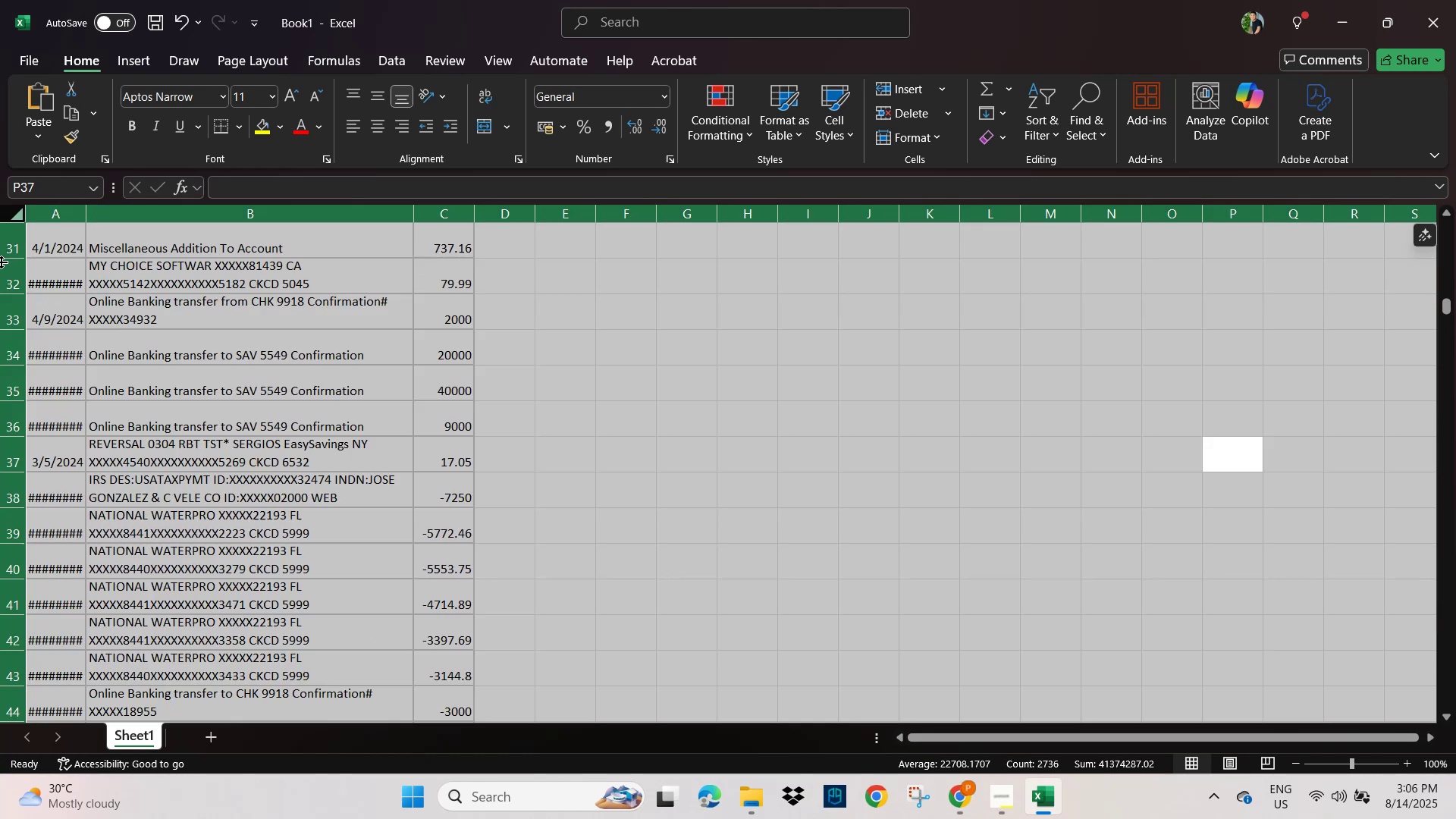 
scroll: coordinate [100, 425], scroll_direction: up, amount: 1.0
 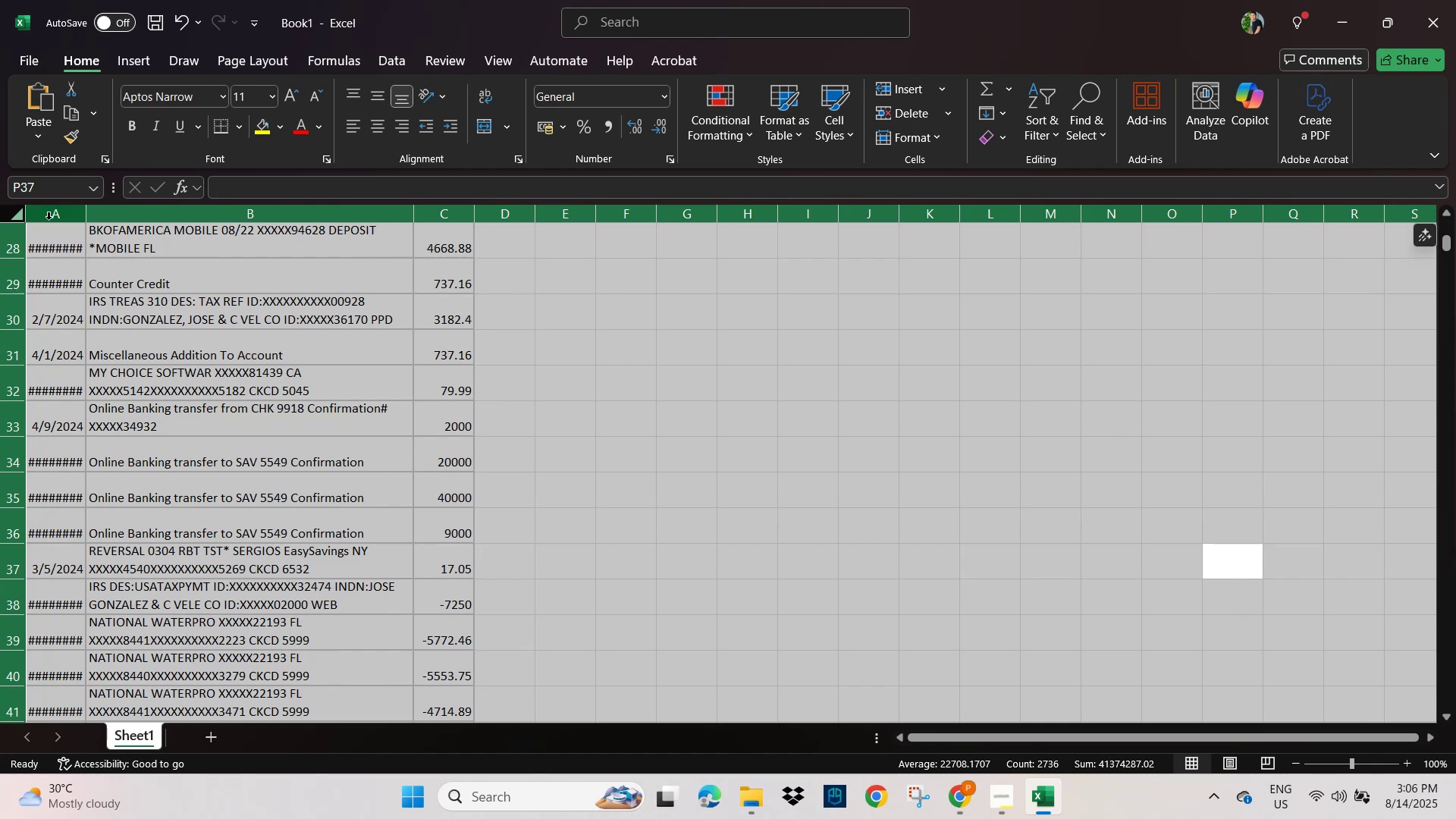 
left_click([624, 368])
 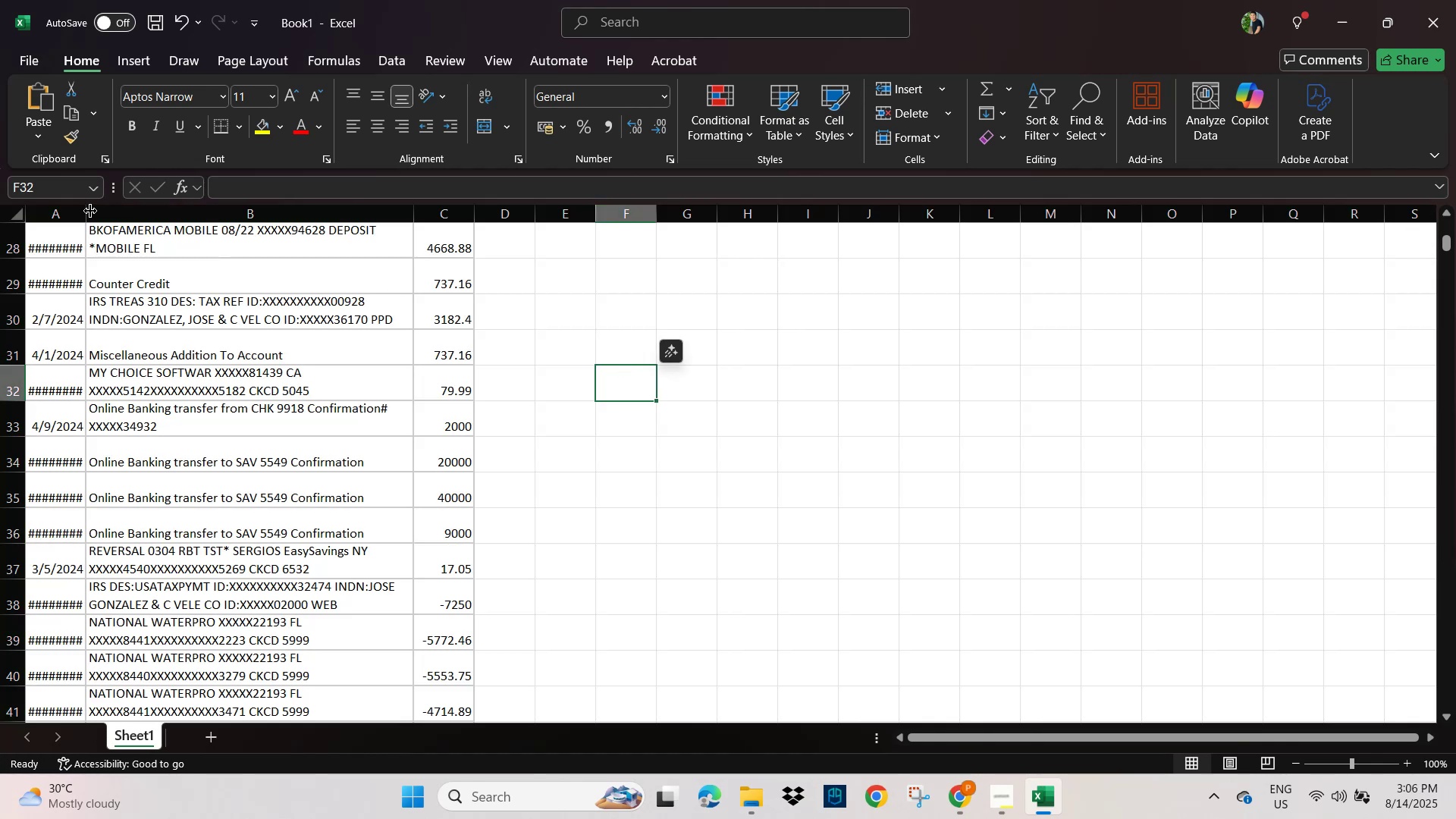 
left_click_drag(start_coordinate=[90, 213], to_coordinate=[108, 221])
 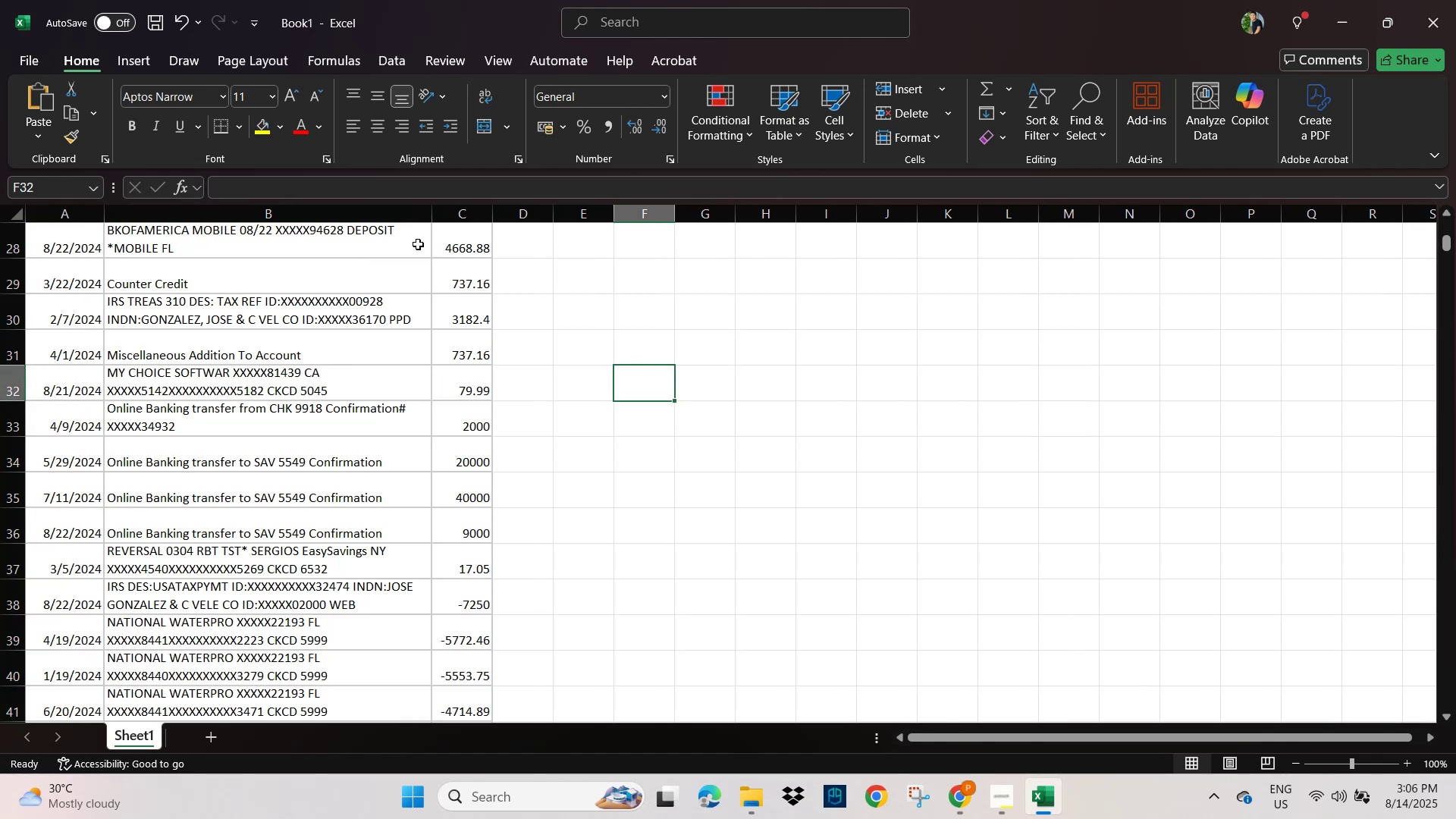 
left_click_drag(start_coordinate=[437, 211], to_coordinate=[475, 228])
 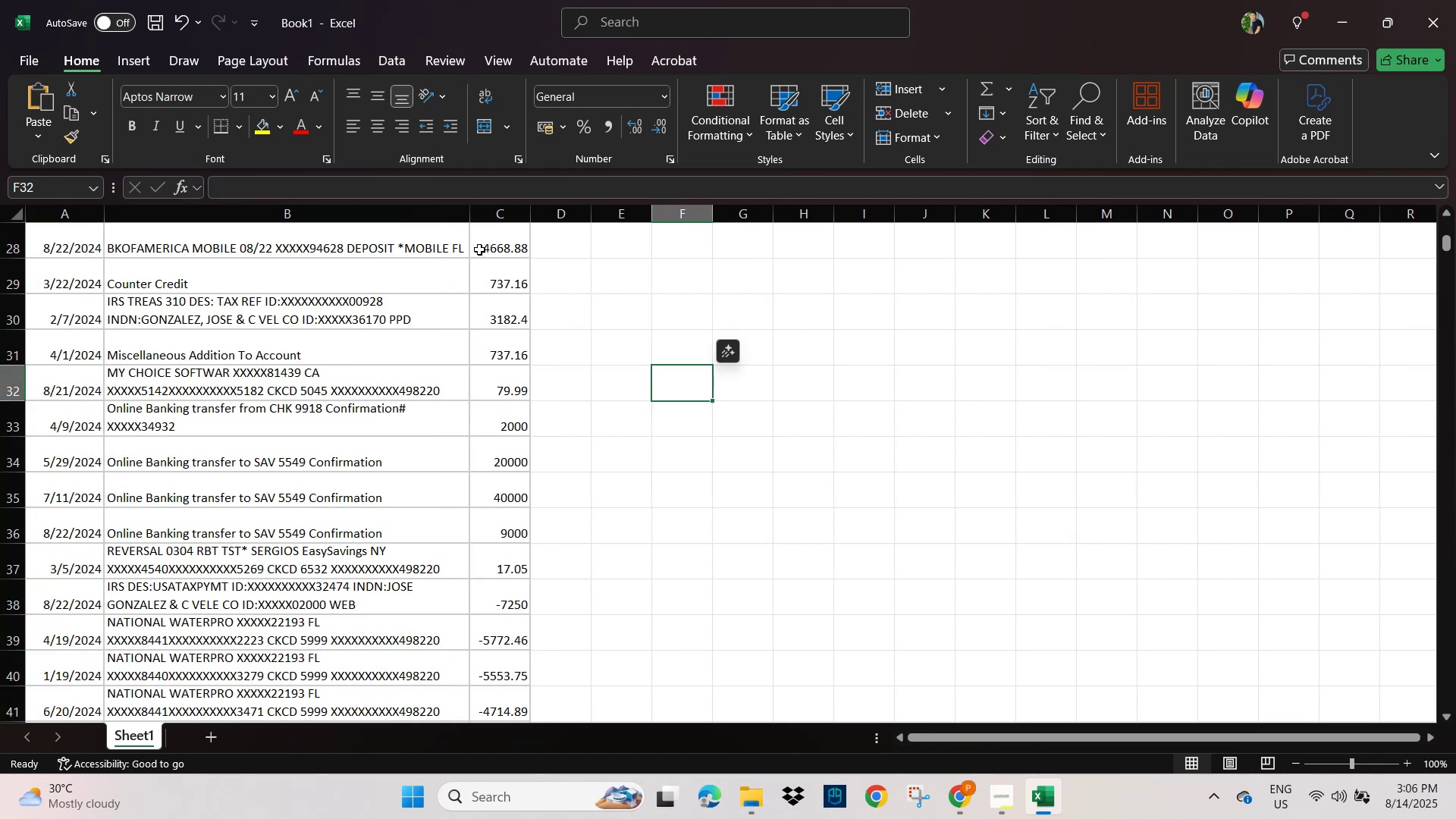 
left_click([679, 503])
 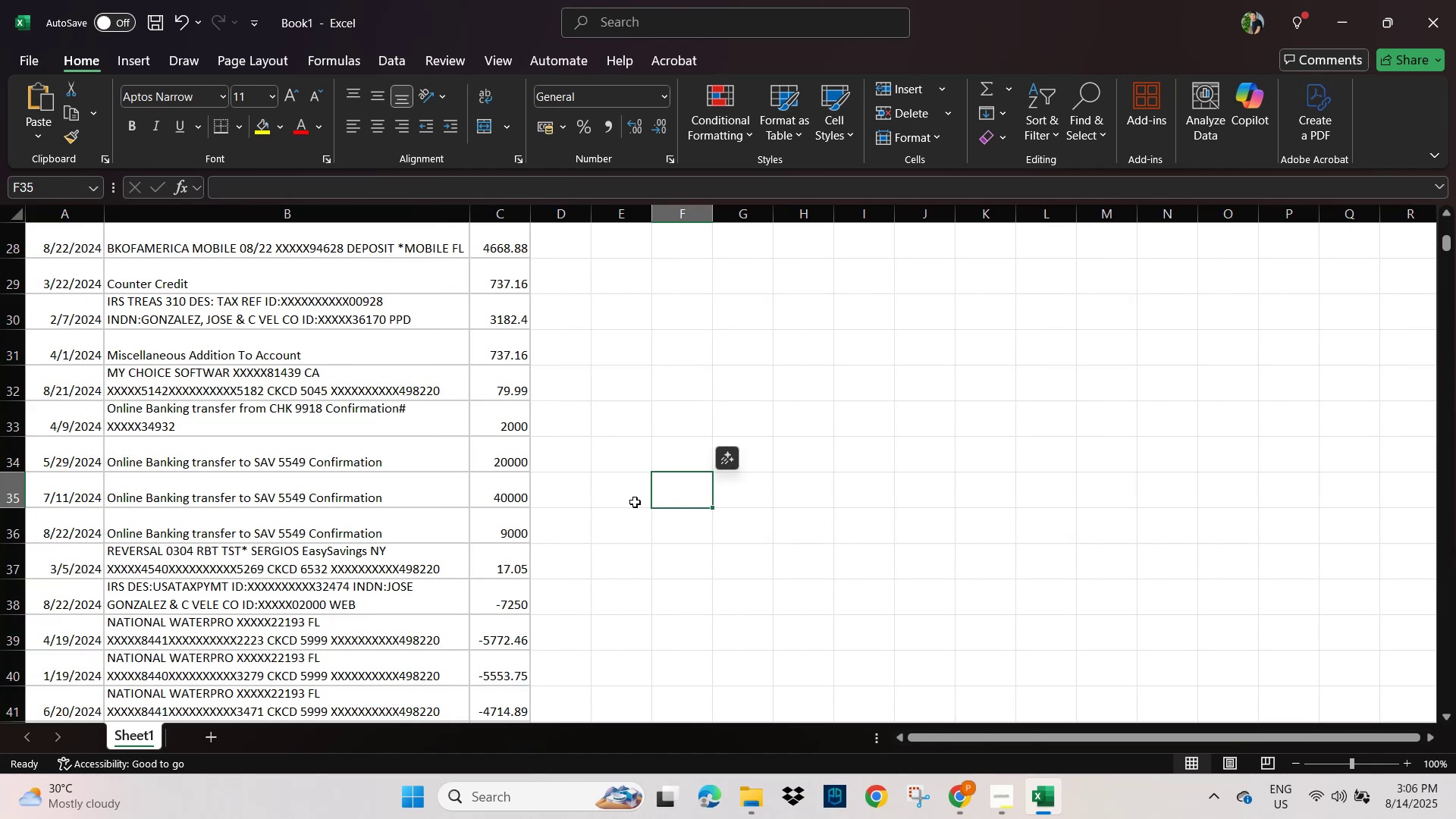 
scroll: coordinate [275, 521], scroll_direction: down, amount: 32.0
 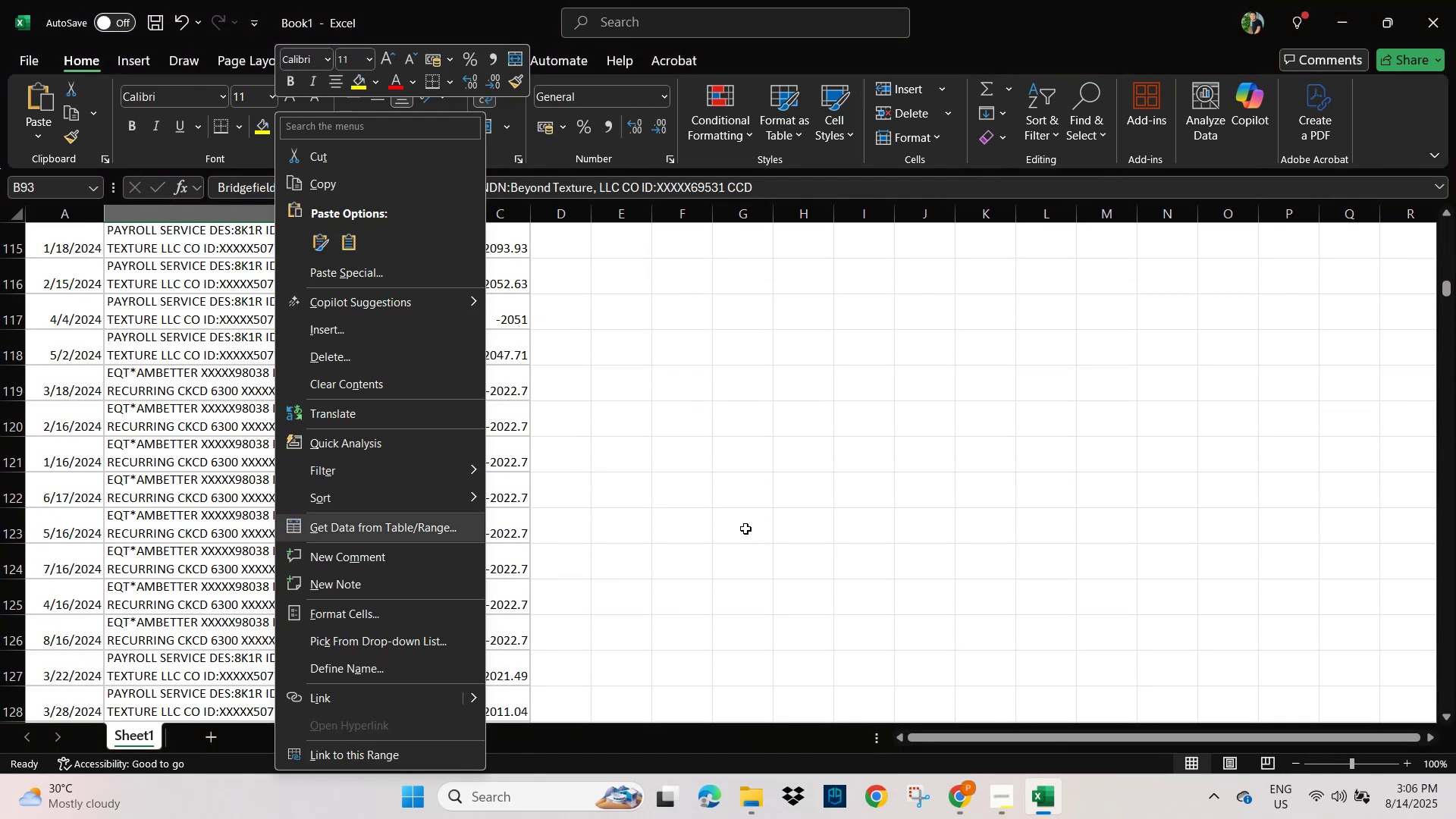 
right_click([274, 526])
 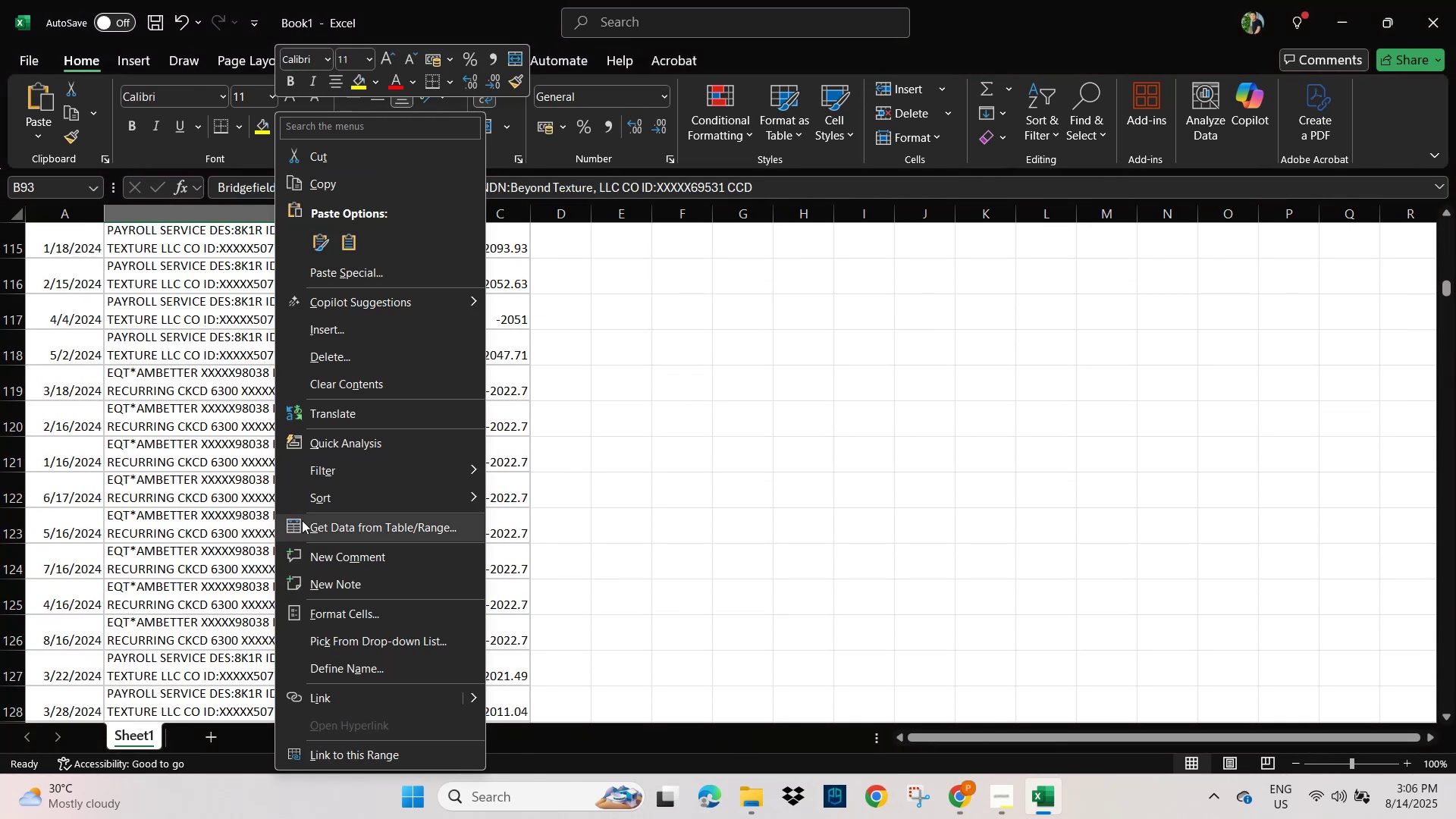 
left_click([795, 513])
 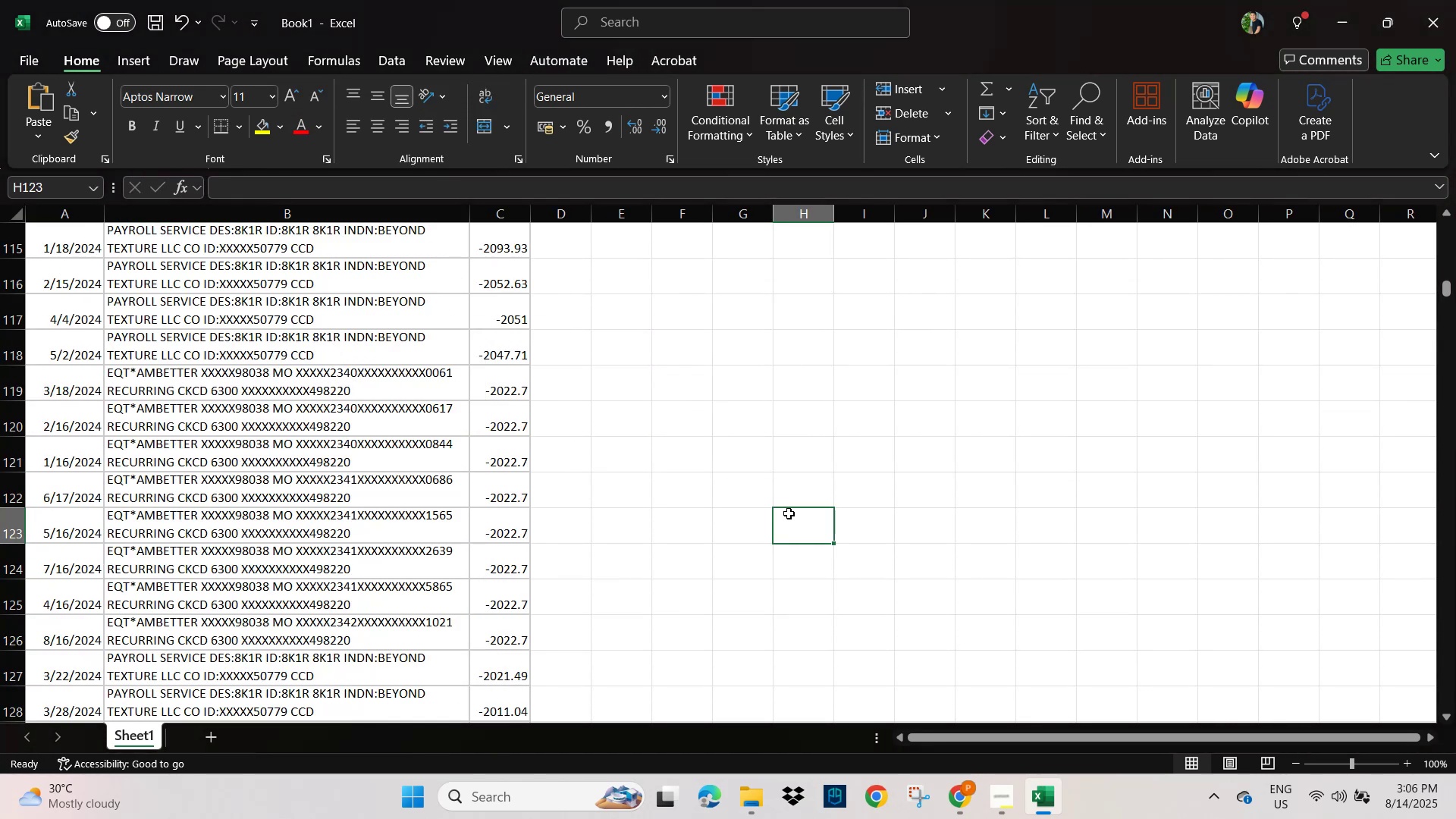 
scroll: coordinate [210, 541], scroll_direction: down, amount: 81.0
 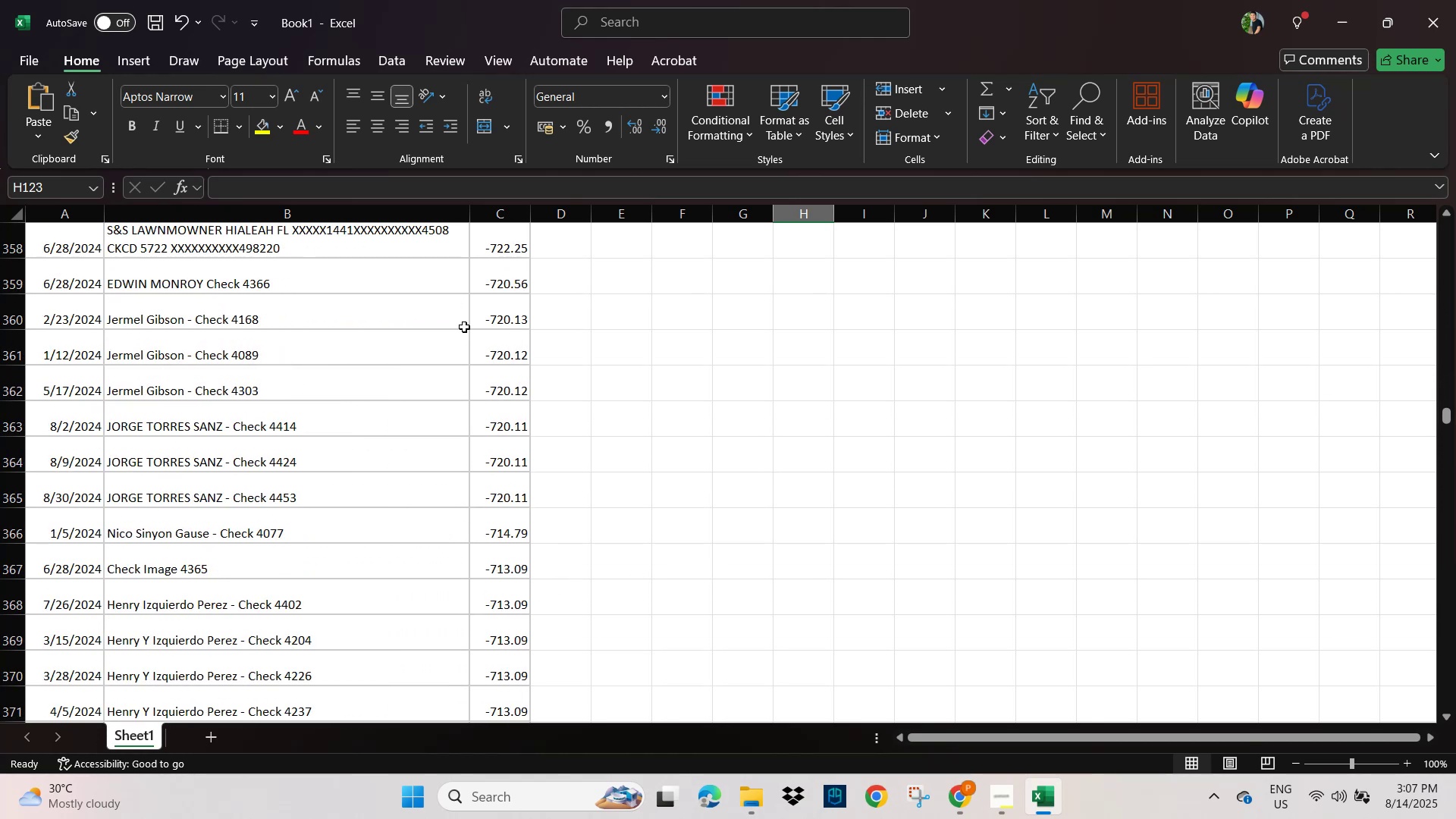 
left_click([495, 217])
 